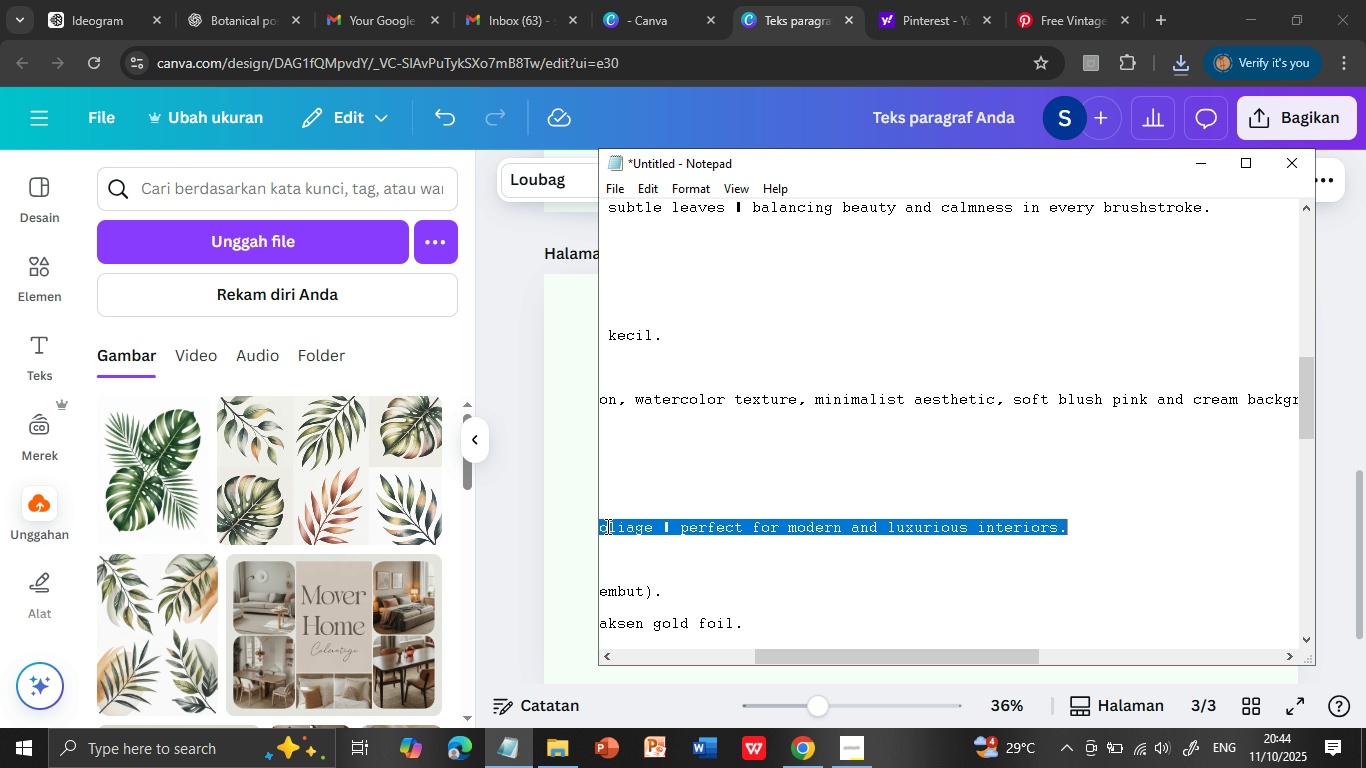 
key(Control+C)
 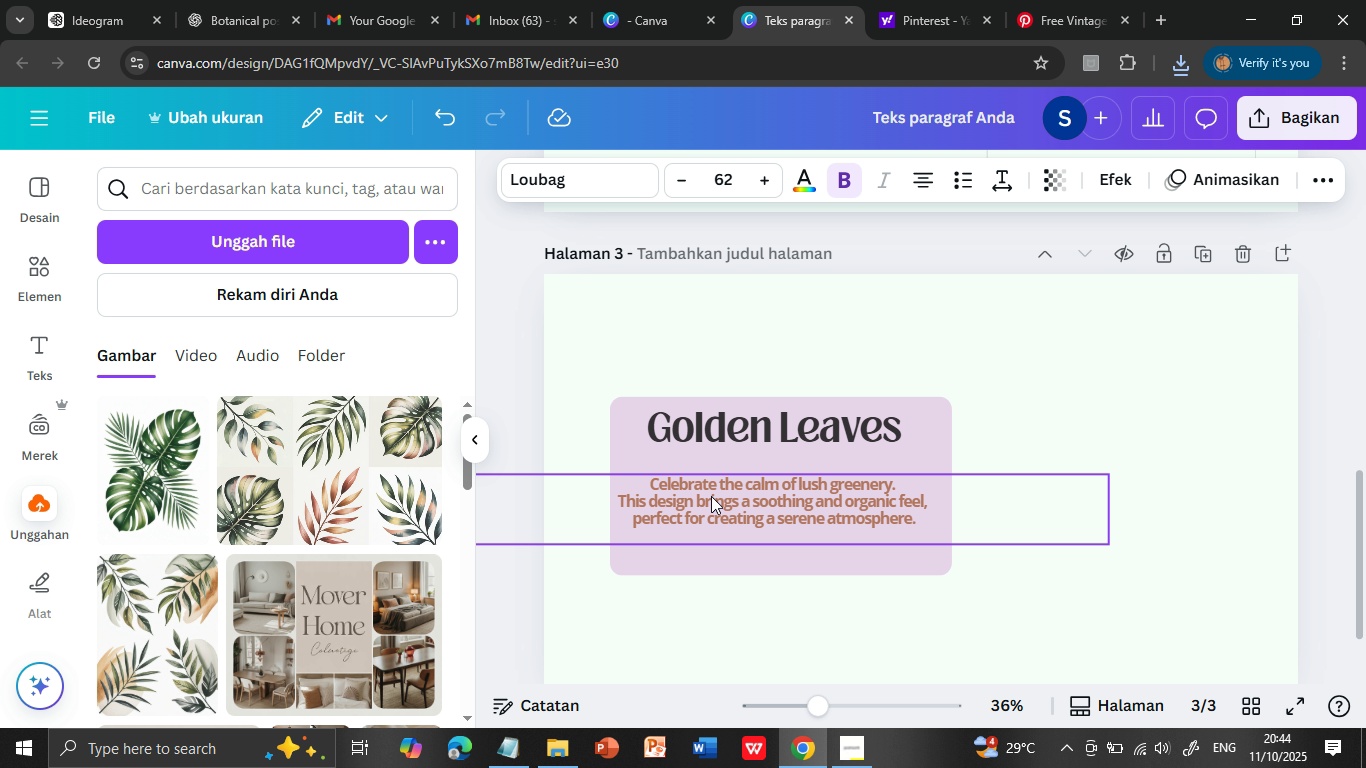 
left_click([775, 23])
 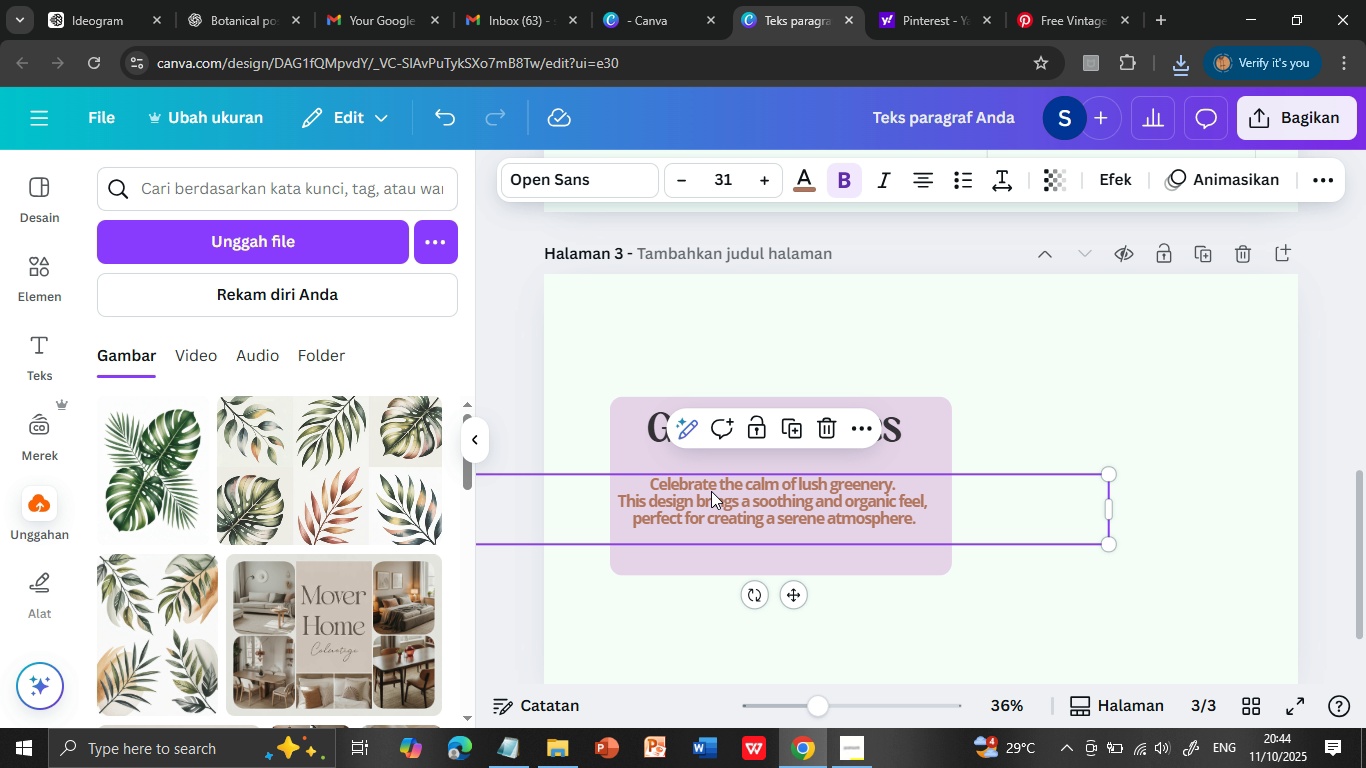 
double_click([711, 491])
 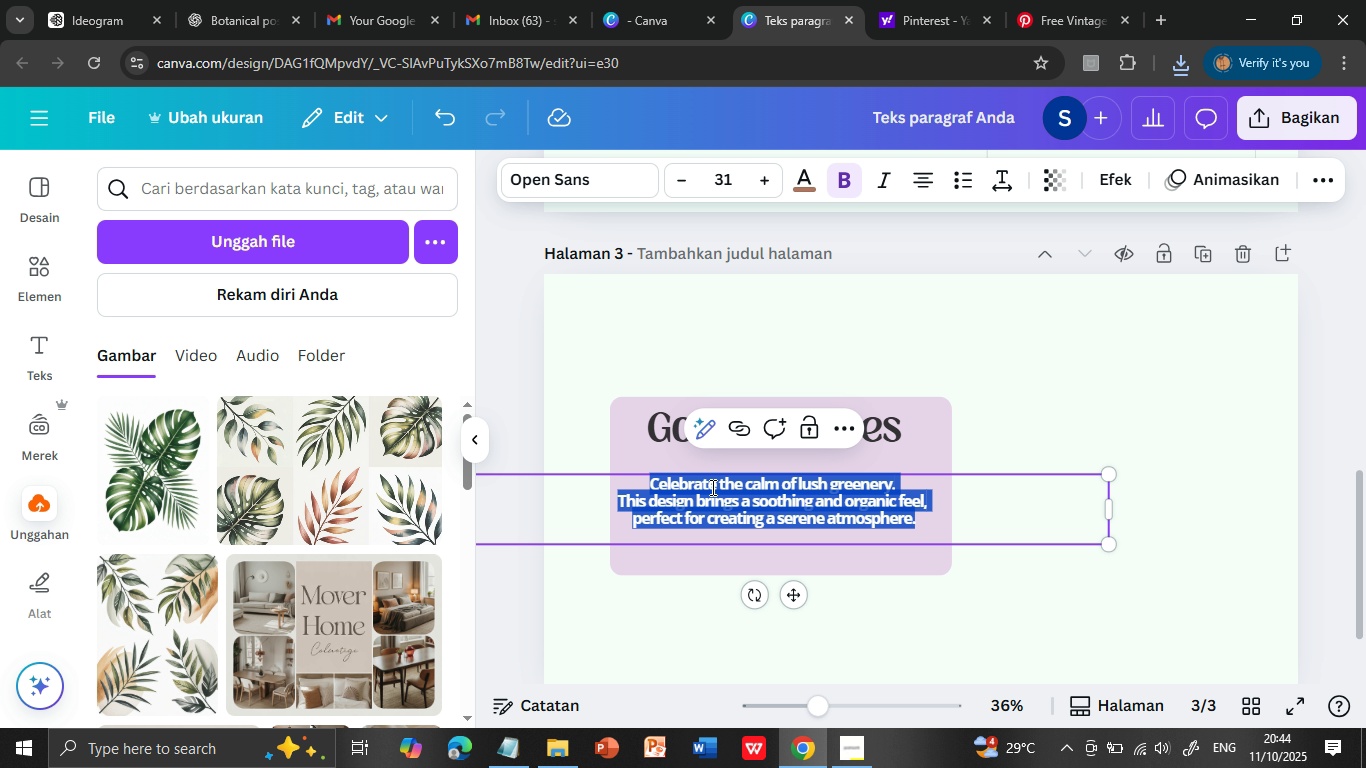 
key(Control+V)
 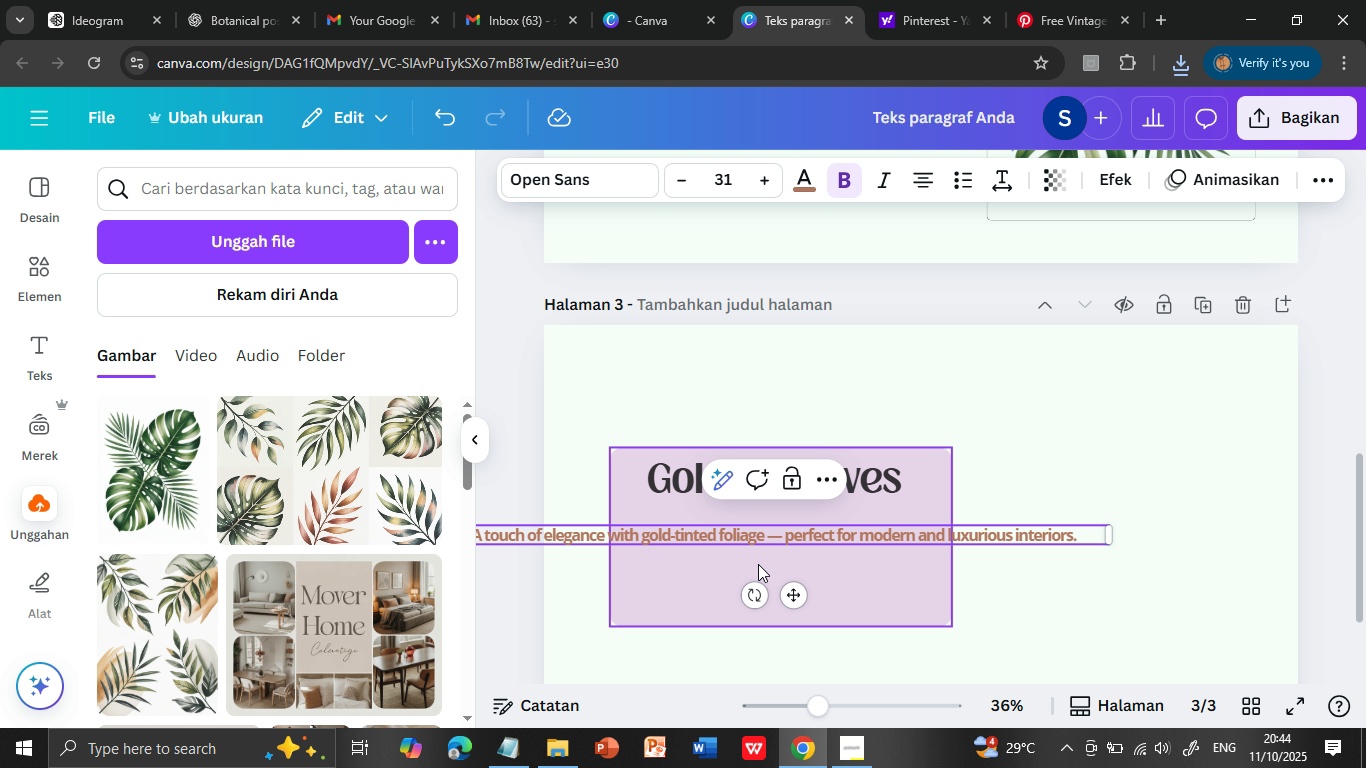 
left_click([768, 539])
 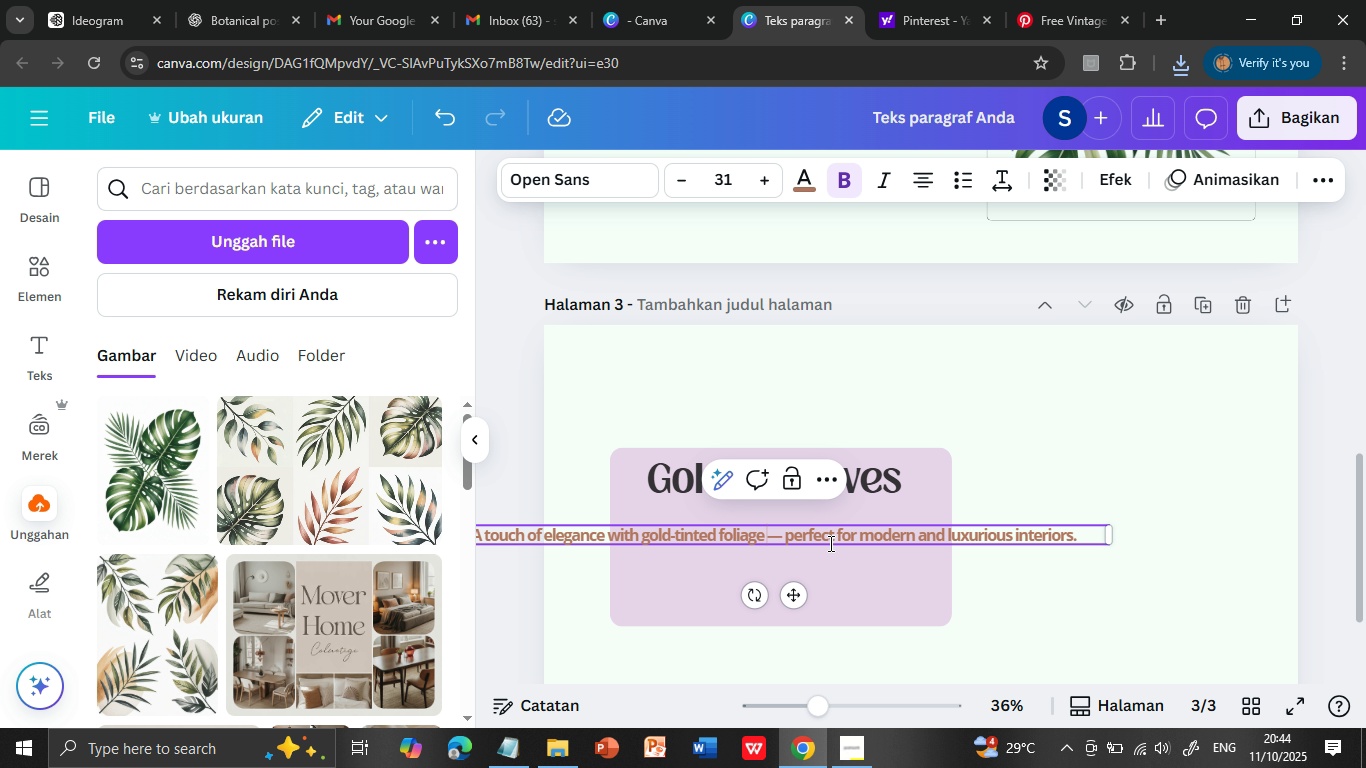 
left_click([635, 555])
 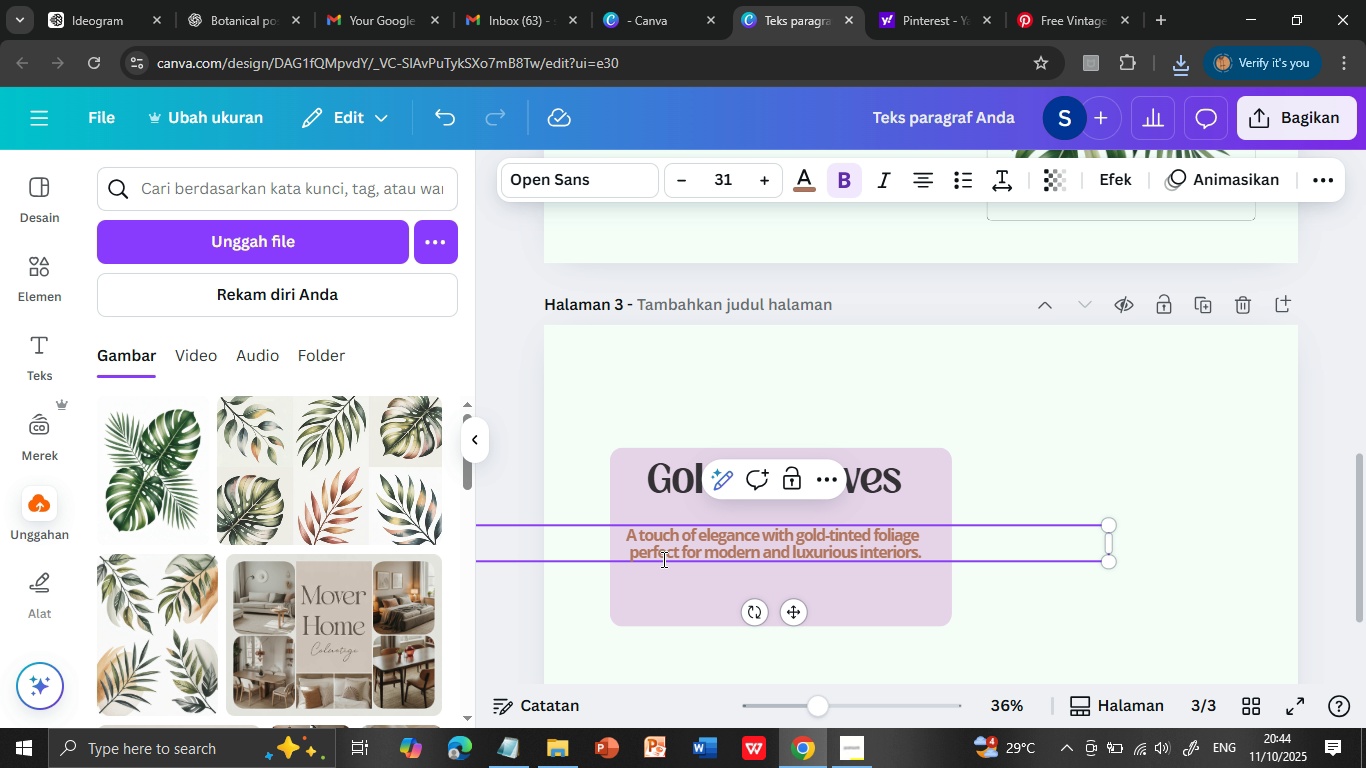 
key(Backspace)
 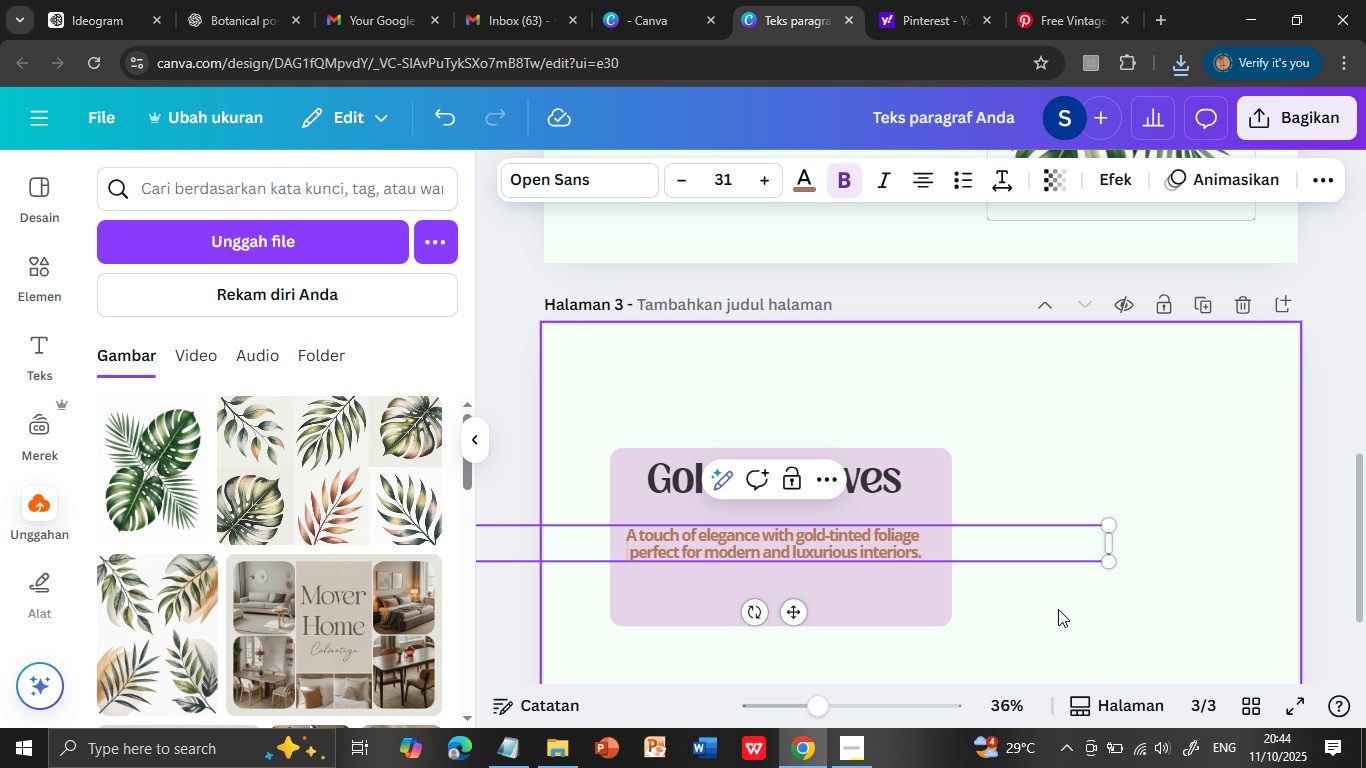 
left_click([1067, 606])
 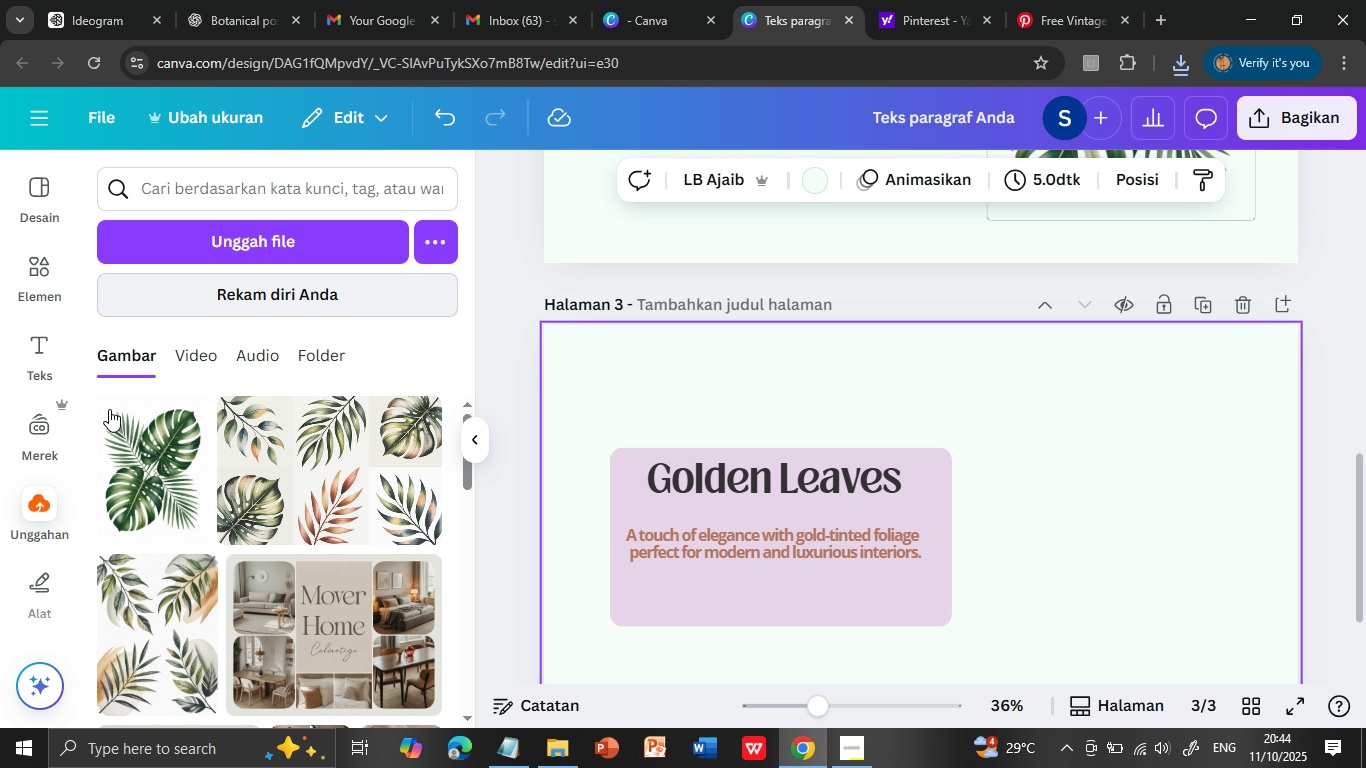 
left_click([188, 236])
 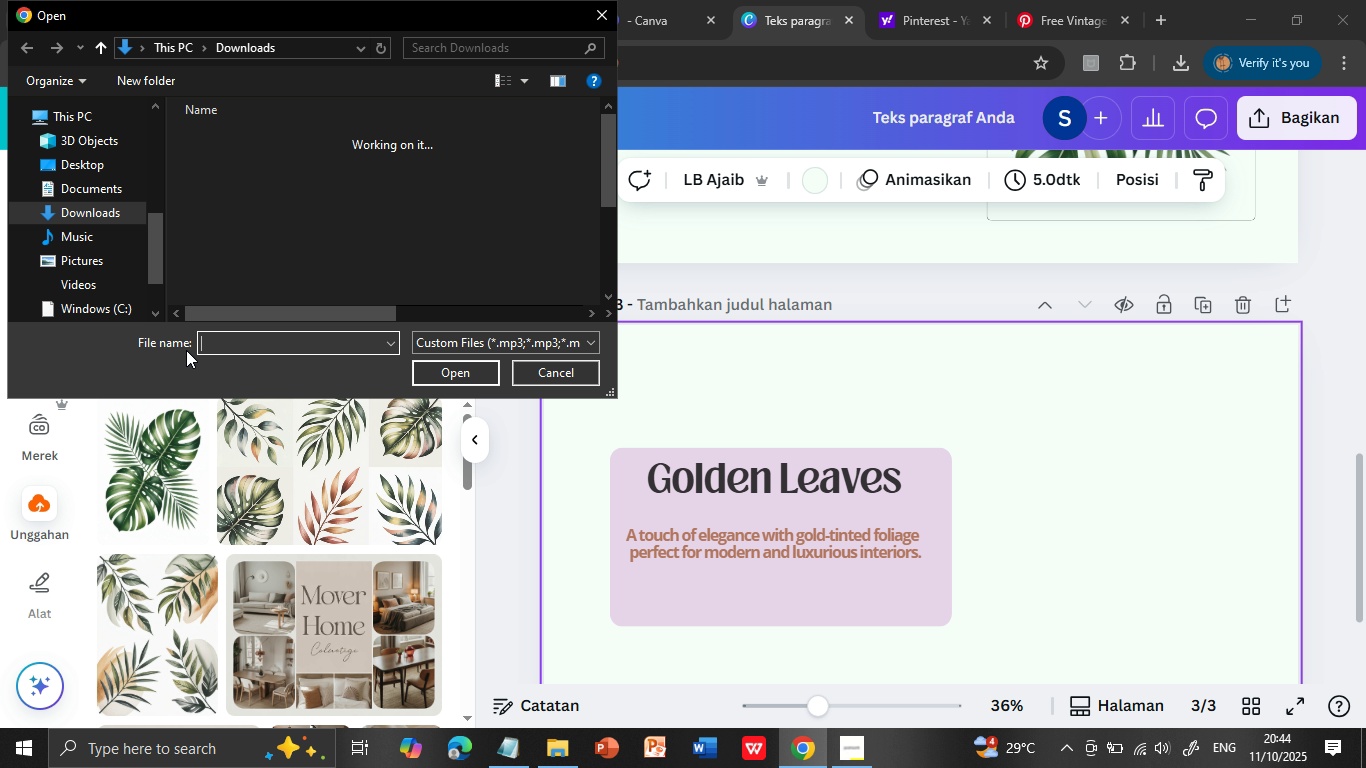 
wait(7.6)
 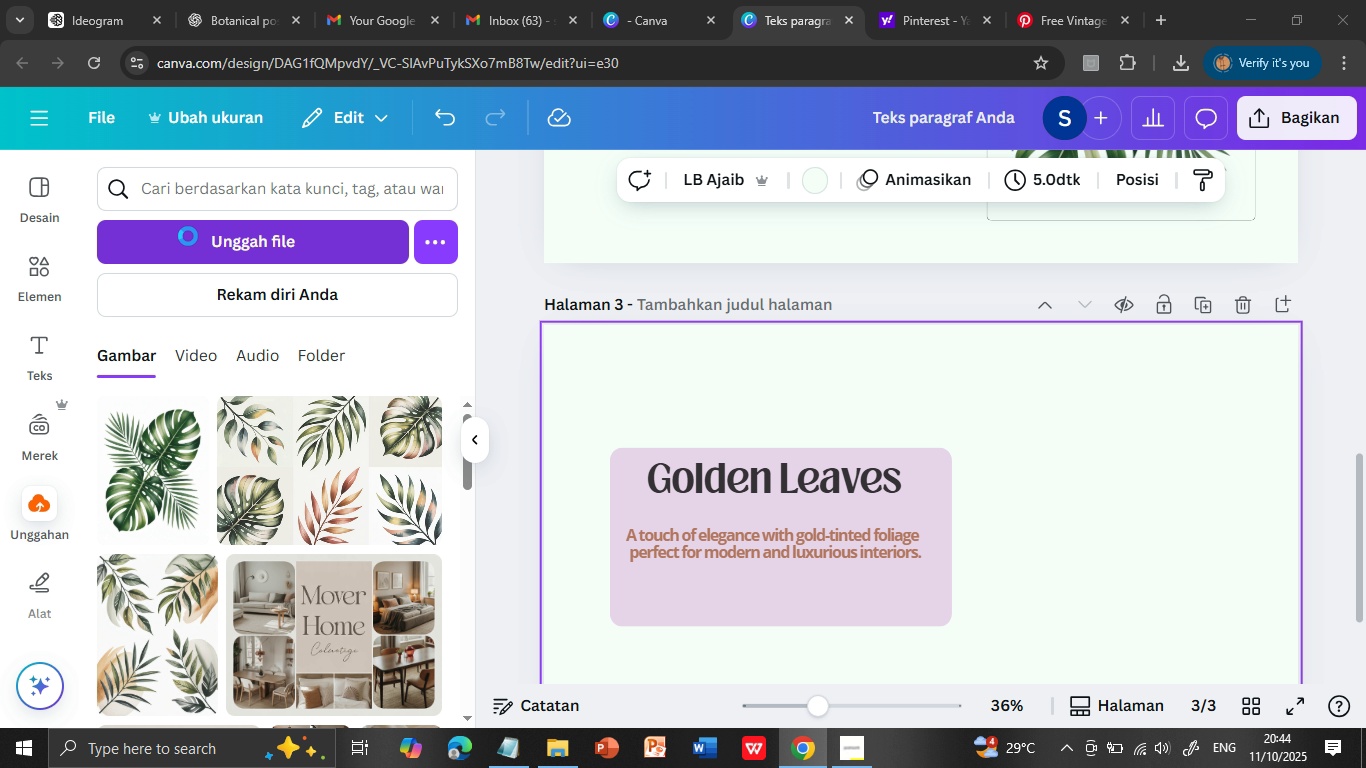 
left_click([394, 169])
 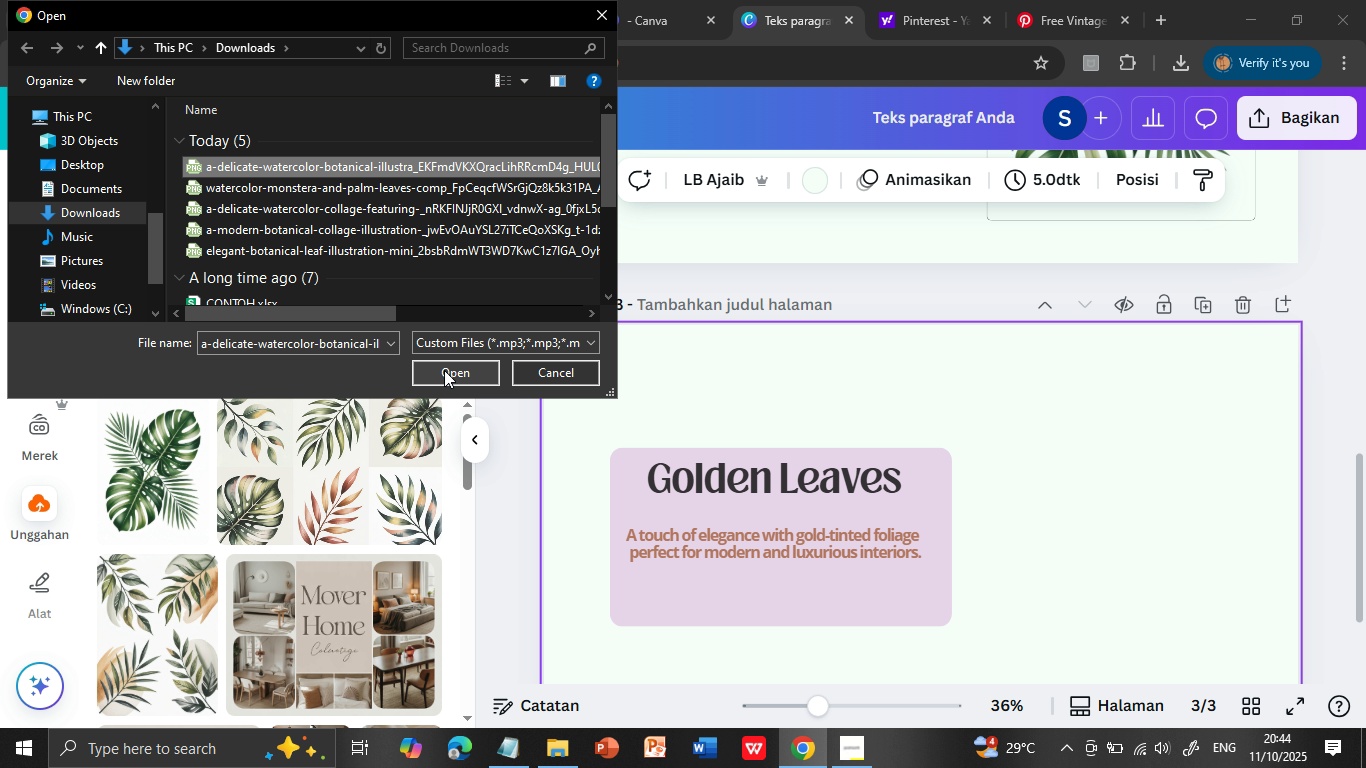 
left_click([444, 370])
 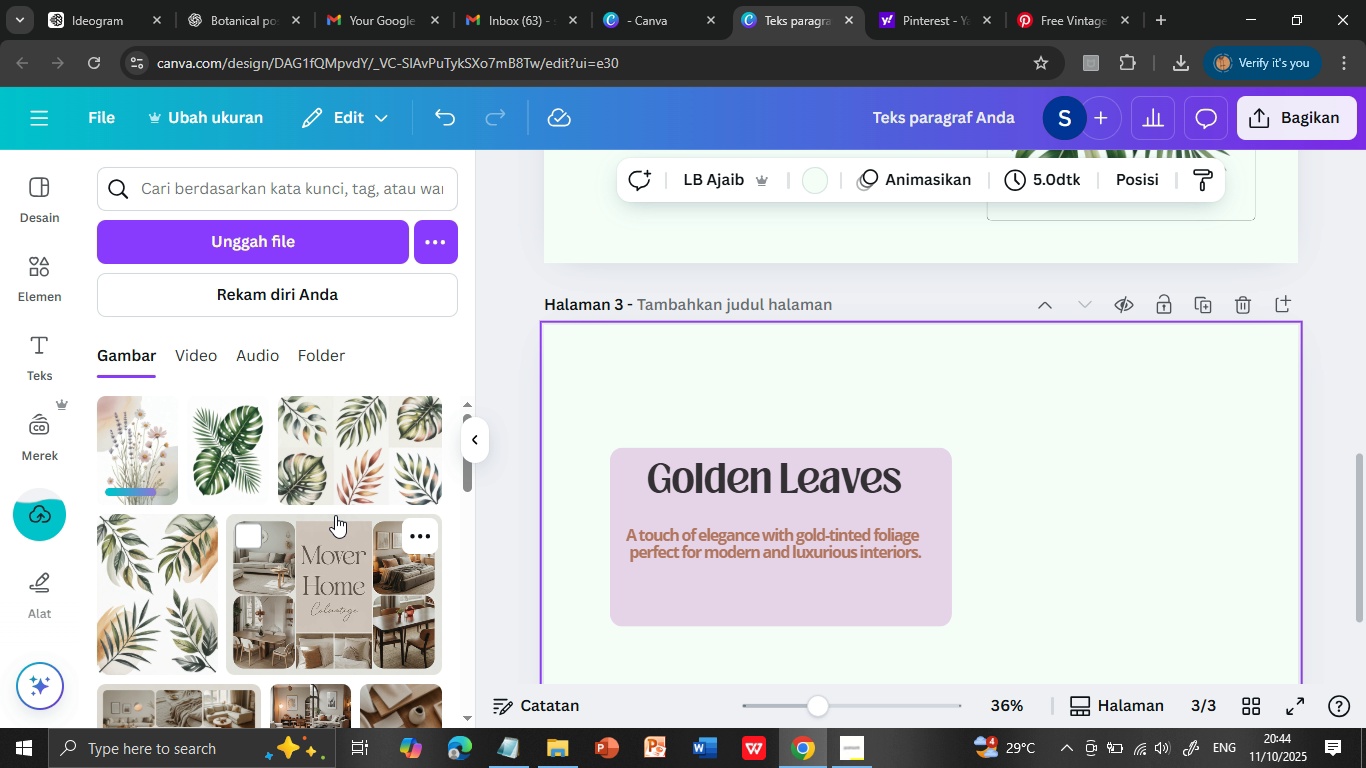 
wait(8.51)
 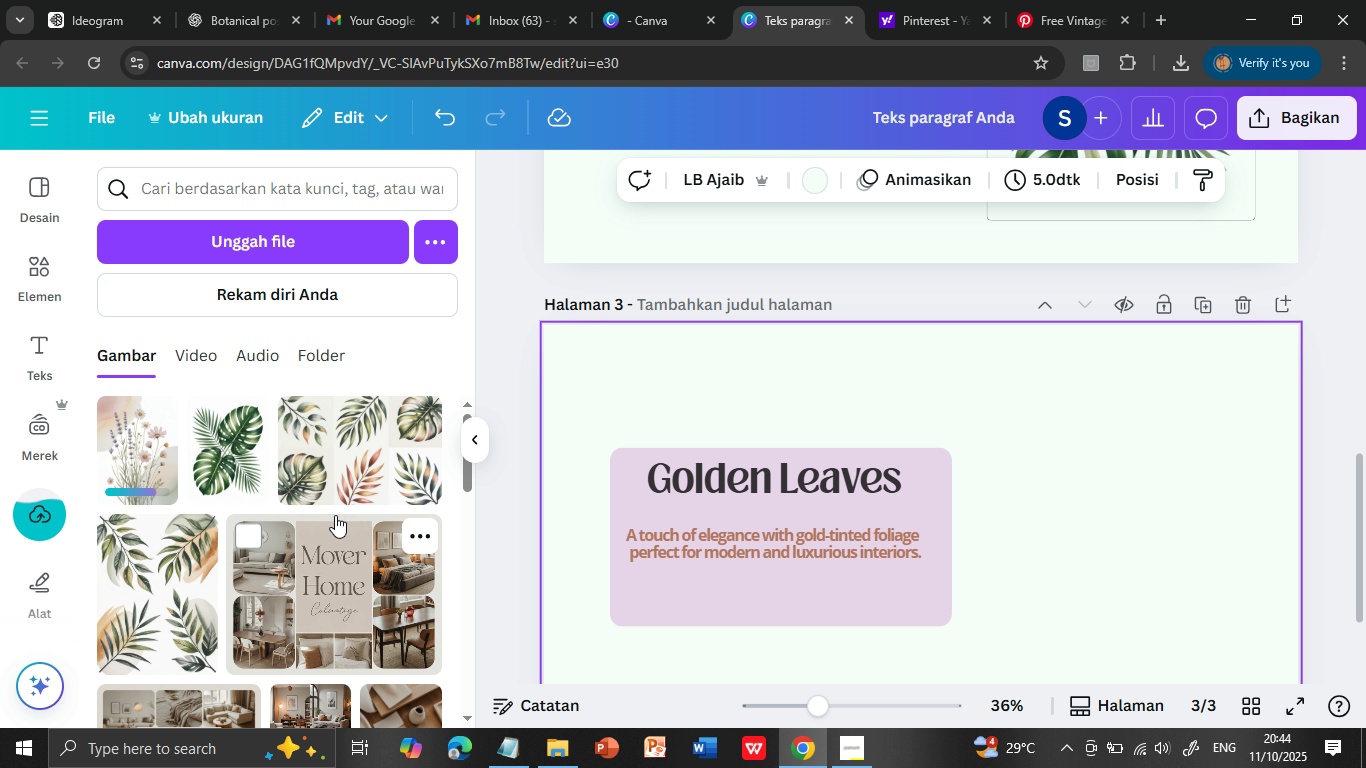 
left_click([129, 458])
 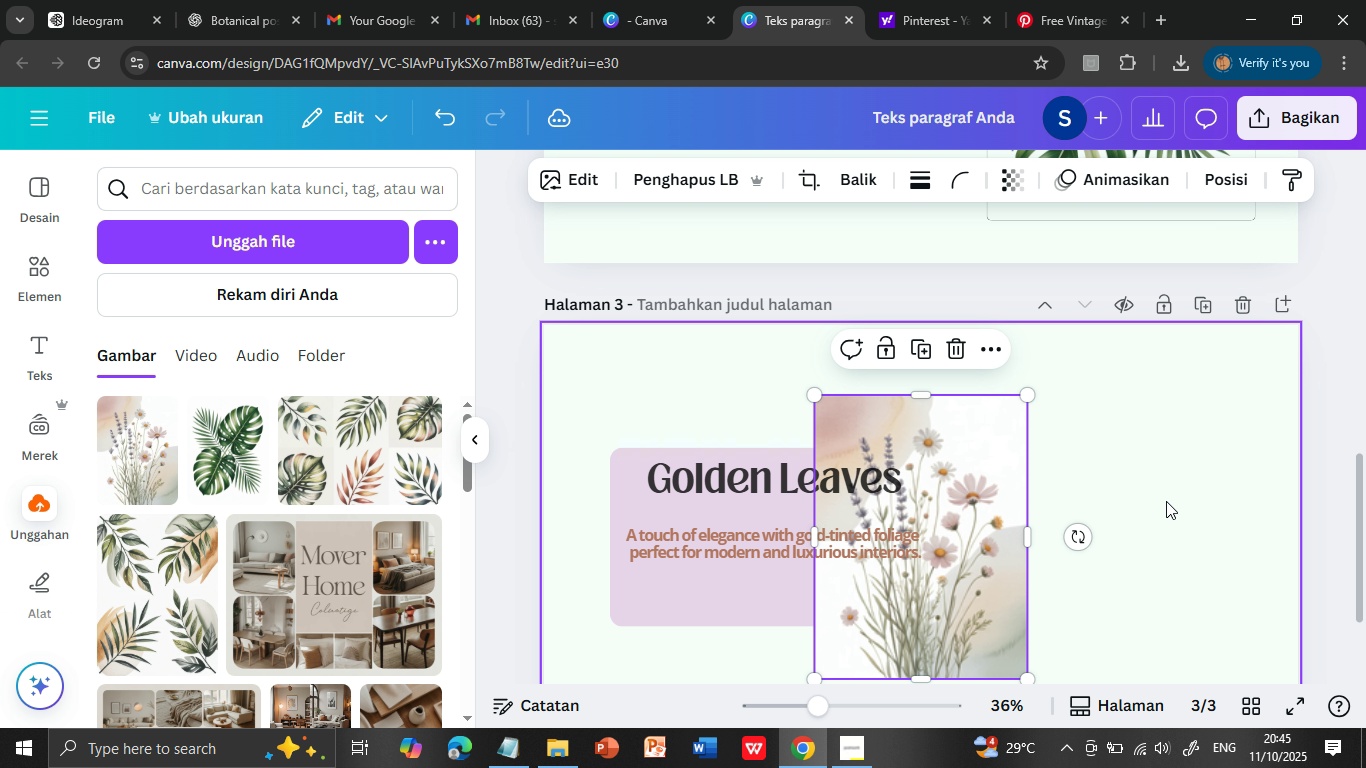 
left_click_drag(start_coordinate=[954, 454], to_coordinate=[1163, 457])
 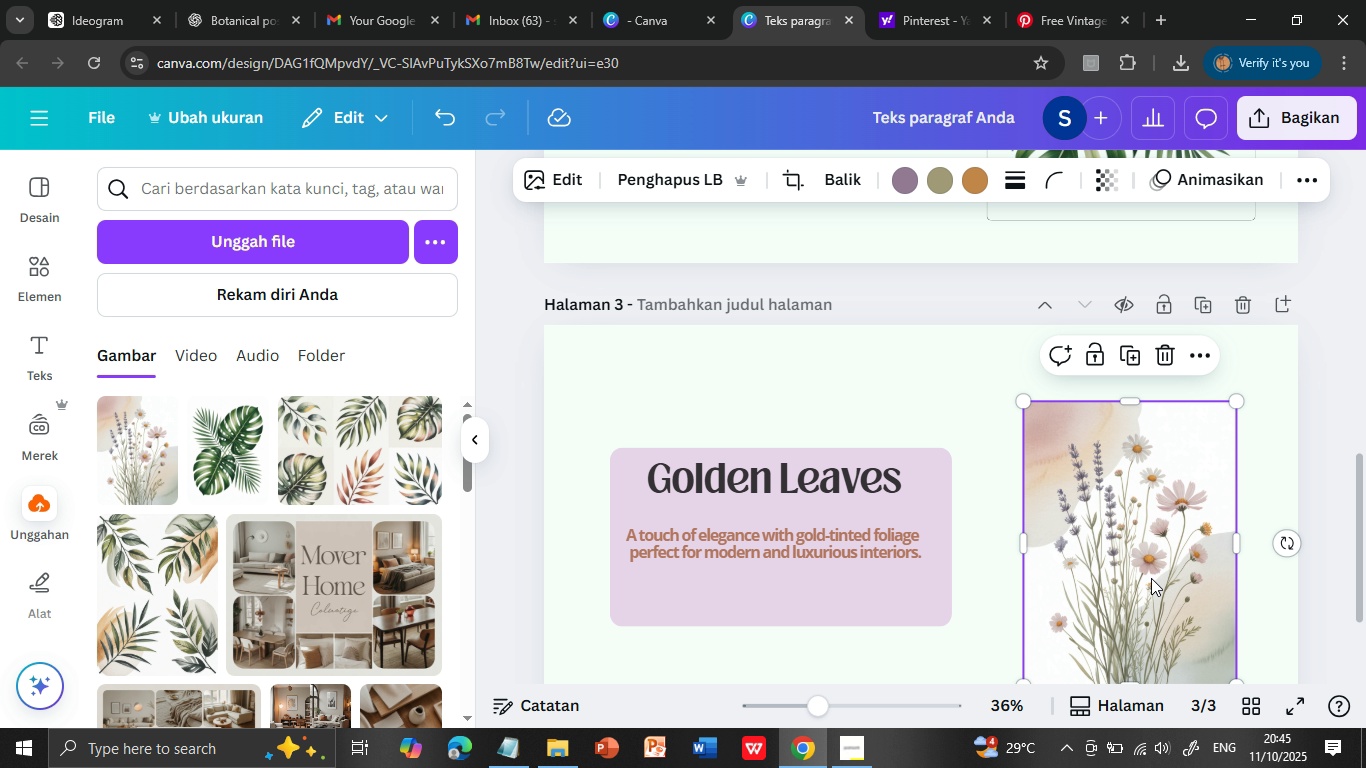 
scroll: coordinate [1151, 578], scroll_direction: down, amount: 1.0
 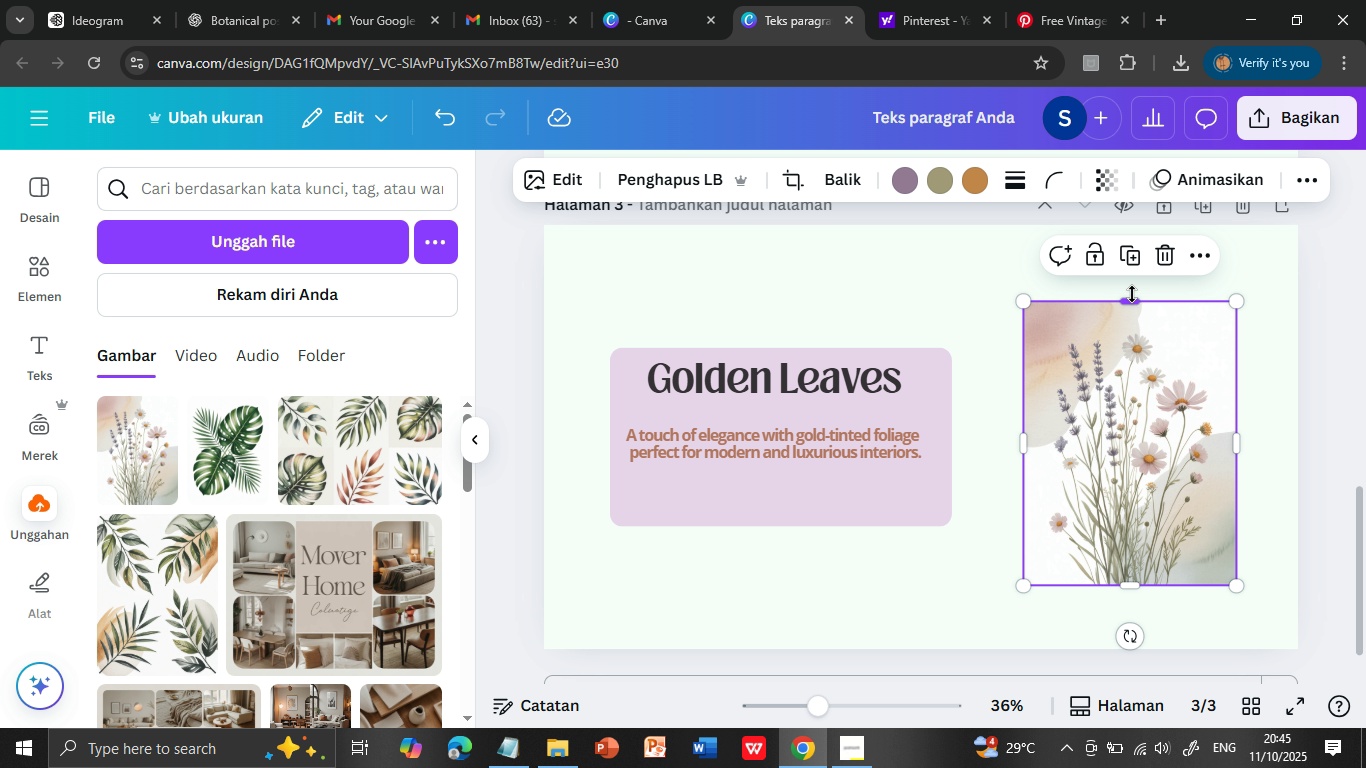 
left_click_drag(start_coordinate=[1128, 298], to_coordinate=[1128, 261])
 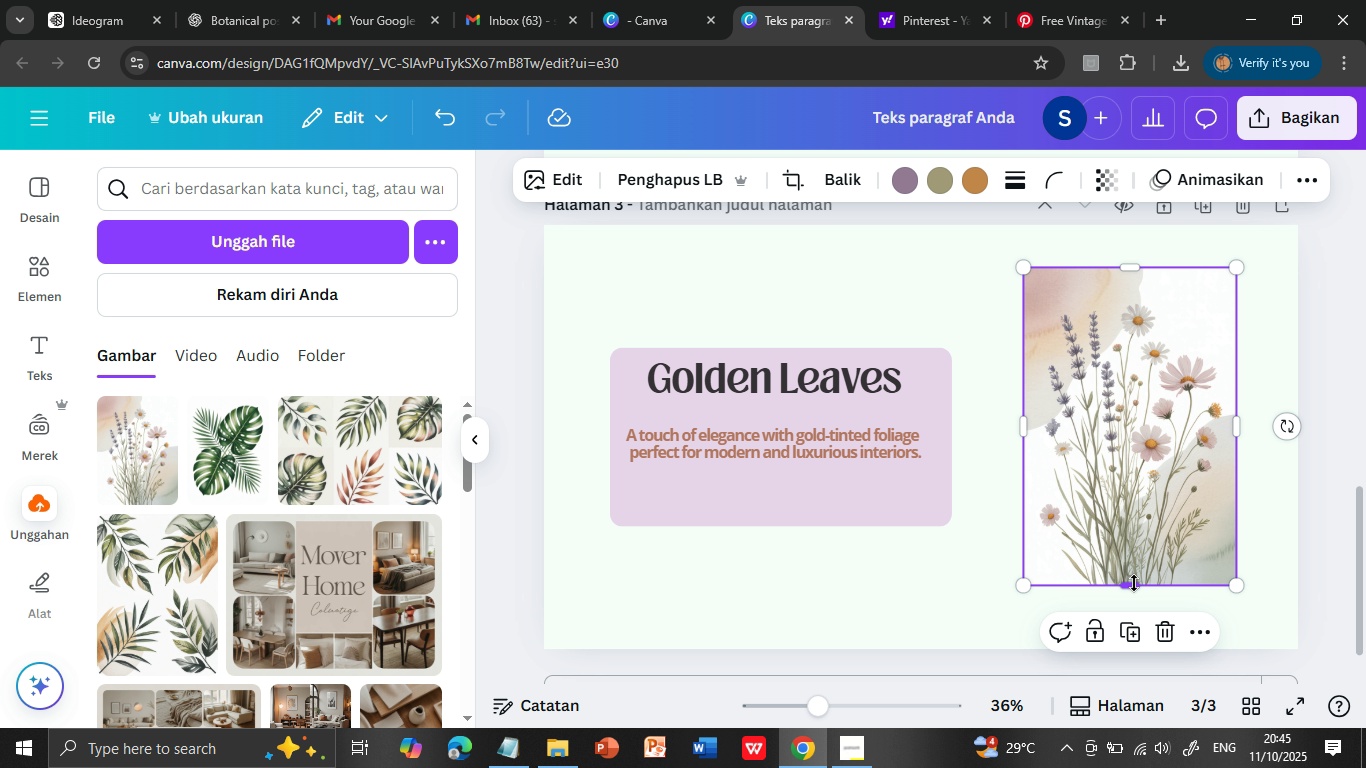 
left_click_drag(start_coordinate=[1134, 583], to_coordinate=[1132, 601])
 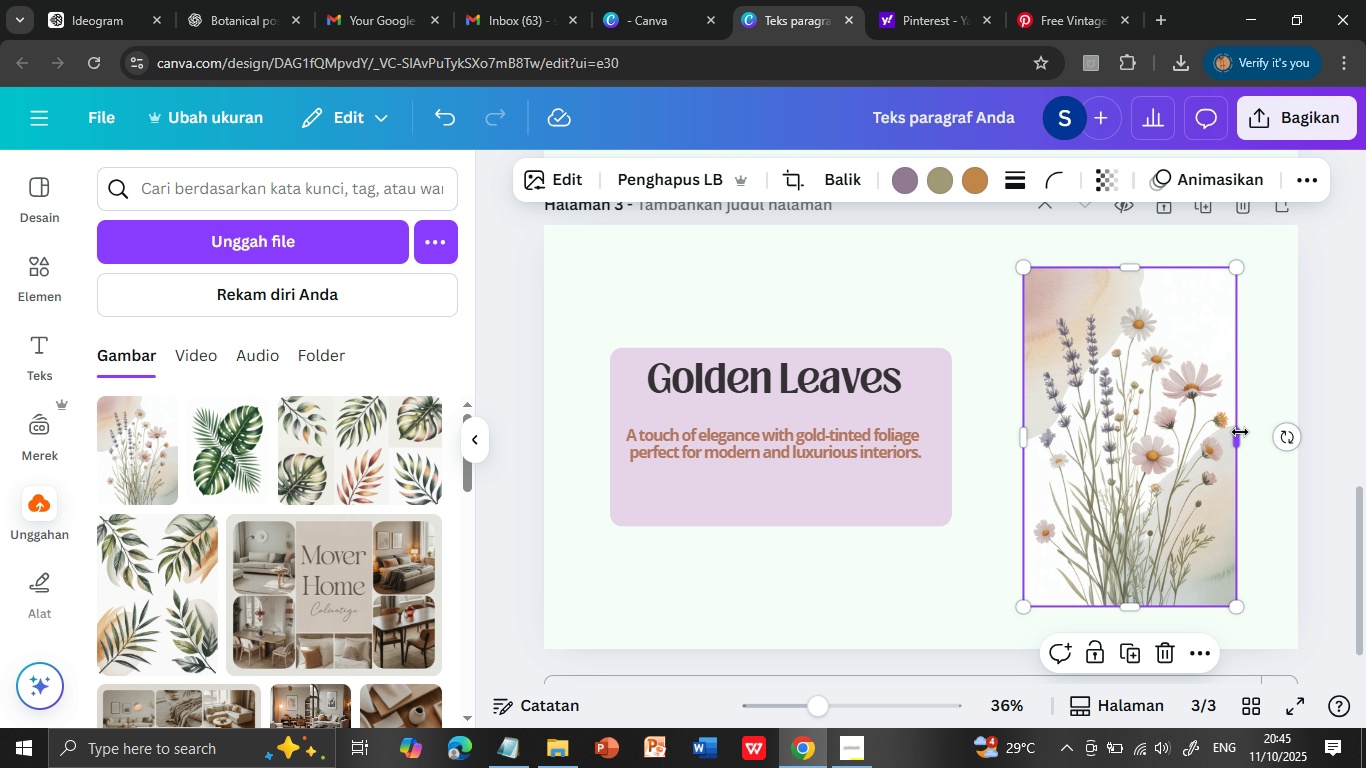 
left_click_drag(start_coordinate=[1233, 432], to_coordinate=[1248, 431])
 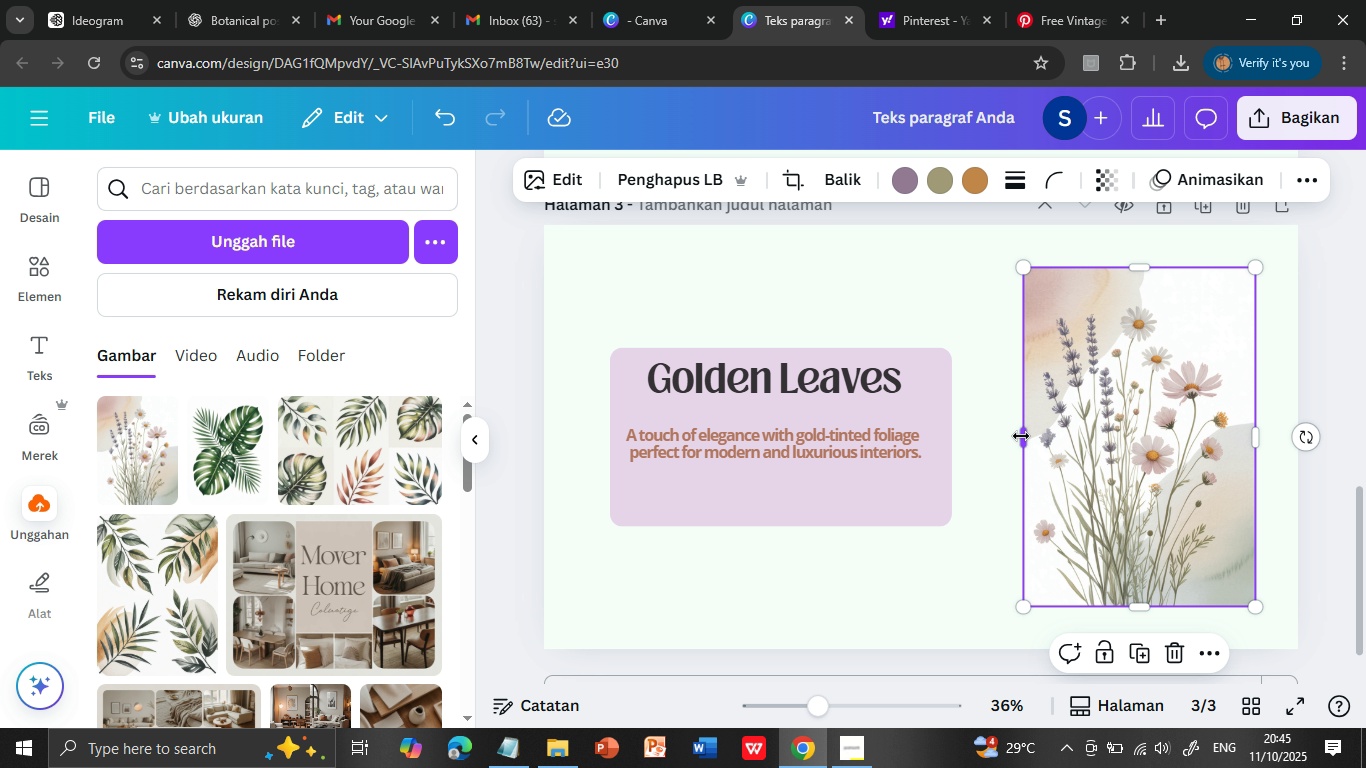 
left_click_drag(start_coordinate=[1021, 436], to_coordinate=[1010, 436])
 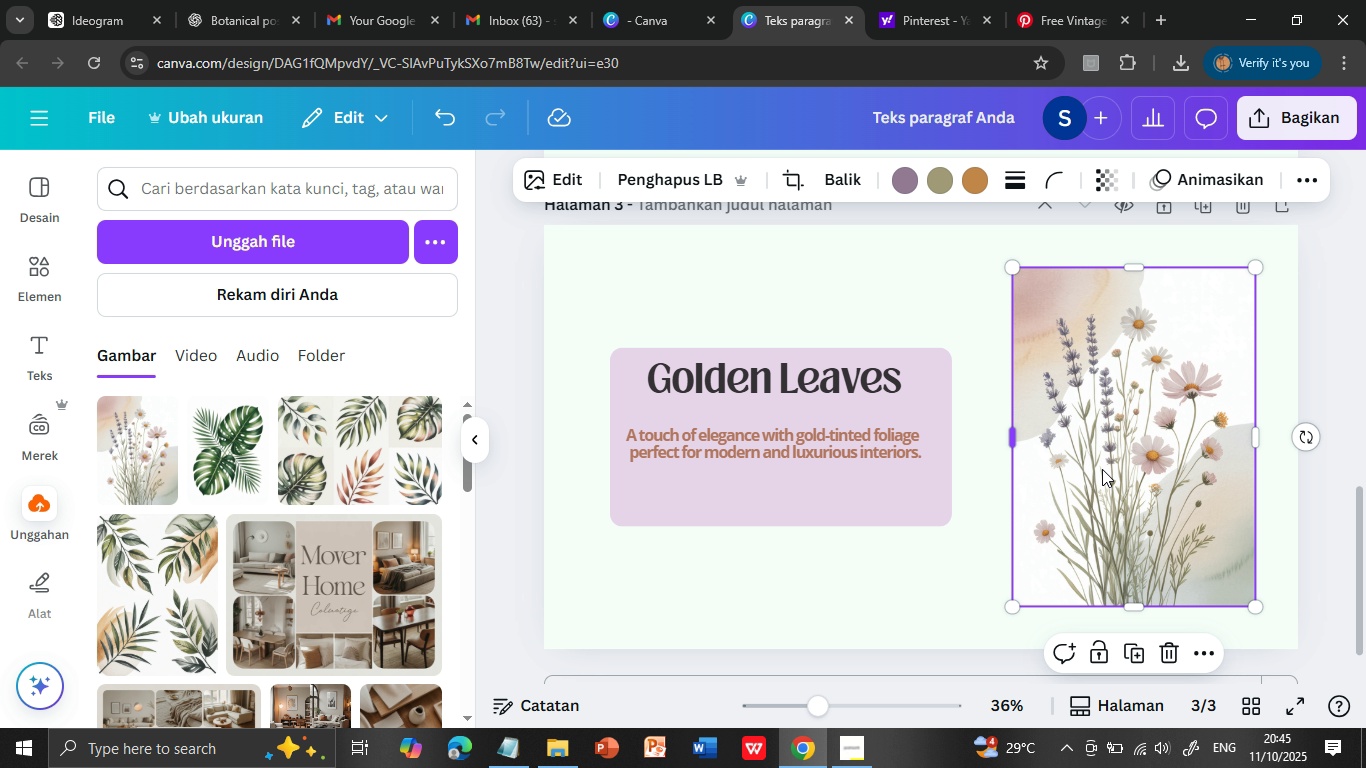 
scroll: coordinate [1103, 469], scroll_direction: up, amount: 1.0
 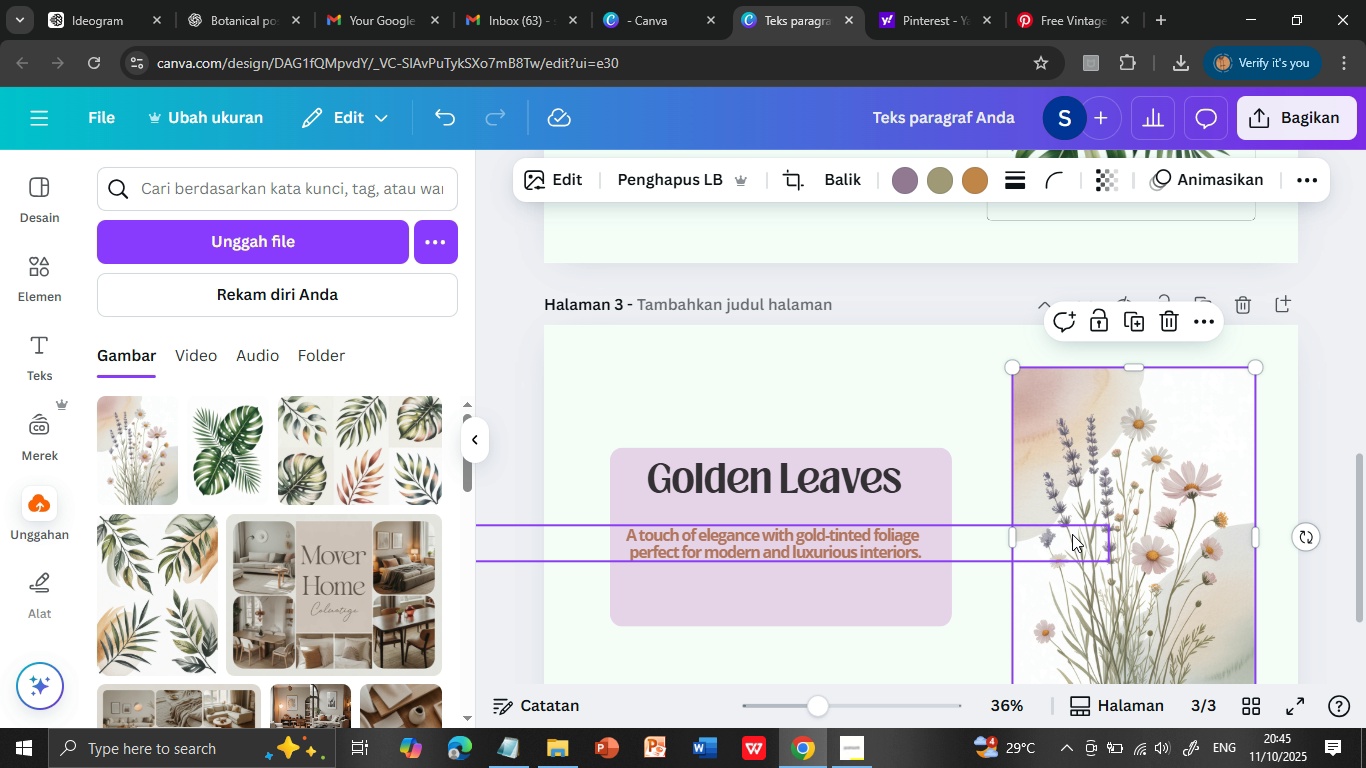 
left_click_drag(start_coordinate=[1136, 535], to_coordinate=[1123, 530])
 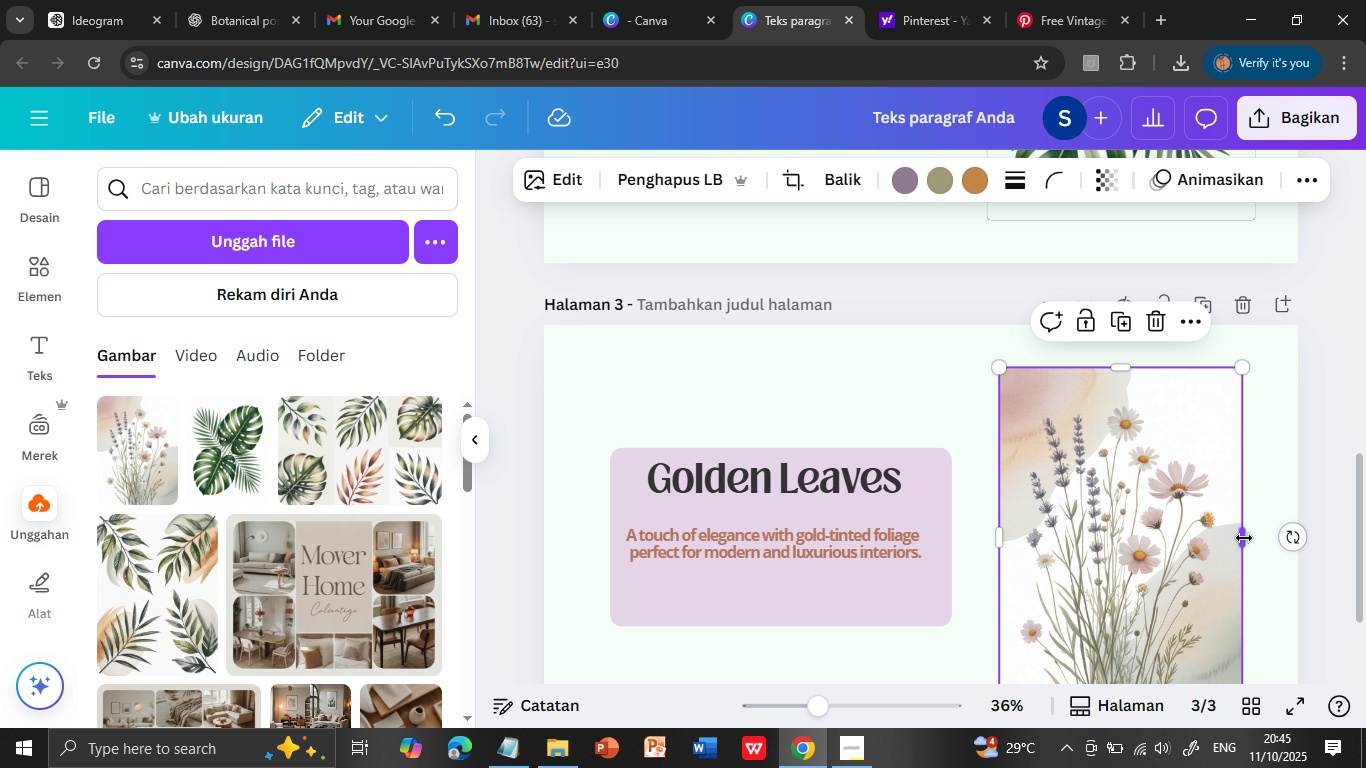 
left_click_drag(start_coordinate=[1244, 538], to_coordinate=[1252, 537])
 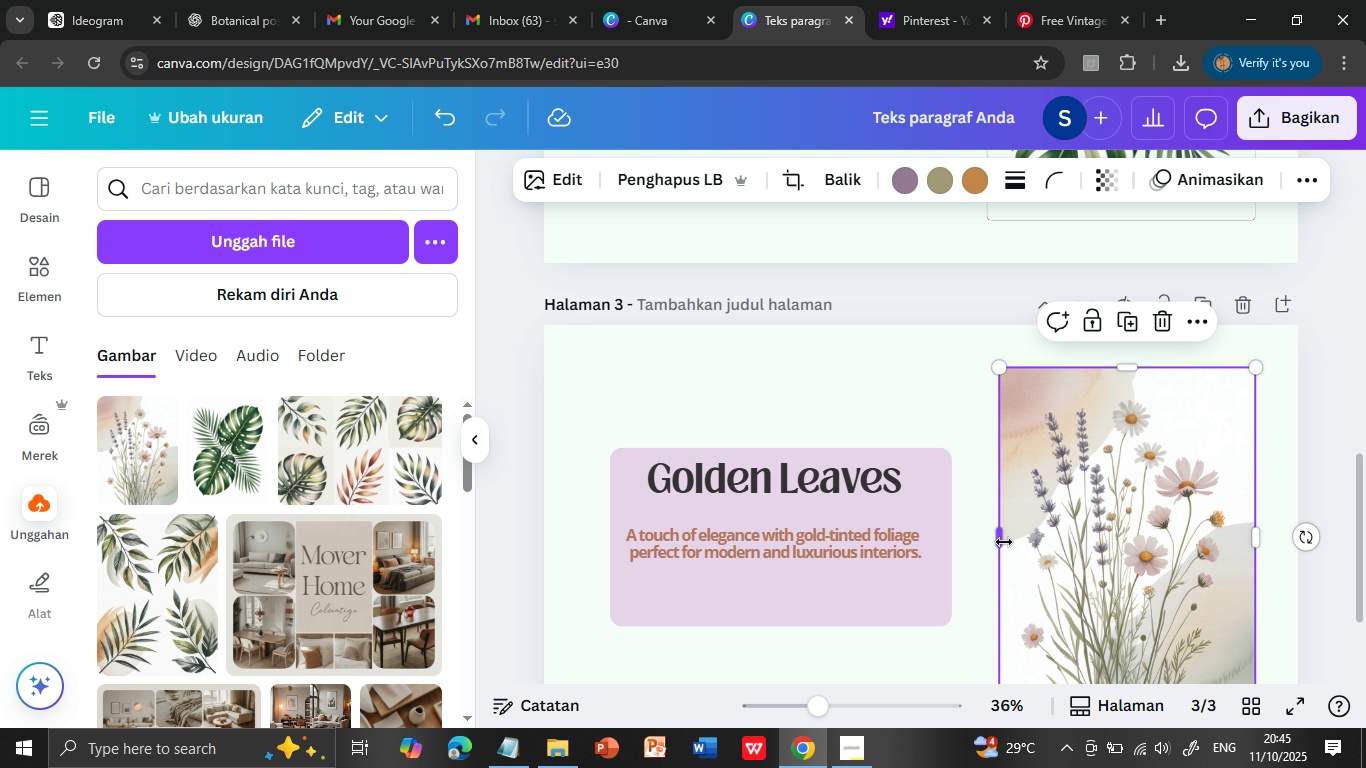 
left_click_drag(start_coordinate=[1000, 541], to_coordinate=[992, 541])
 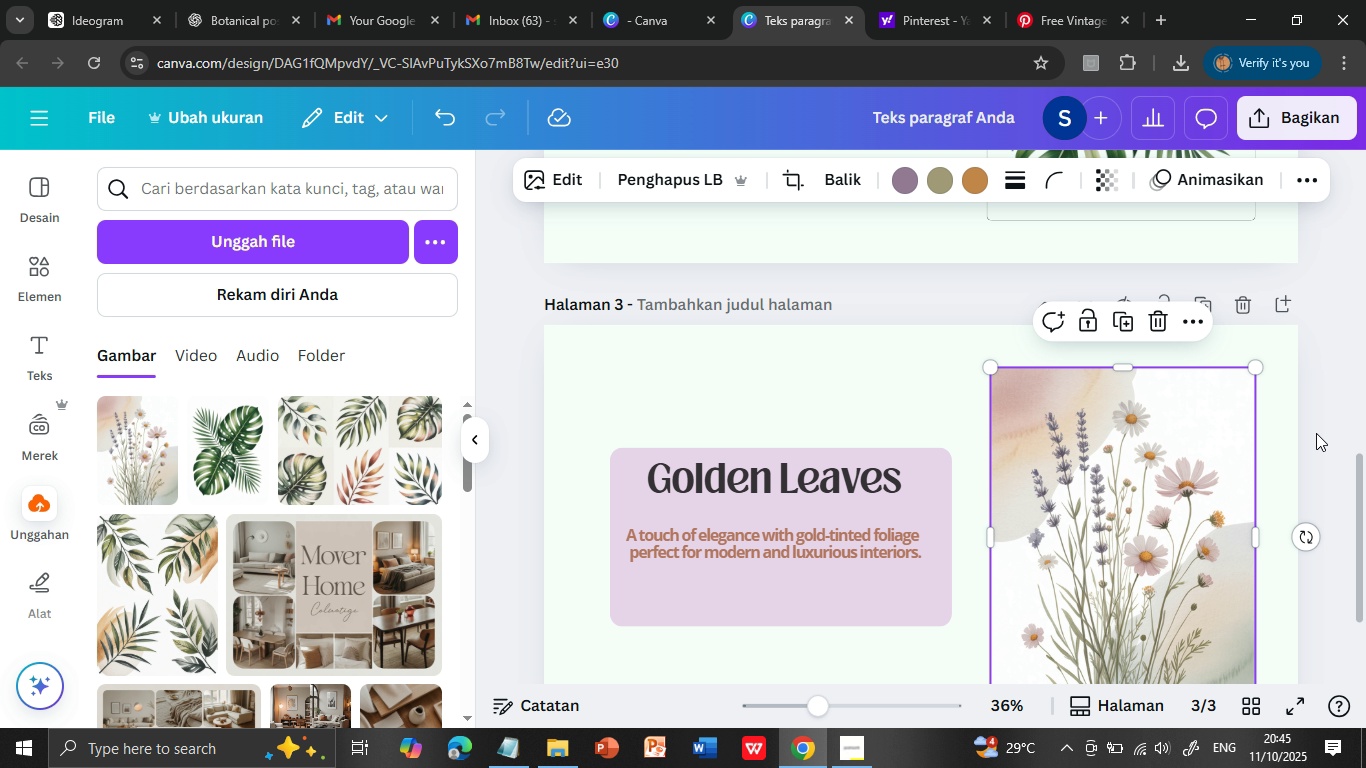 
left_click([1316, 433])
 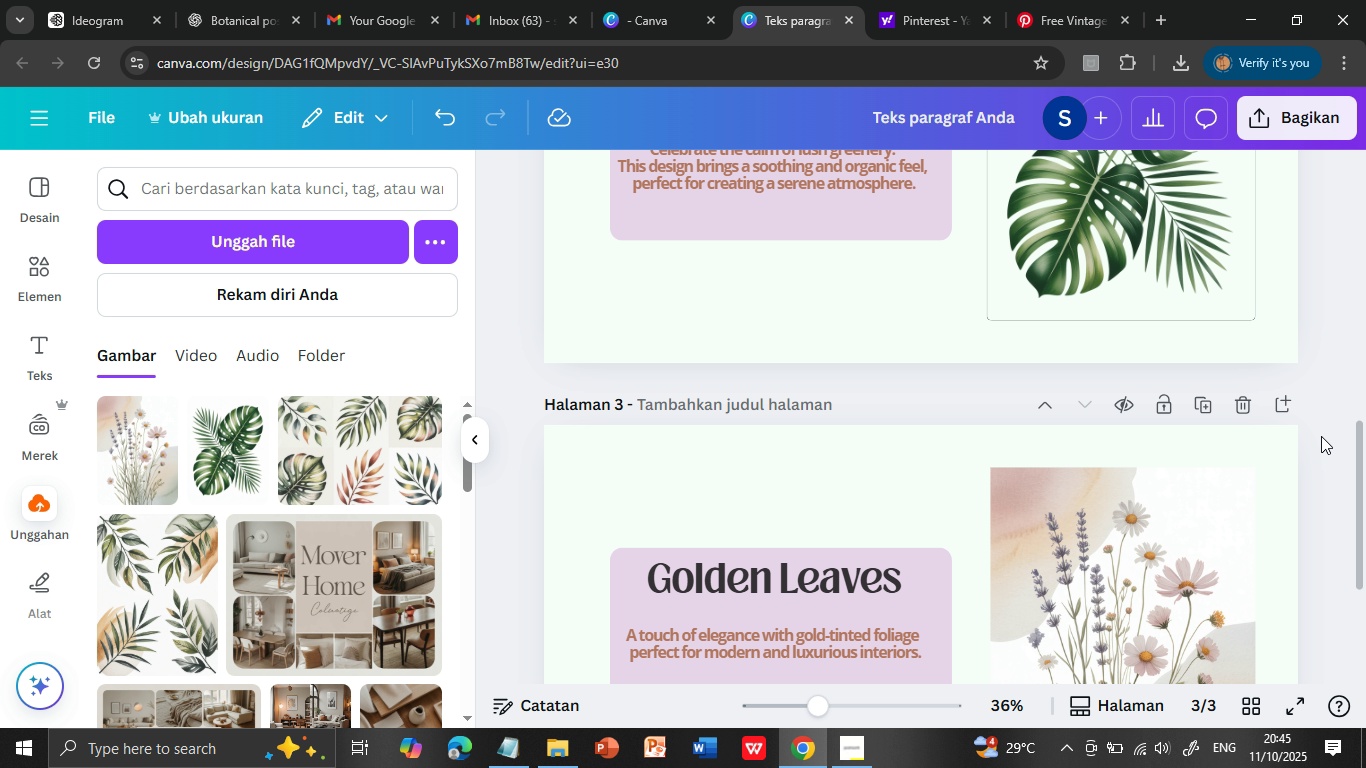 
scroll: coordinate [1321, 436], scroll_direction: up, amount: 1.0
 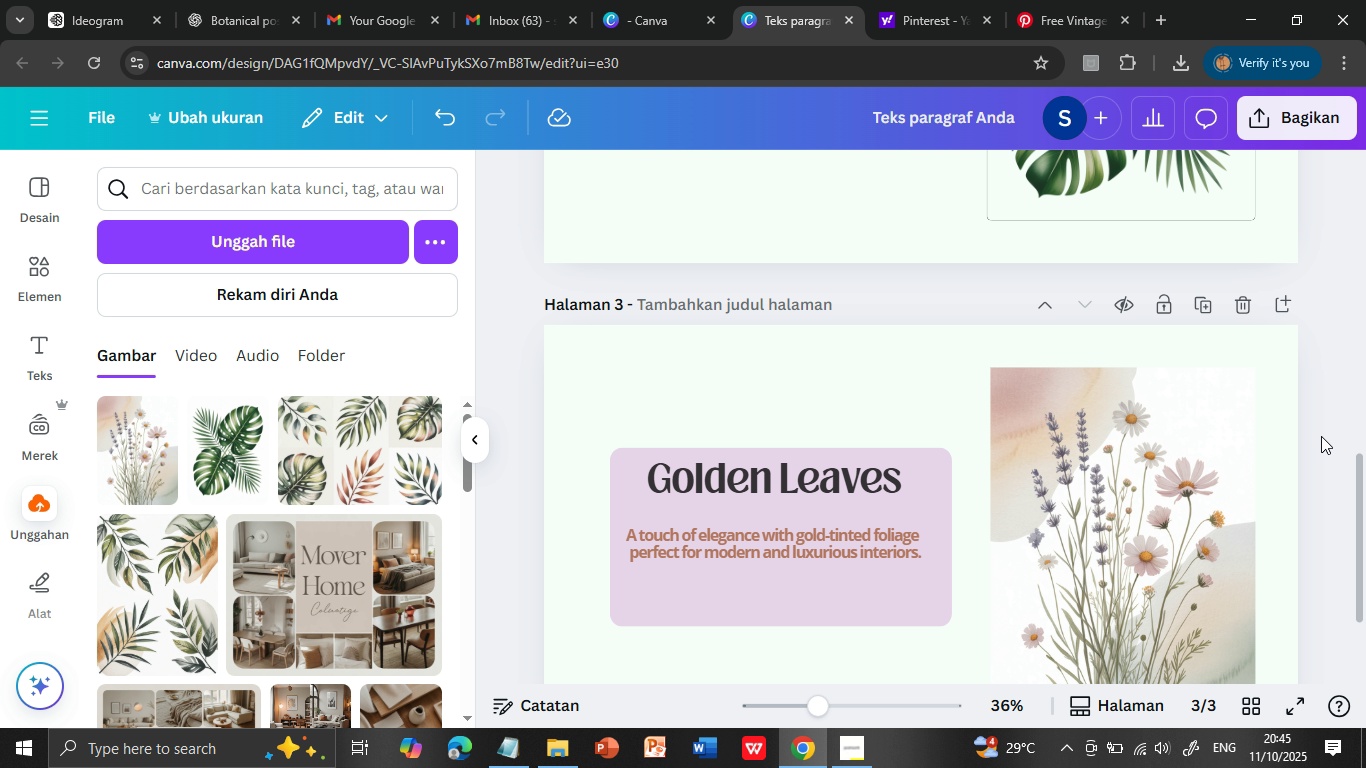 
scroll: coordinate [1321, 436], scroll_direction: down, amount: 1.0
 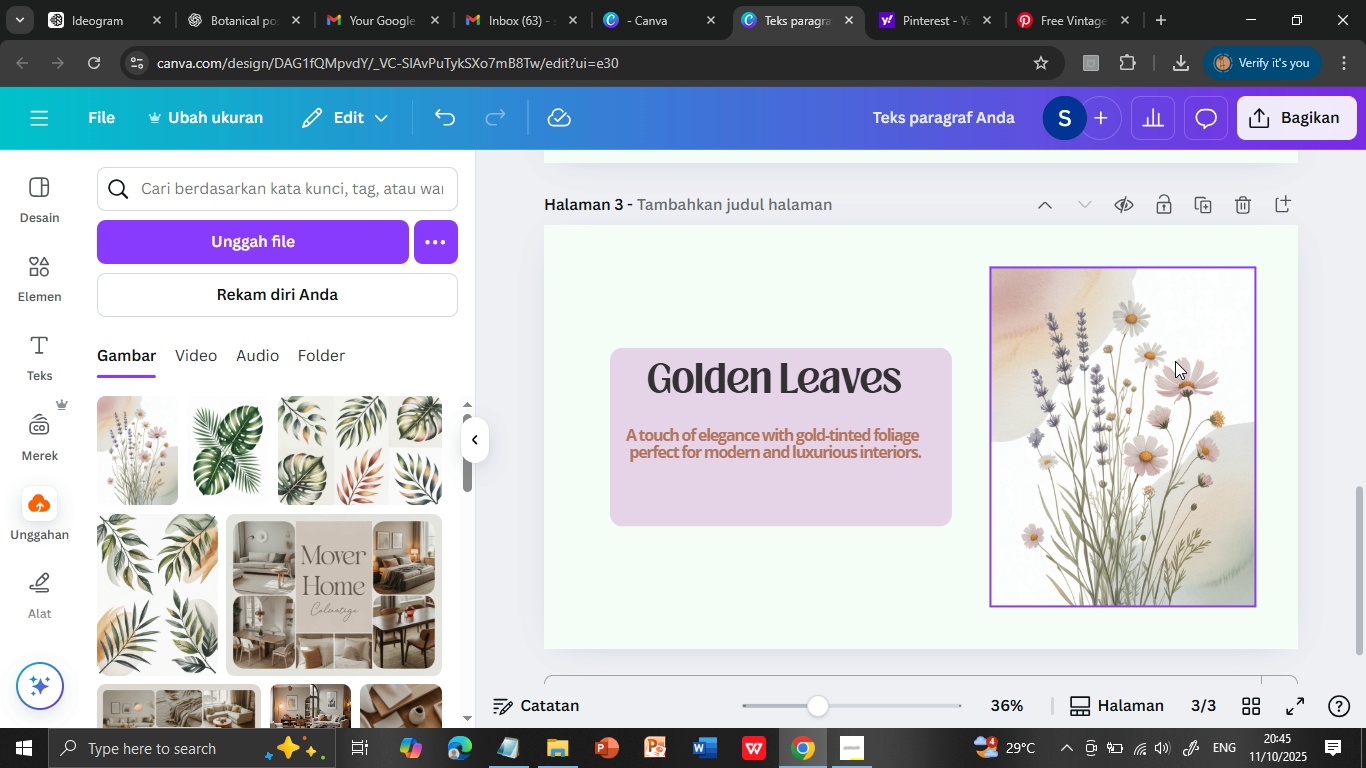 
left_click([1174, 343])
 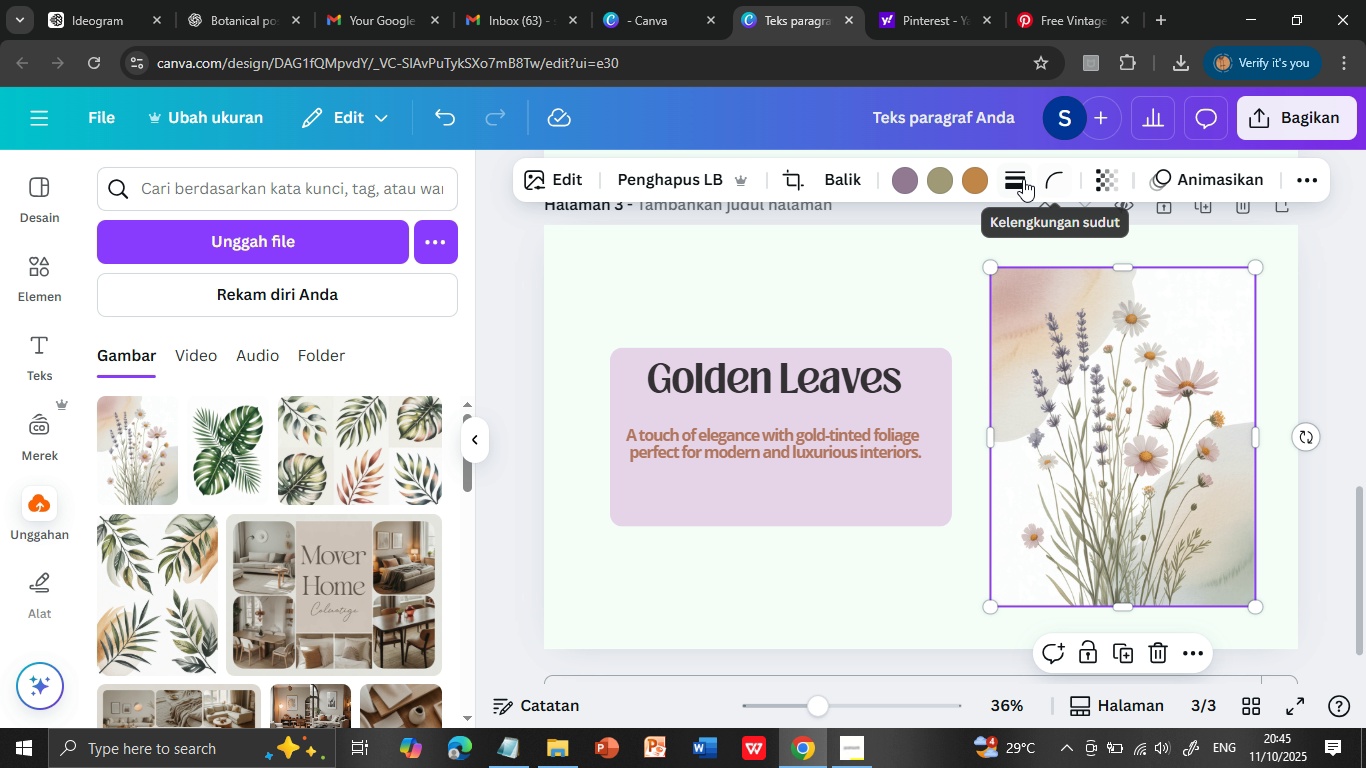 
left_click([1020, 177])
 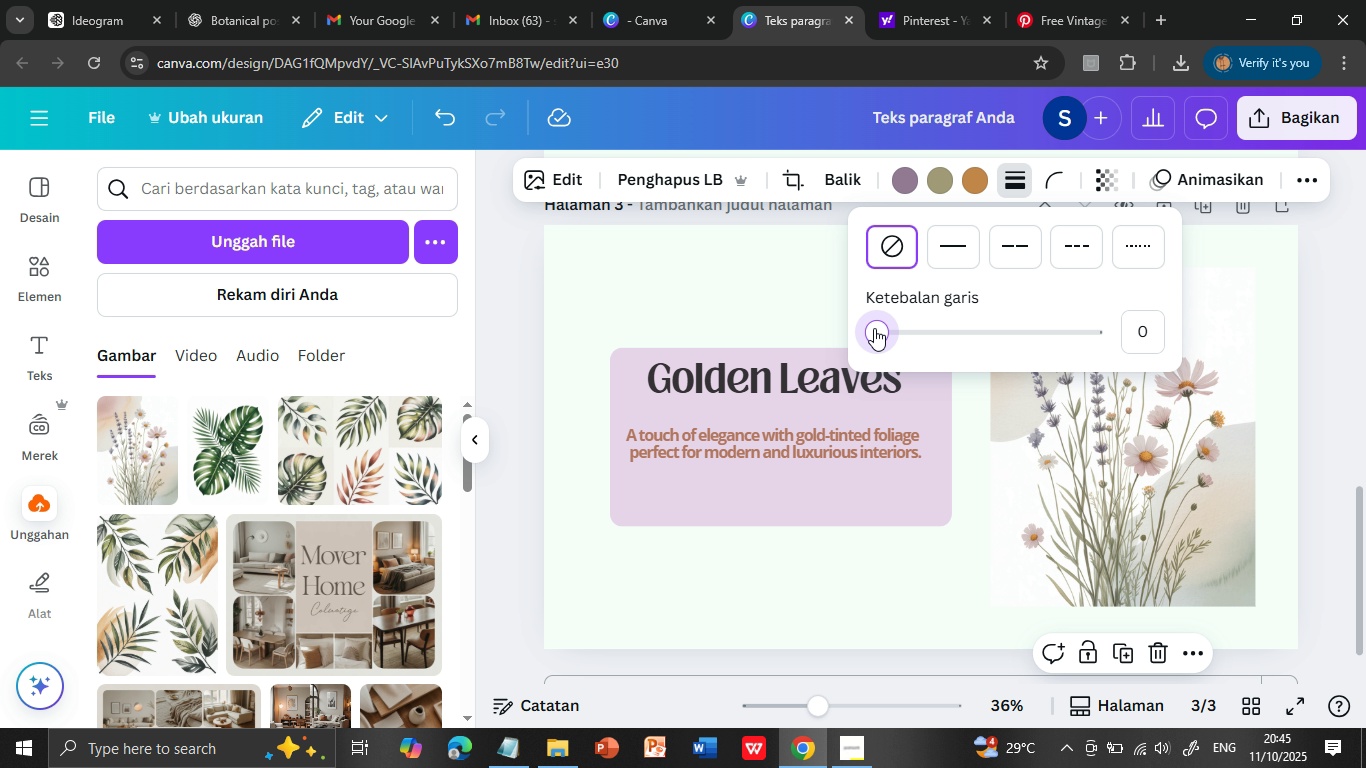 
wait(9.51)
 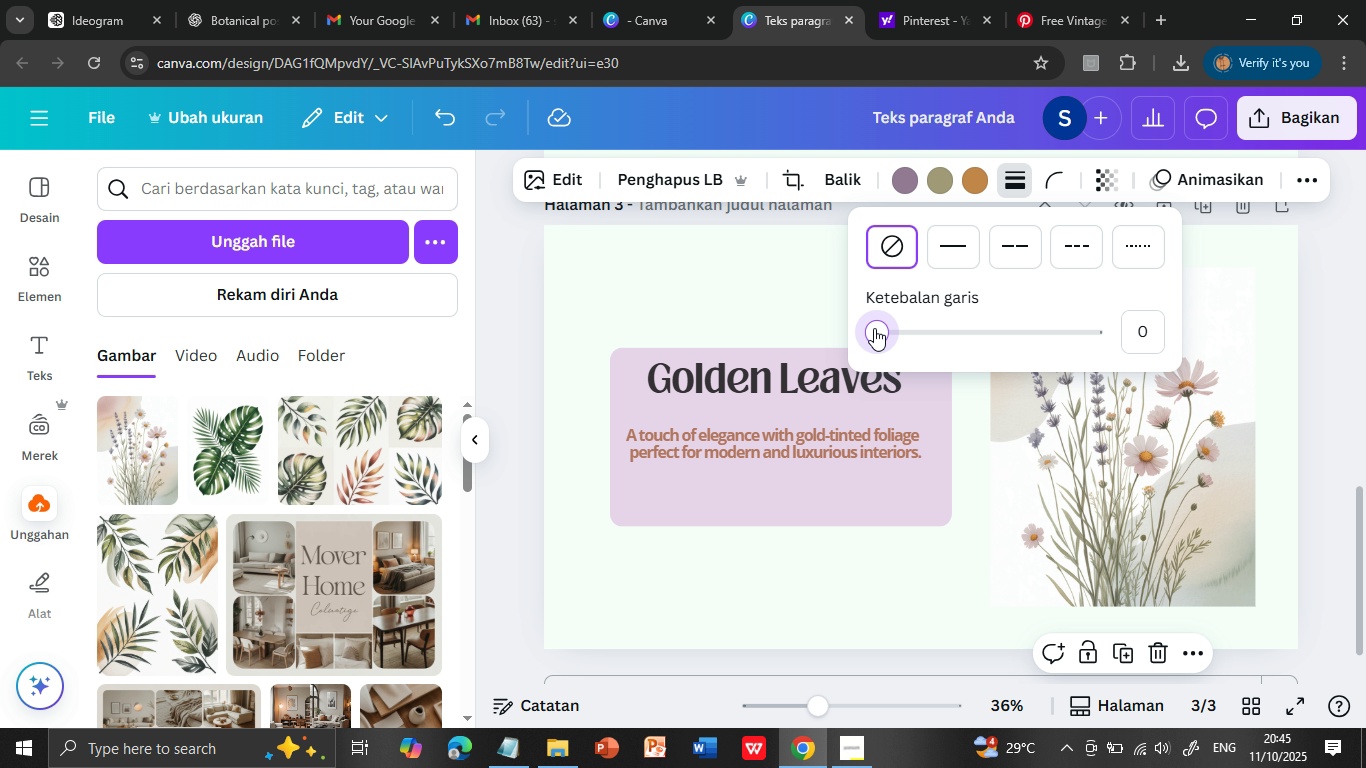 
left_click([1302, 304])
 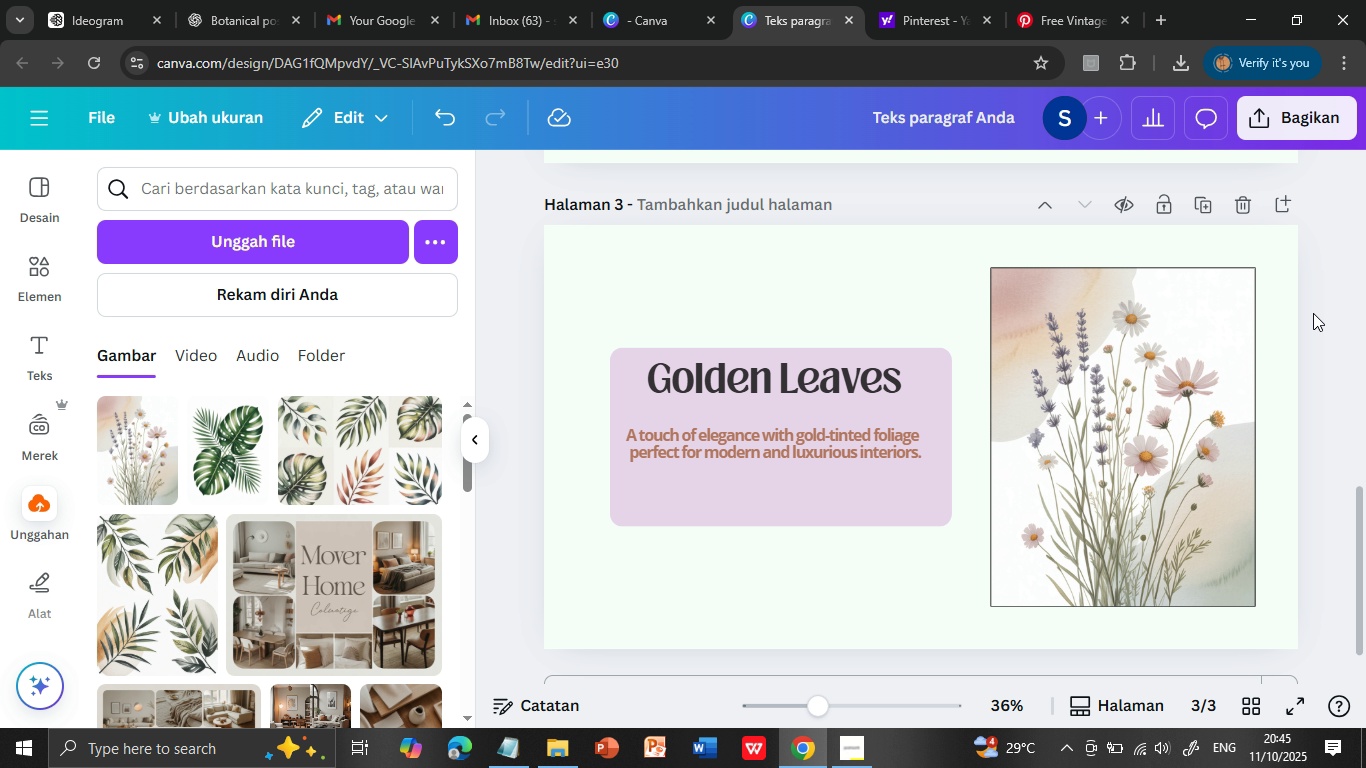 
left_click([1313, 313])
 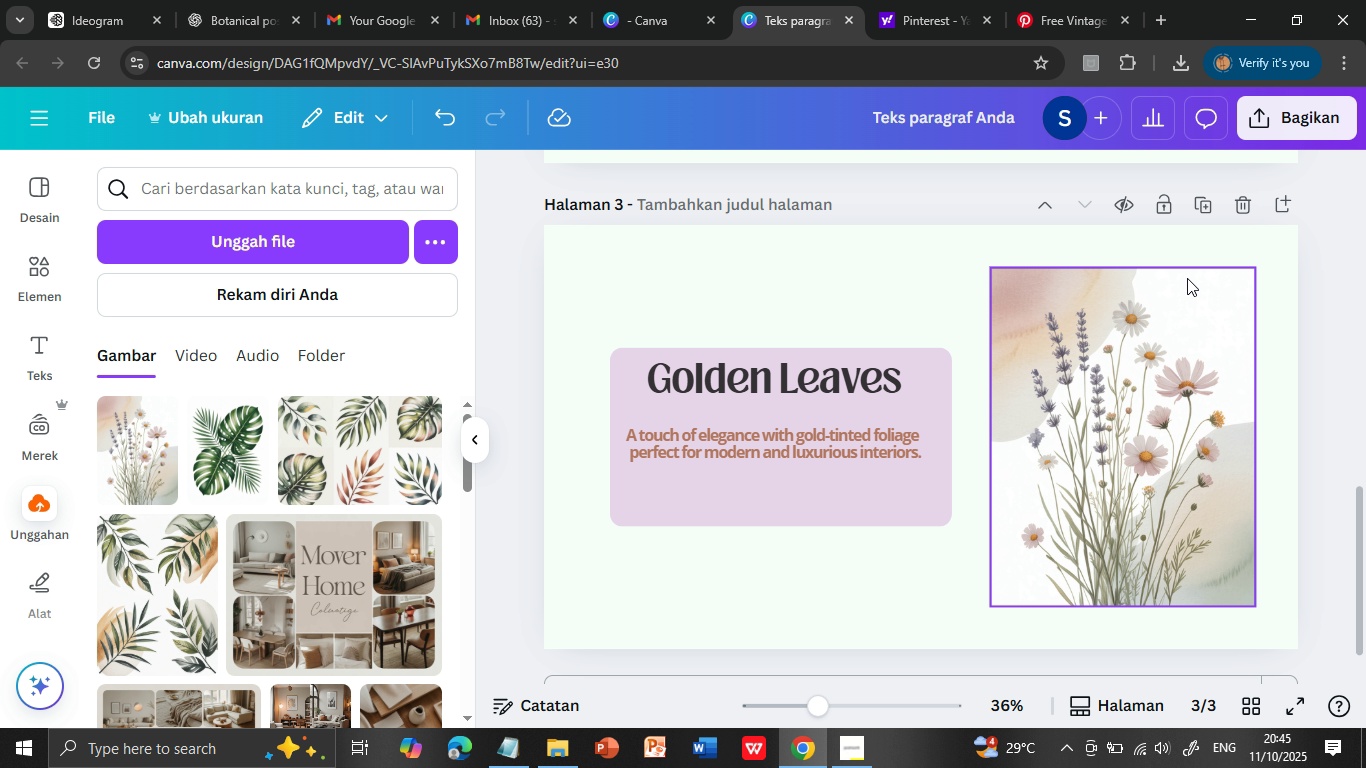 
left_click([1187, 278])
 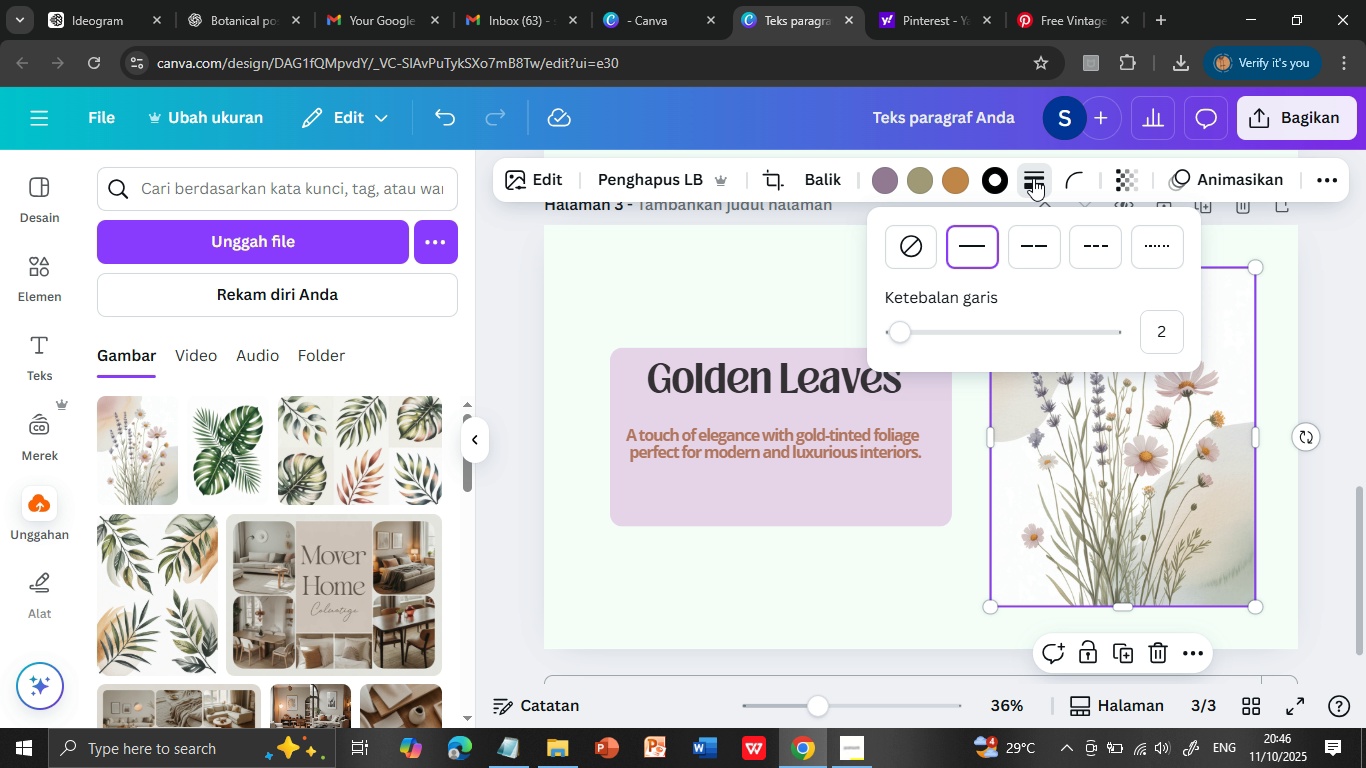 
left_click([1033, 178])
 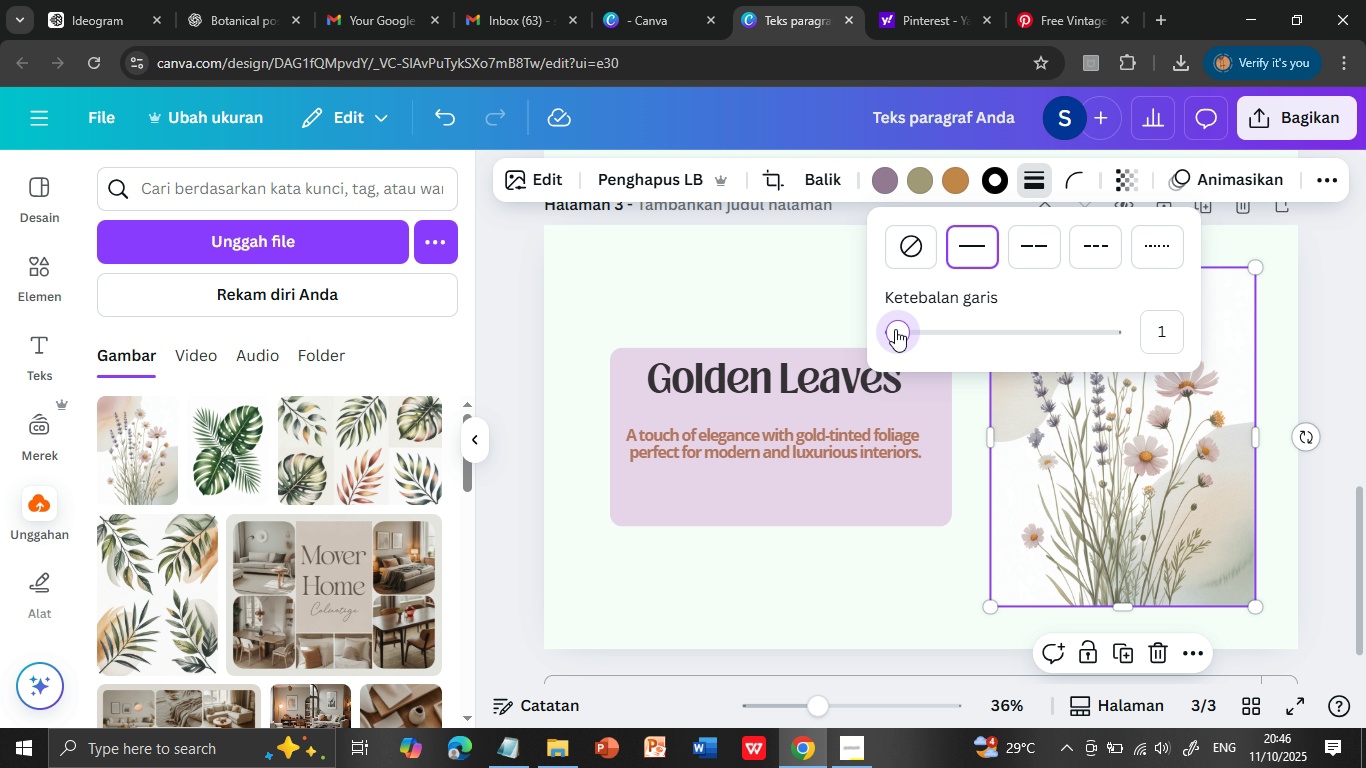 
wait(5.3)
 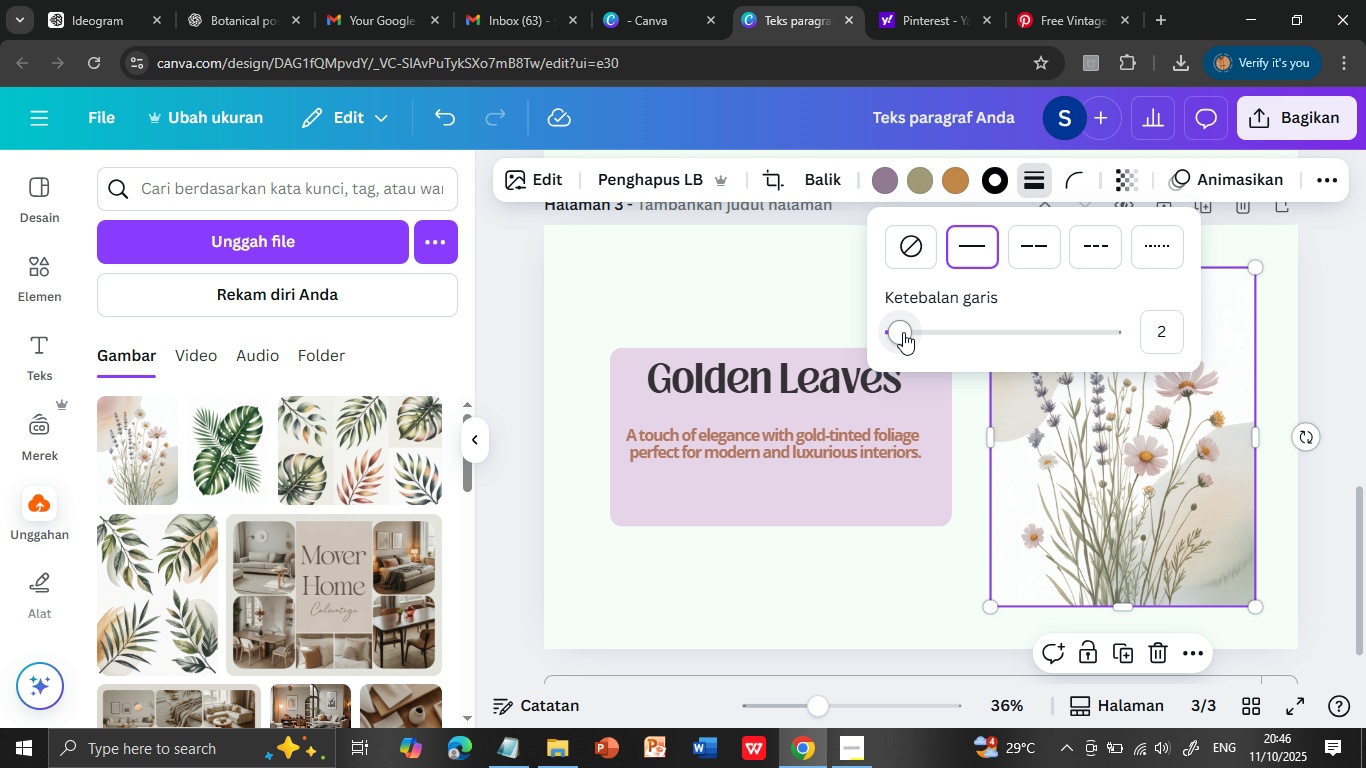 
left_click([1331, 311])
 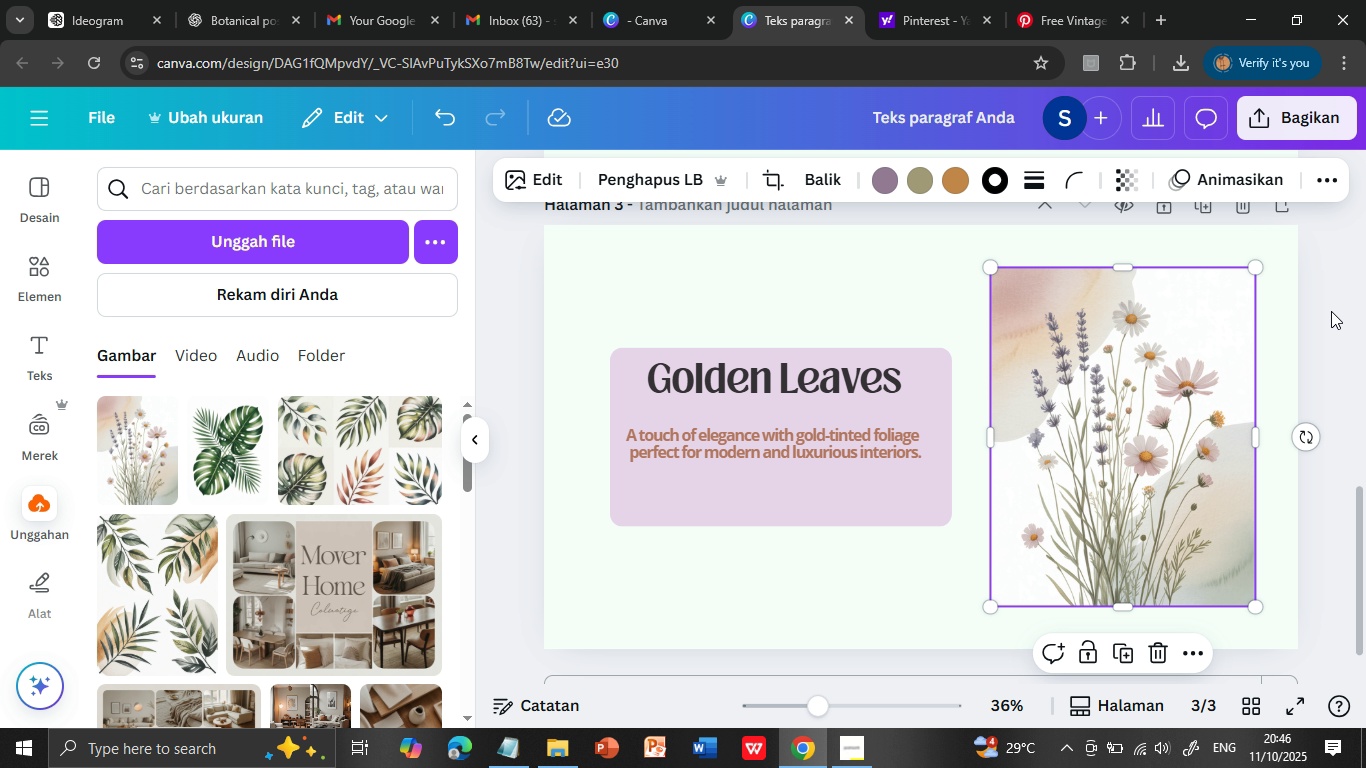 
left_click([1331, 311])
 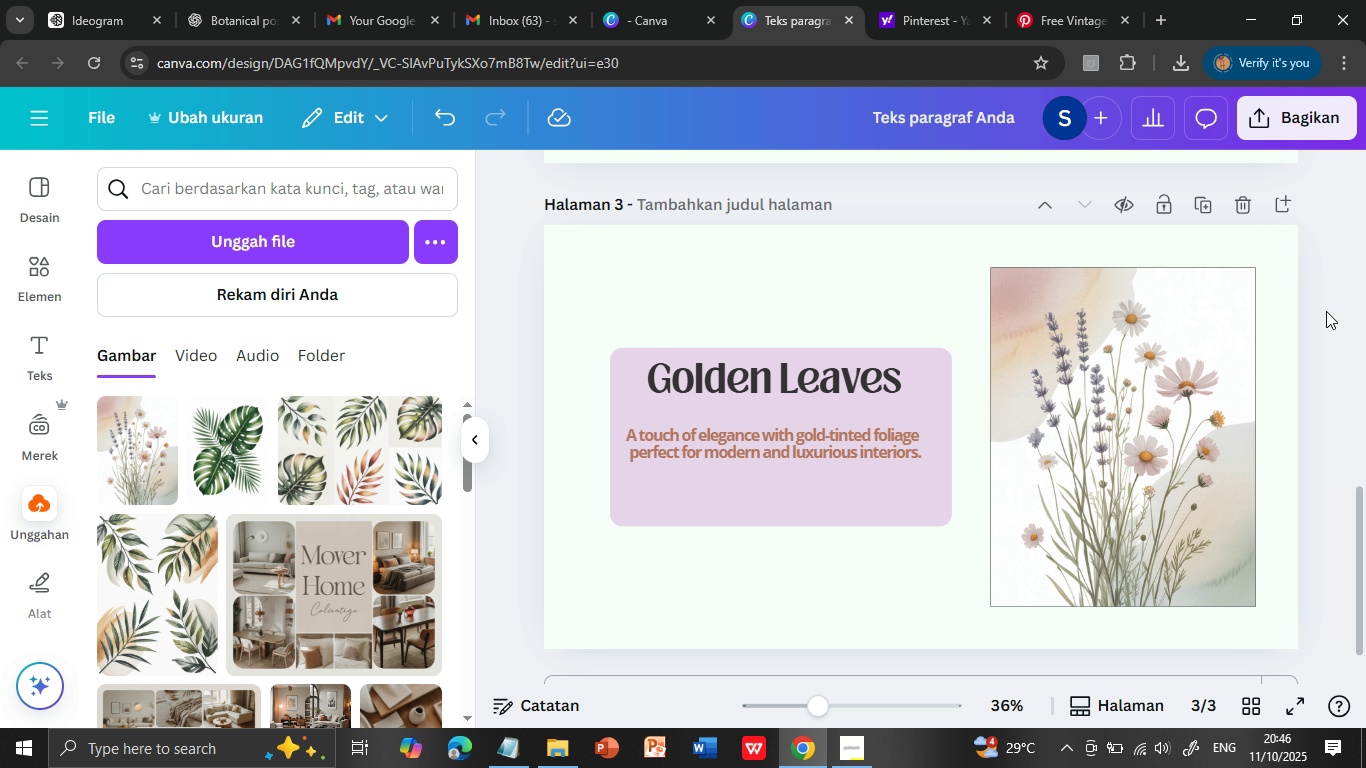 
scroll: coordinate [1272, 348], scroll_direction: up, amount: 1.0
 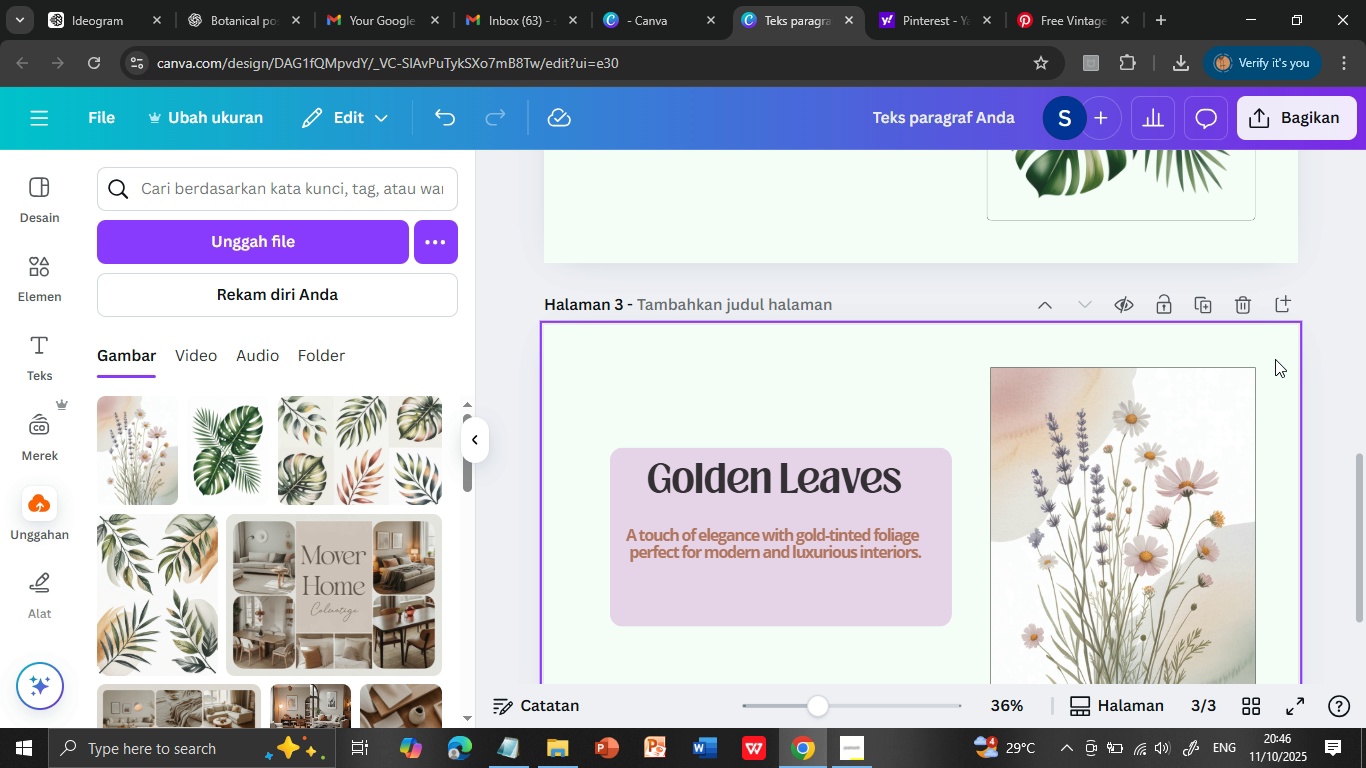 
scroll: coordinate [1276, 363], scroll_direction: down, amount: 1.0
 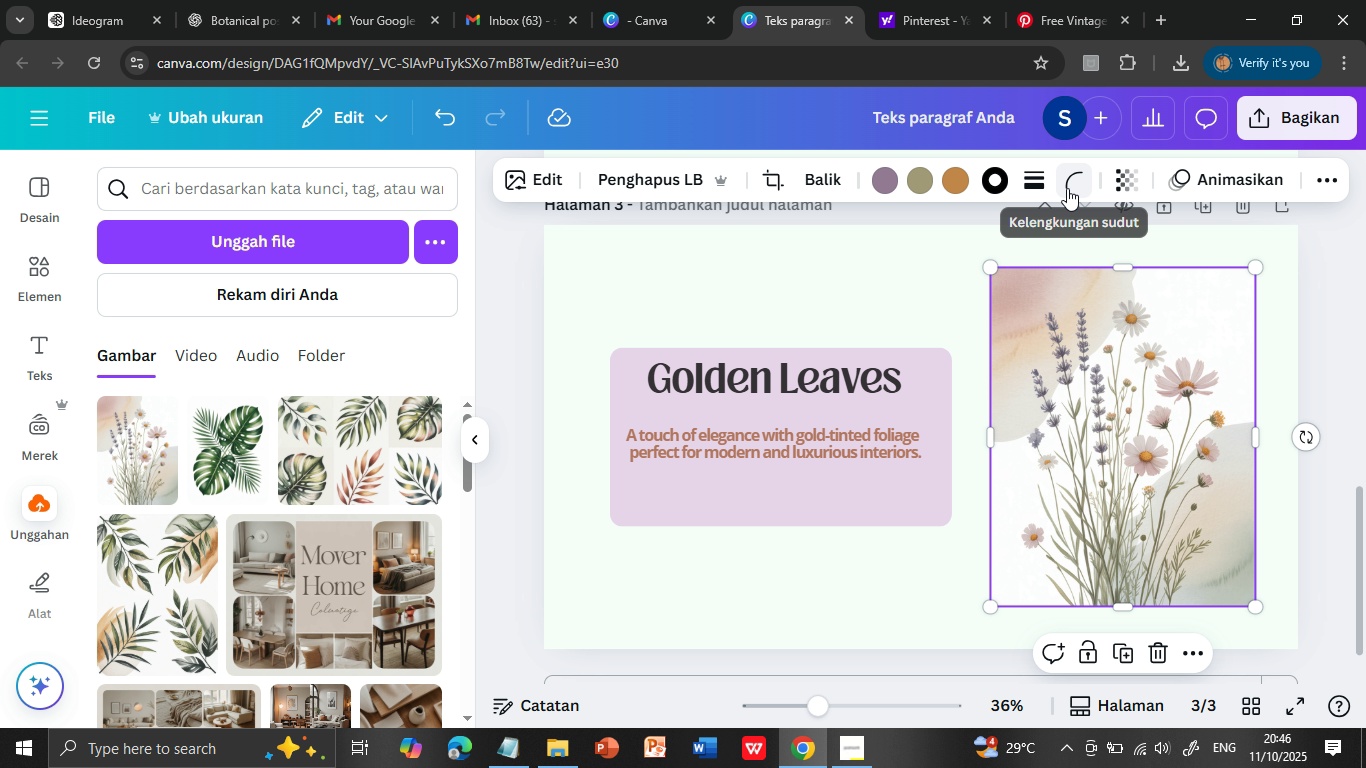 
left_click([1223, 308])
 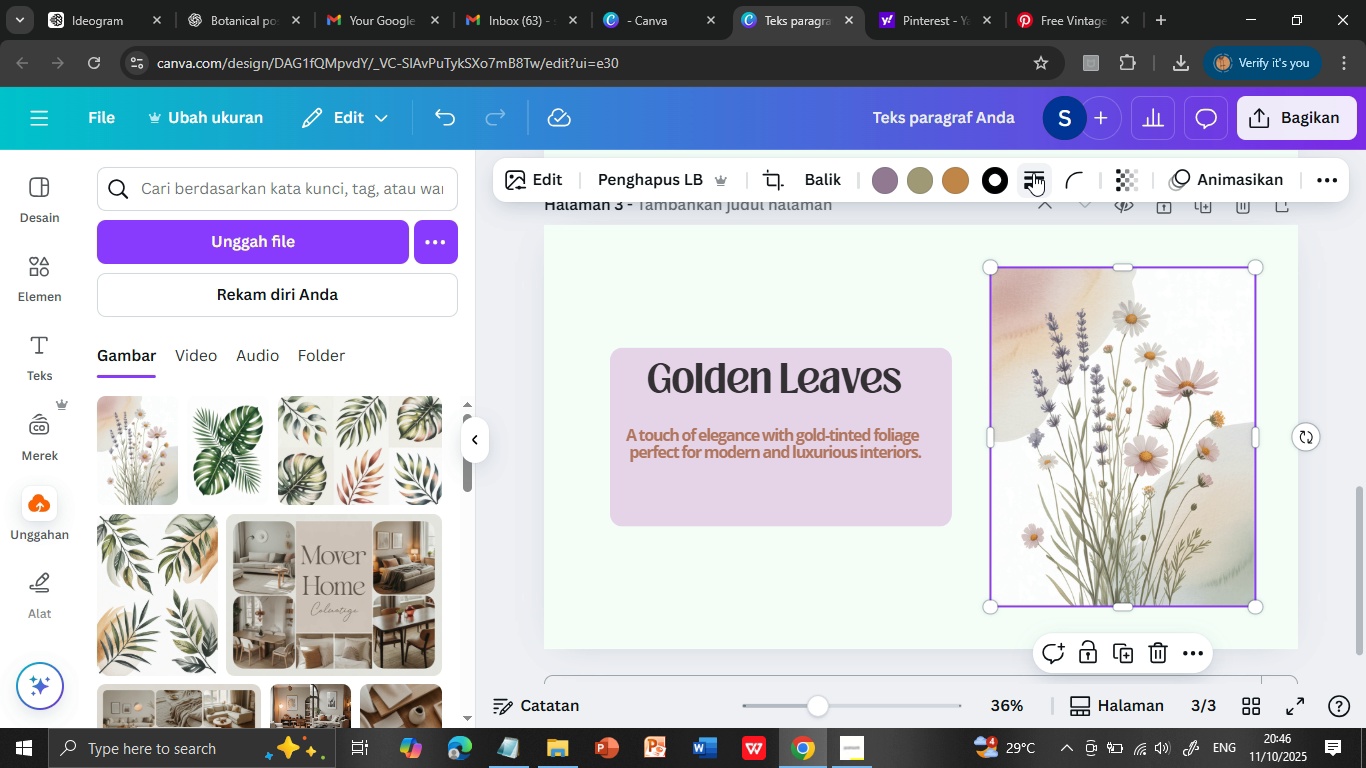 
left_click([1033, 173])
 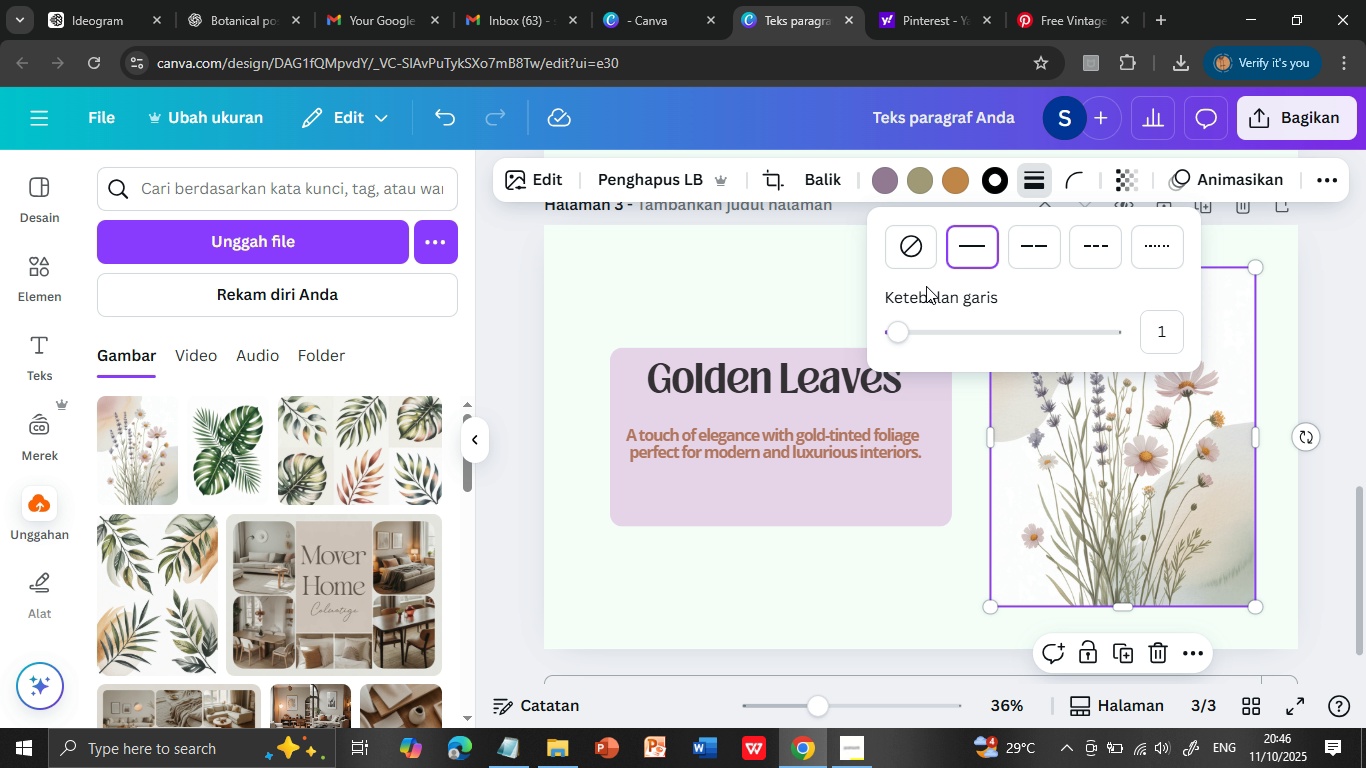 
mouse_move([900, 325])
 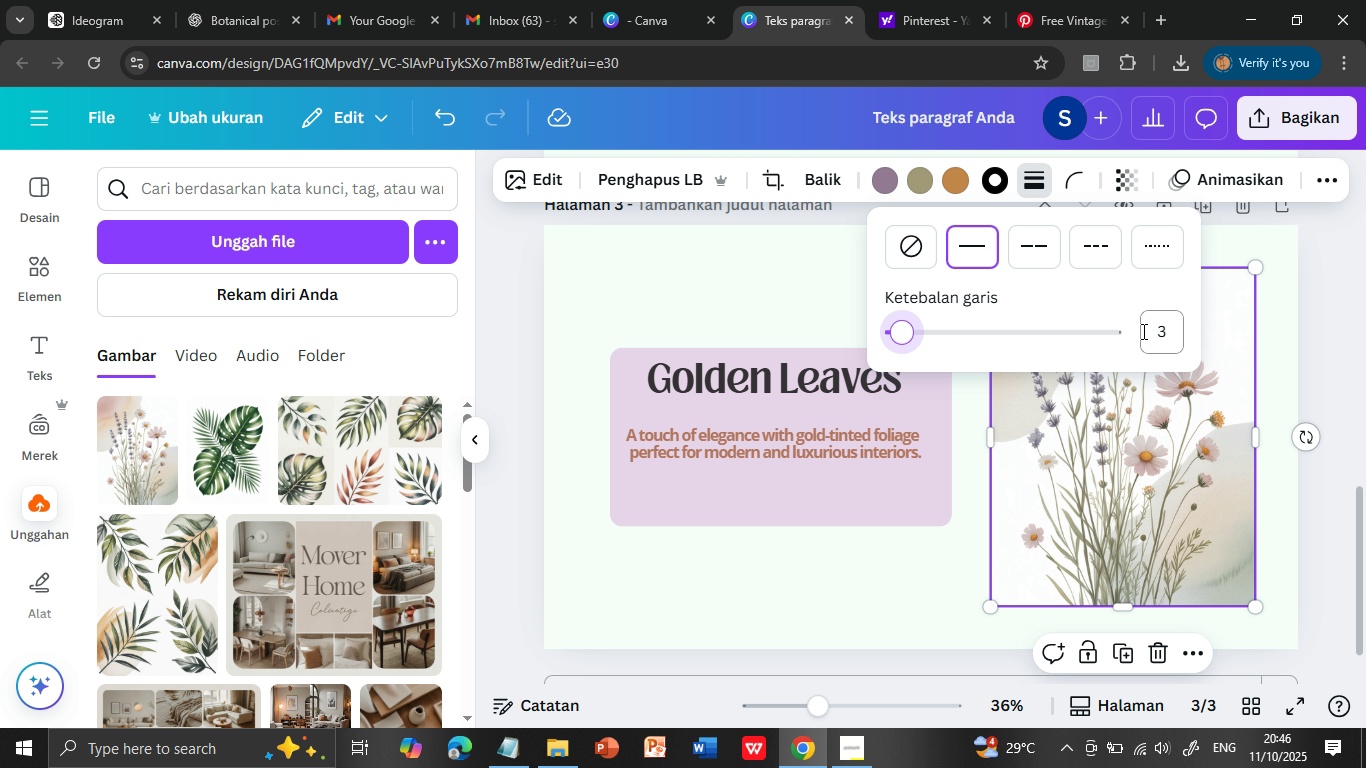 
left_click([1167, 333])
 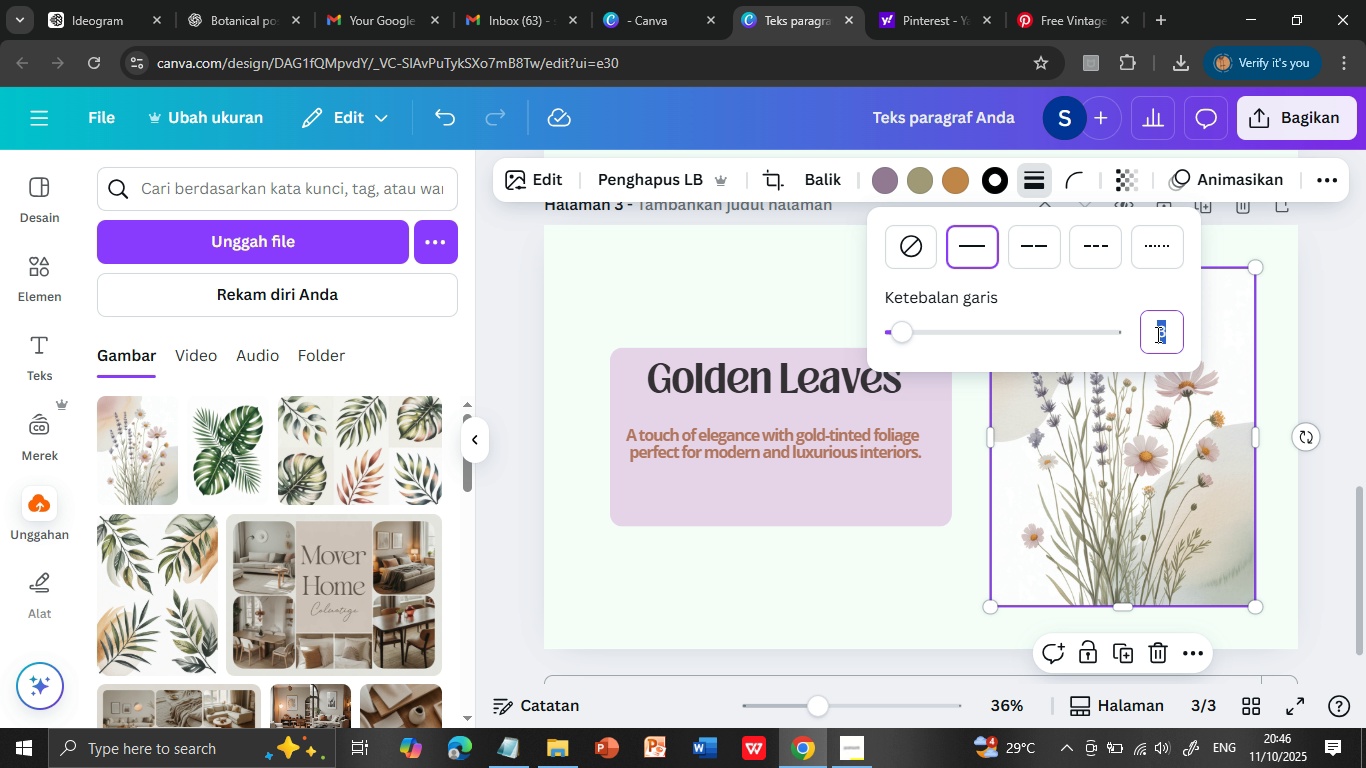 
key(1)
 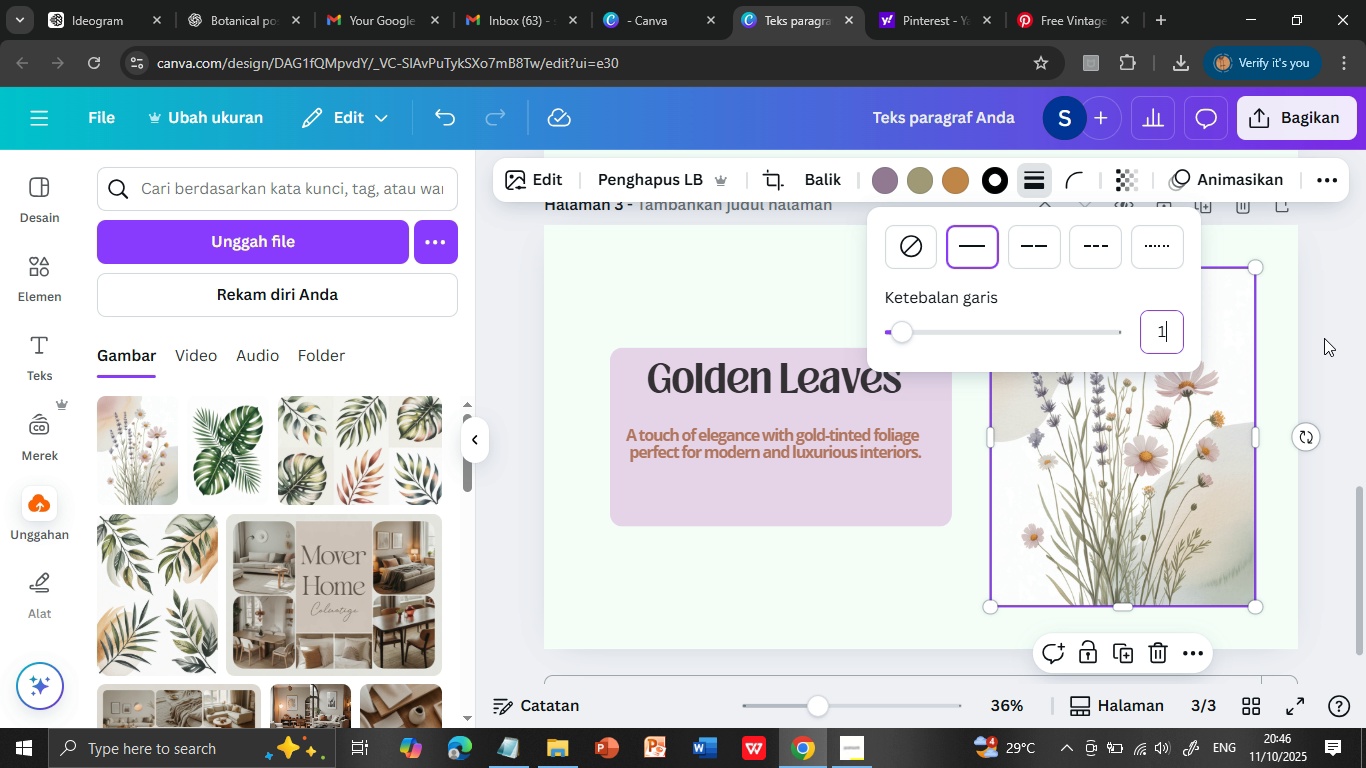 
left_click([1317, 342])
 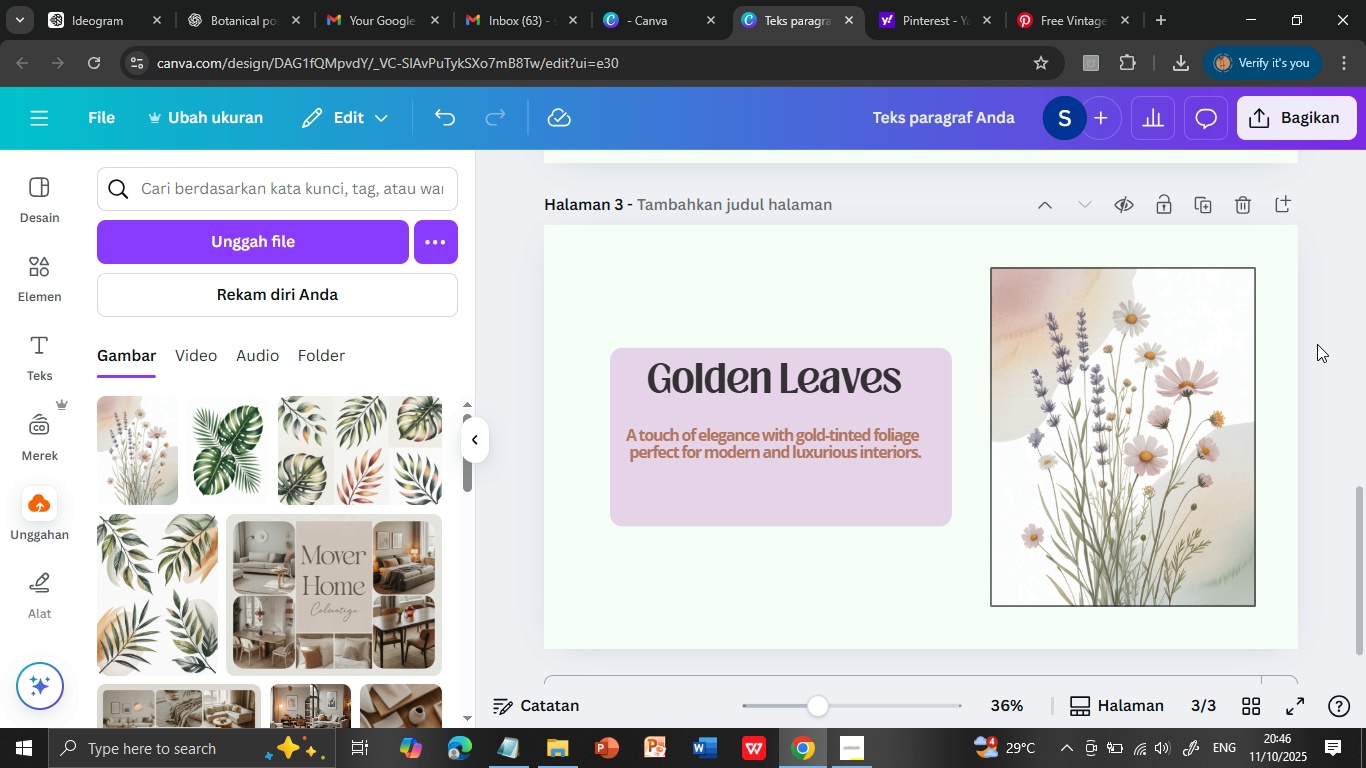 
left_click([1317, 344])
 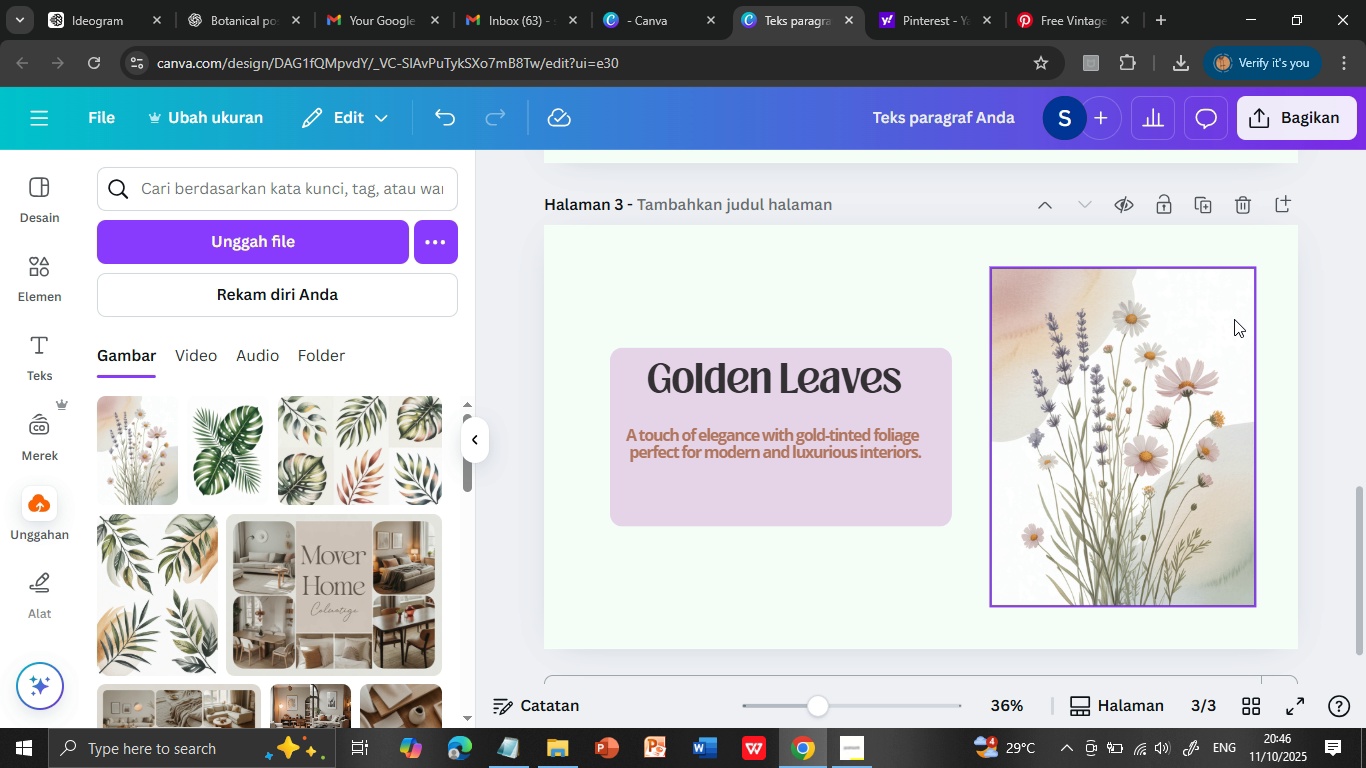 
left_click([1234, 319])
 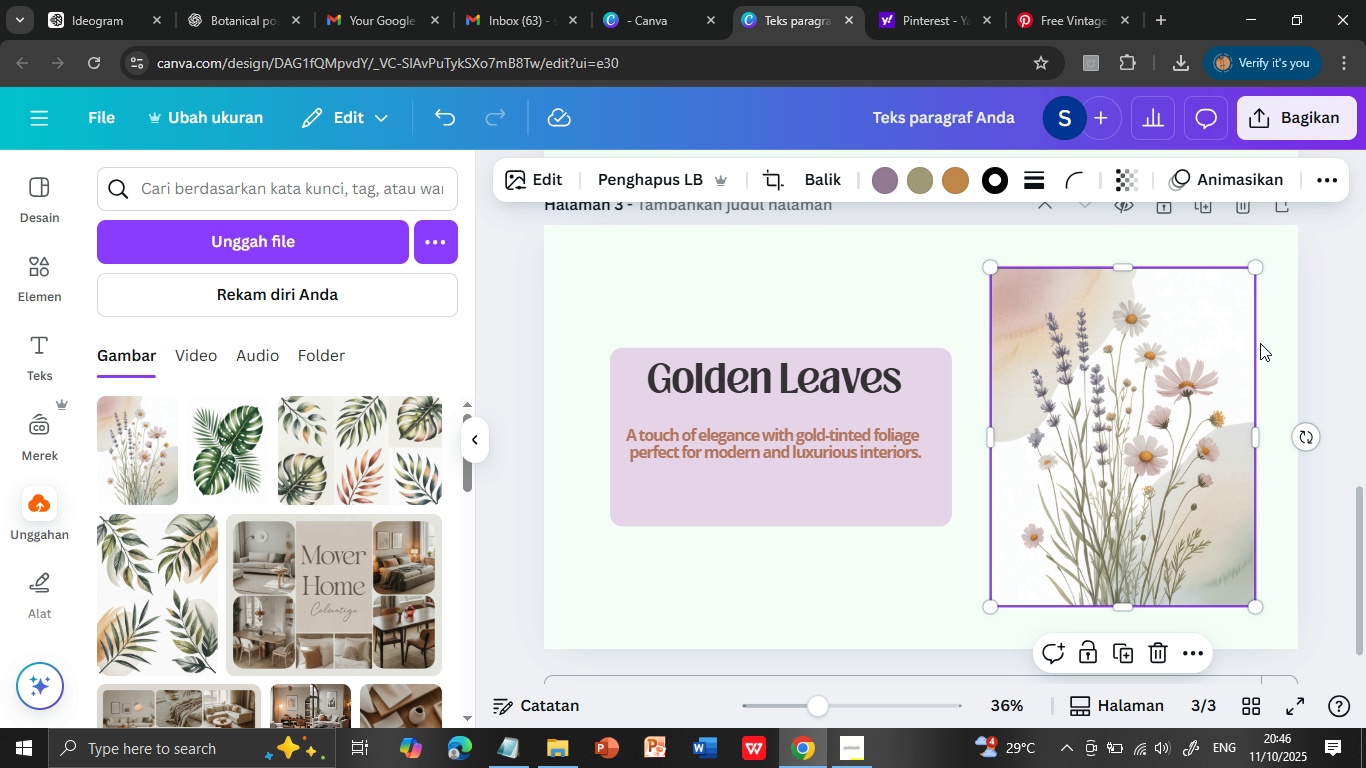 
scroll: coordinate [1266, 347], scroll_direction: up, amount: 2.0
 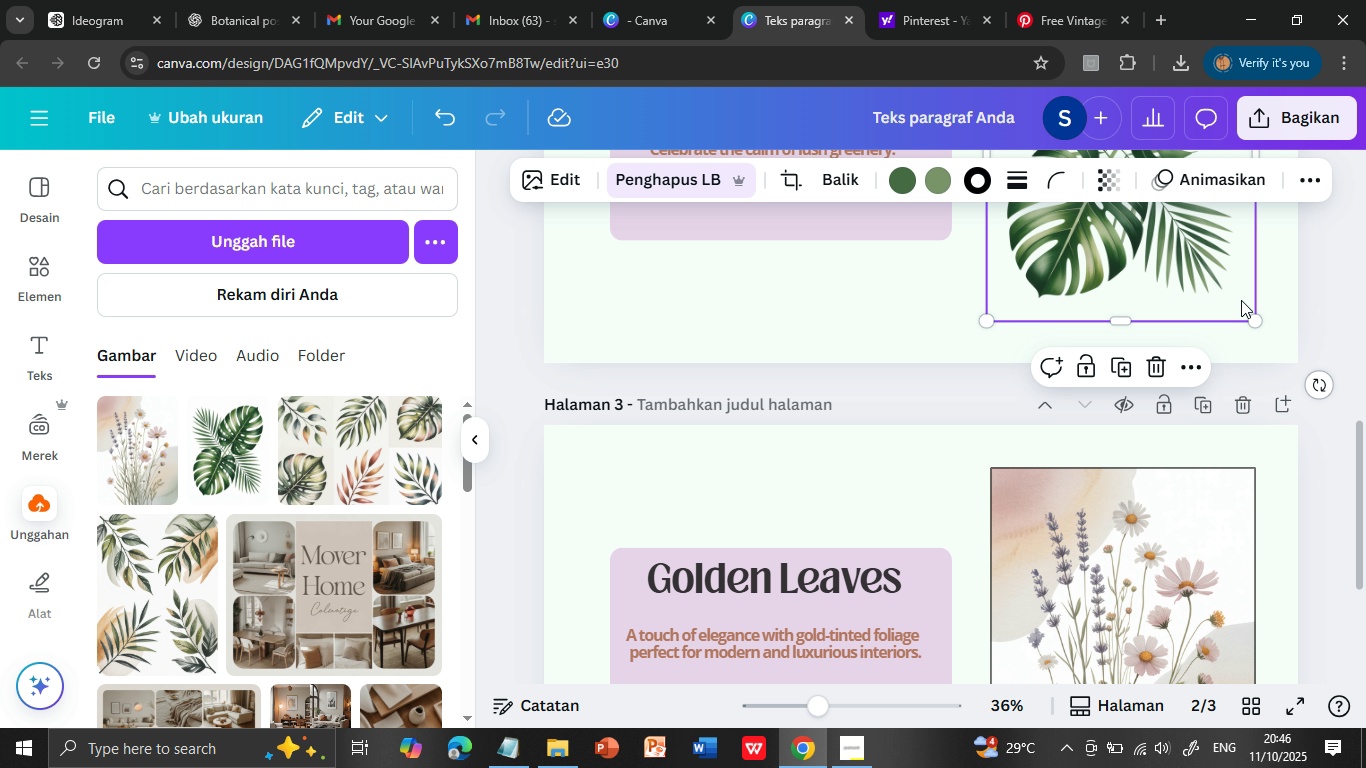 
left_click([1242, 300])
 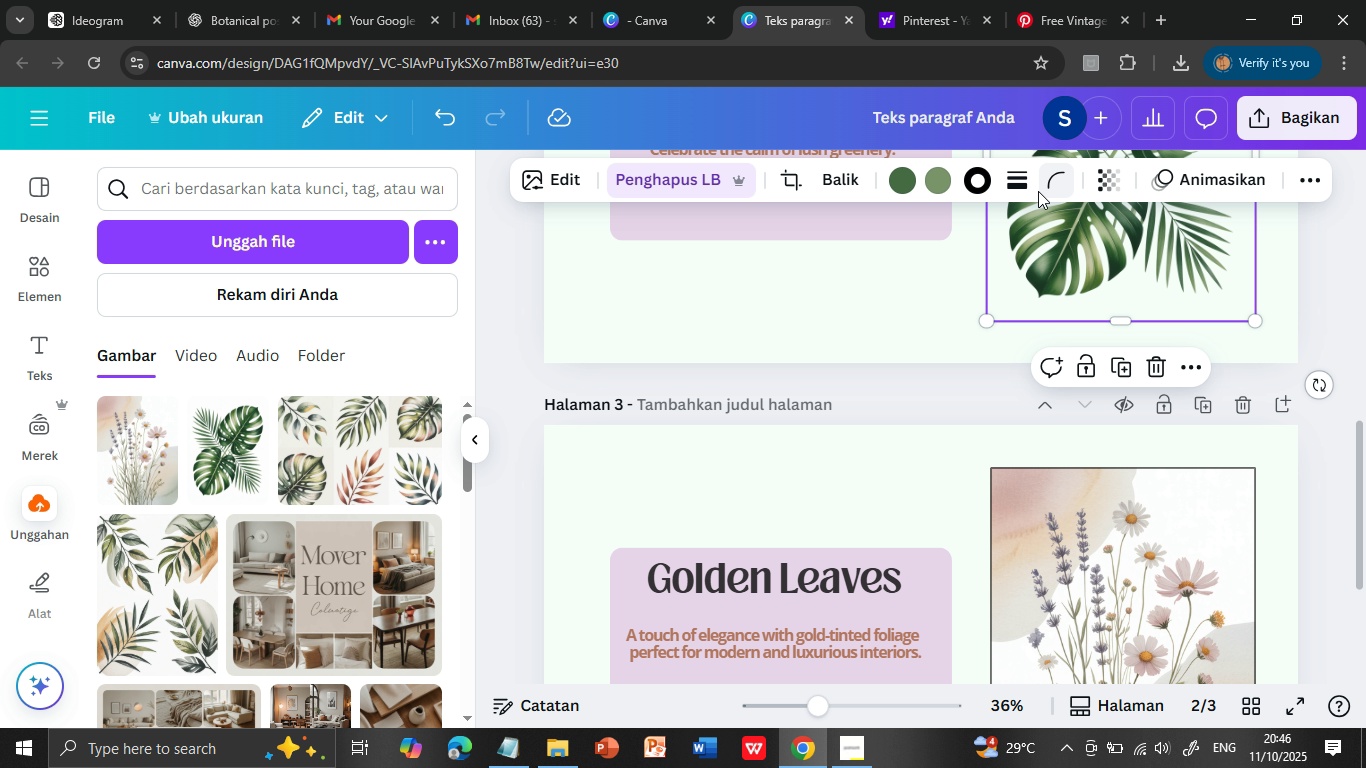 
left_click([1023, 181])
 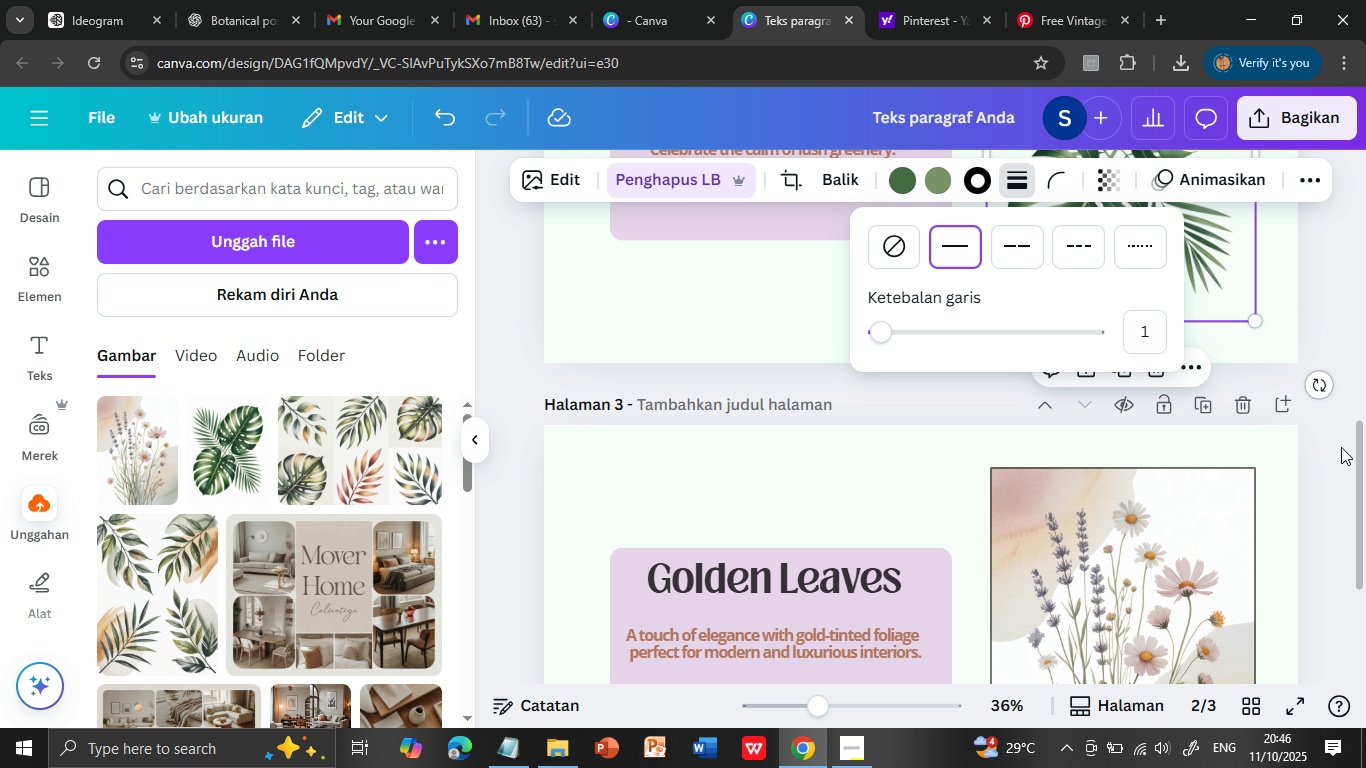 
left_click([1341, 448])
 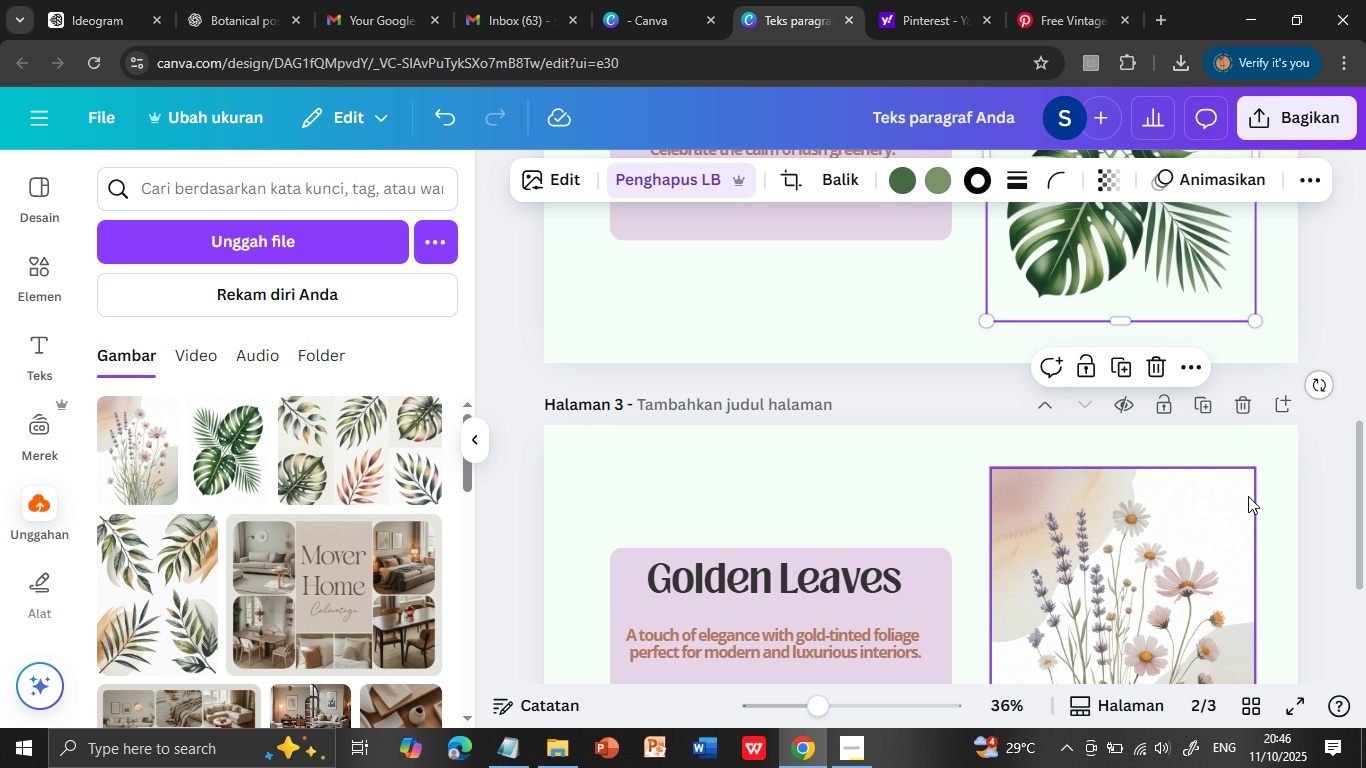 
left_click([1248, 496])
 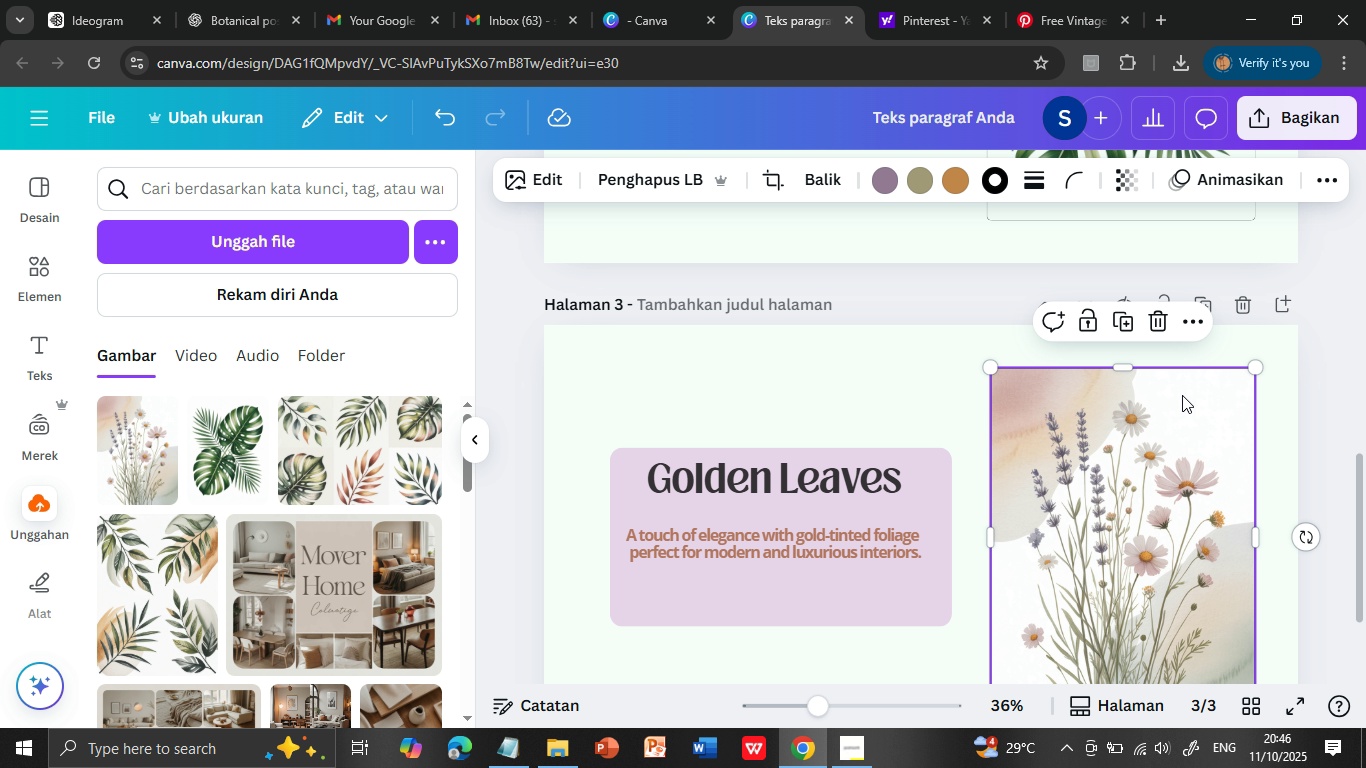 
scroll: coordinate [1218, 459], scroll_direction: down, amount: 1.0
 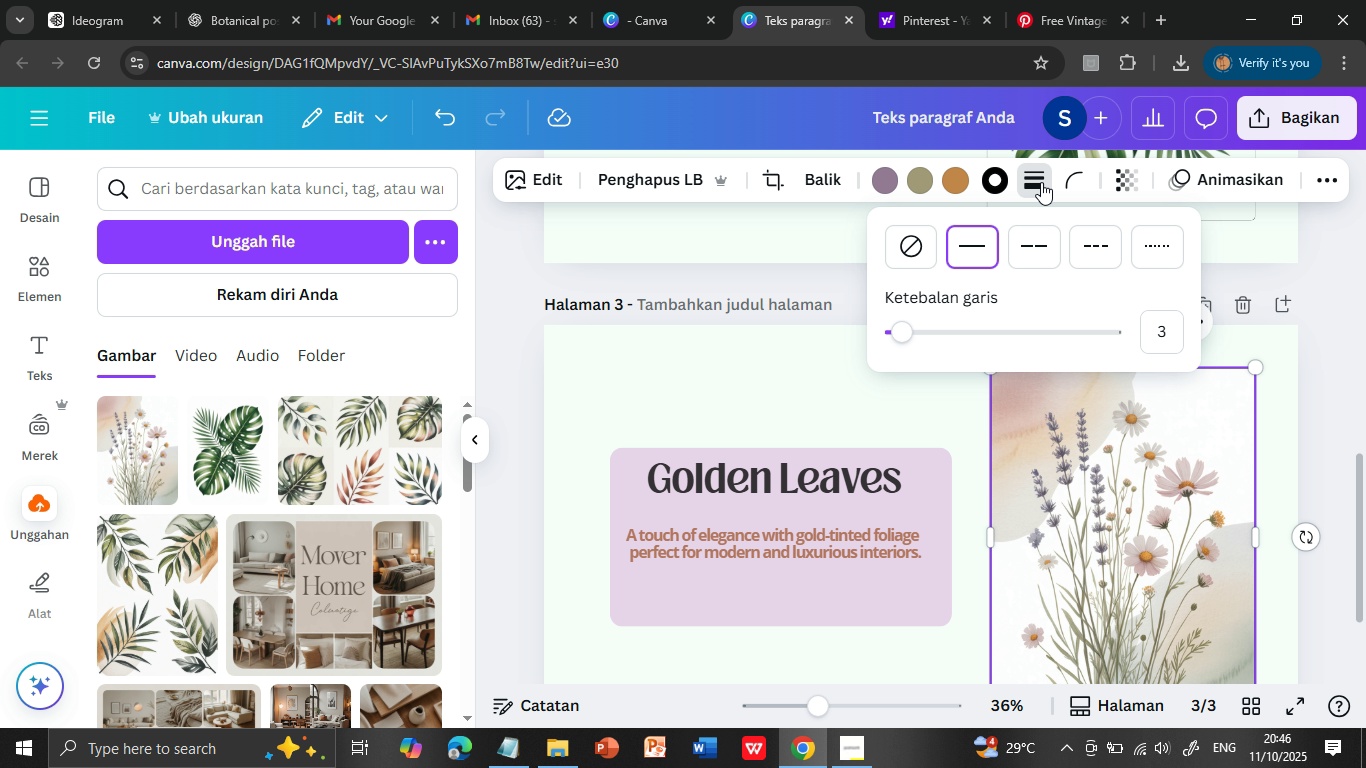 
left_click([1043, 181])
 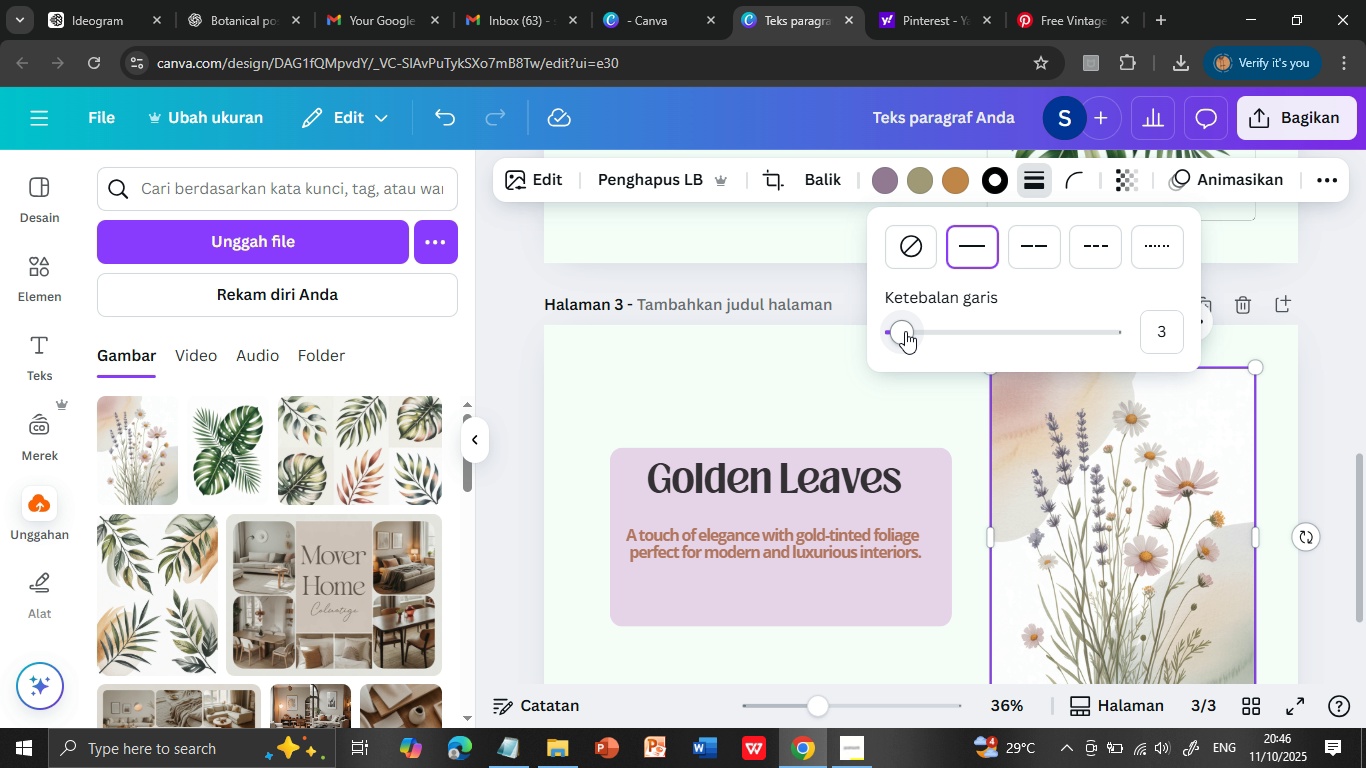 
left_click_drag(start_coordinate=[905, 331], to_coordinate=[893, 329])
 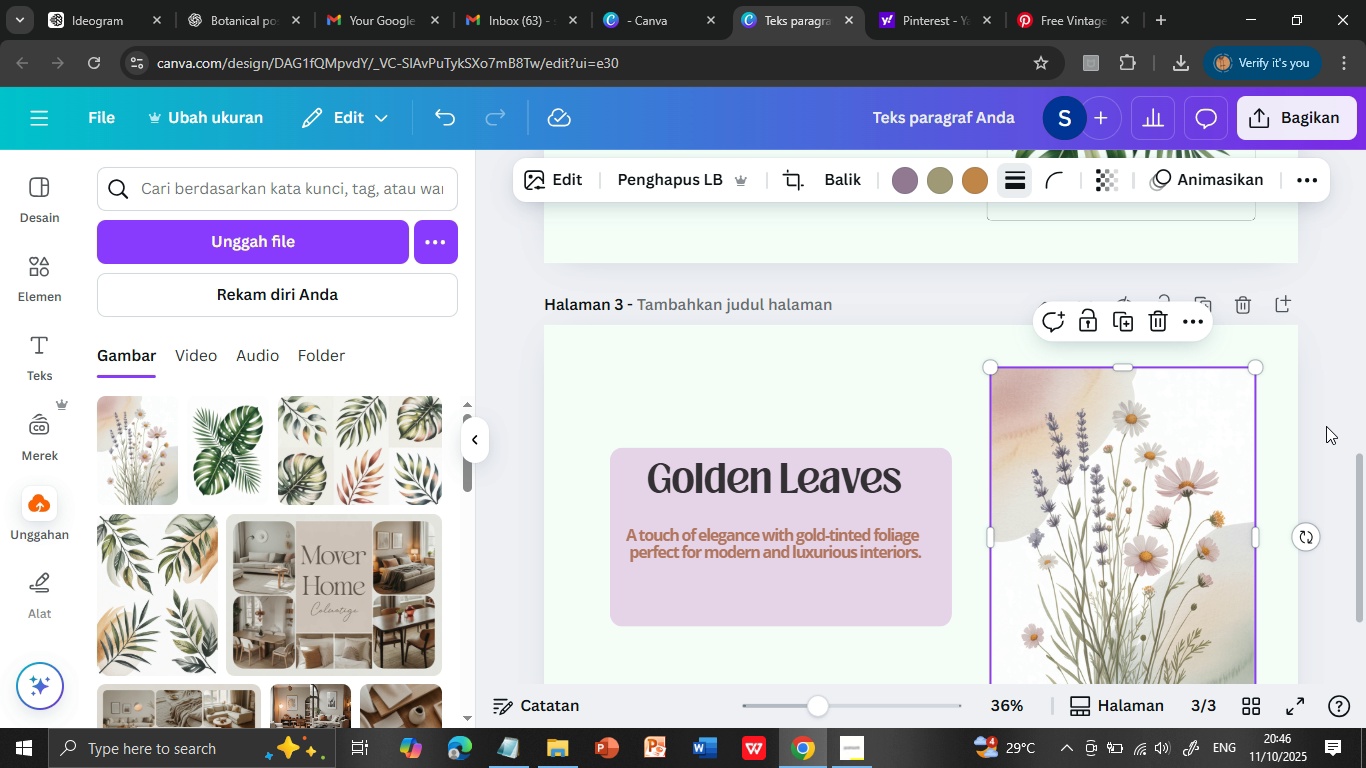 
left_click([1326, 426])
 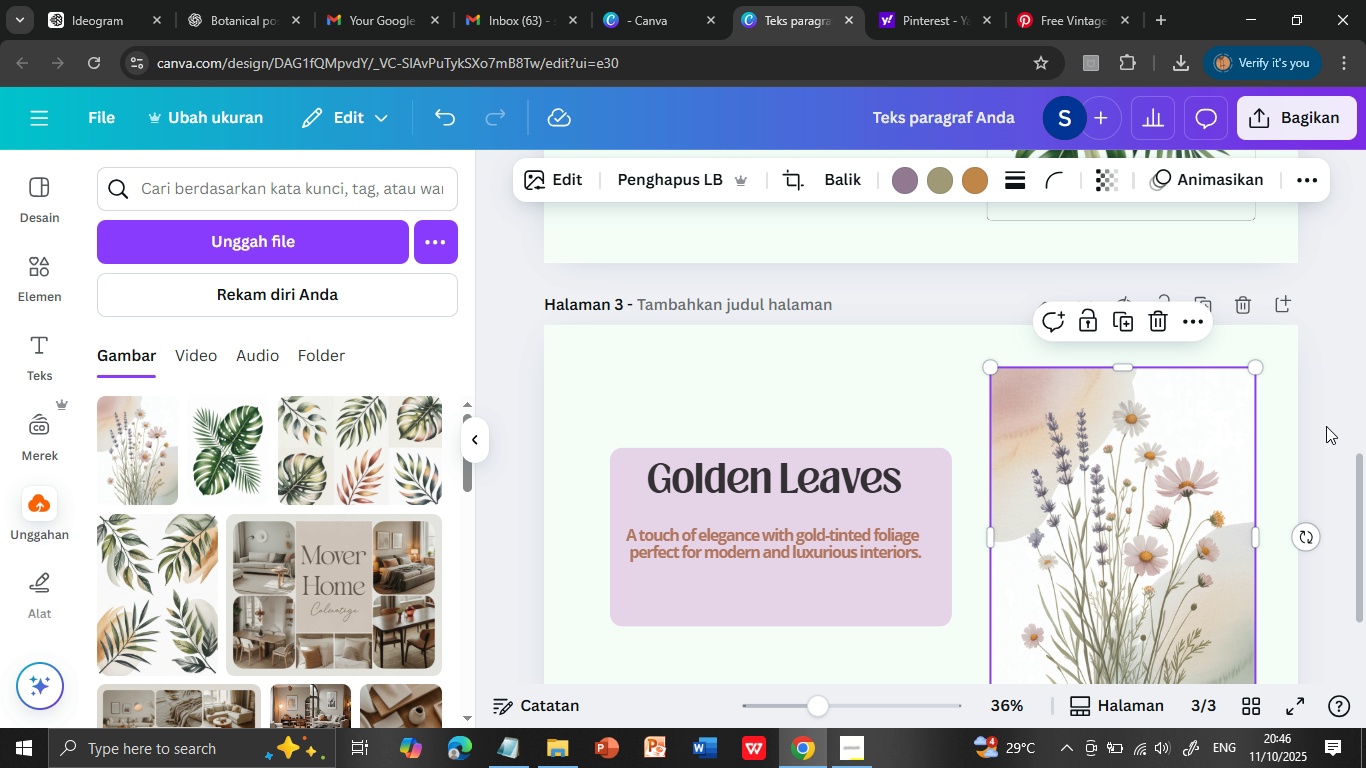 
left_click([1326, 426])
 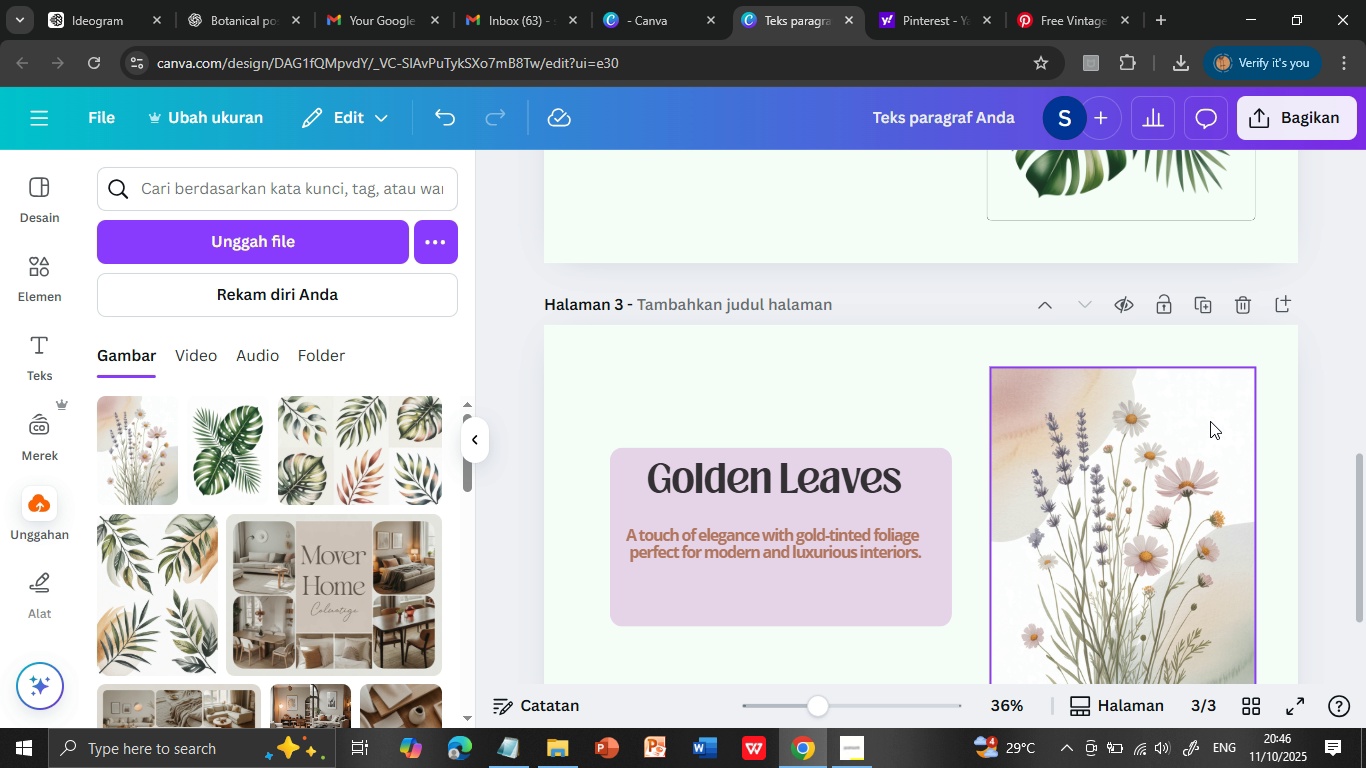 
left_click([1210, 421])
 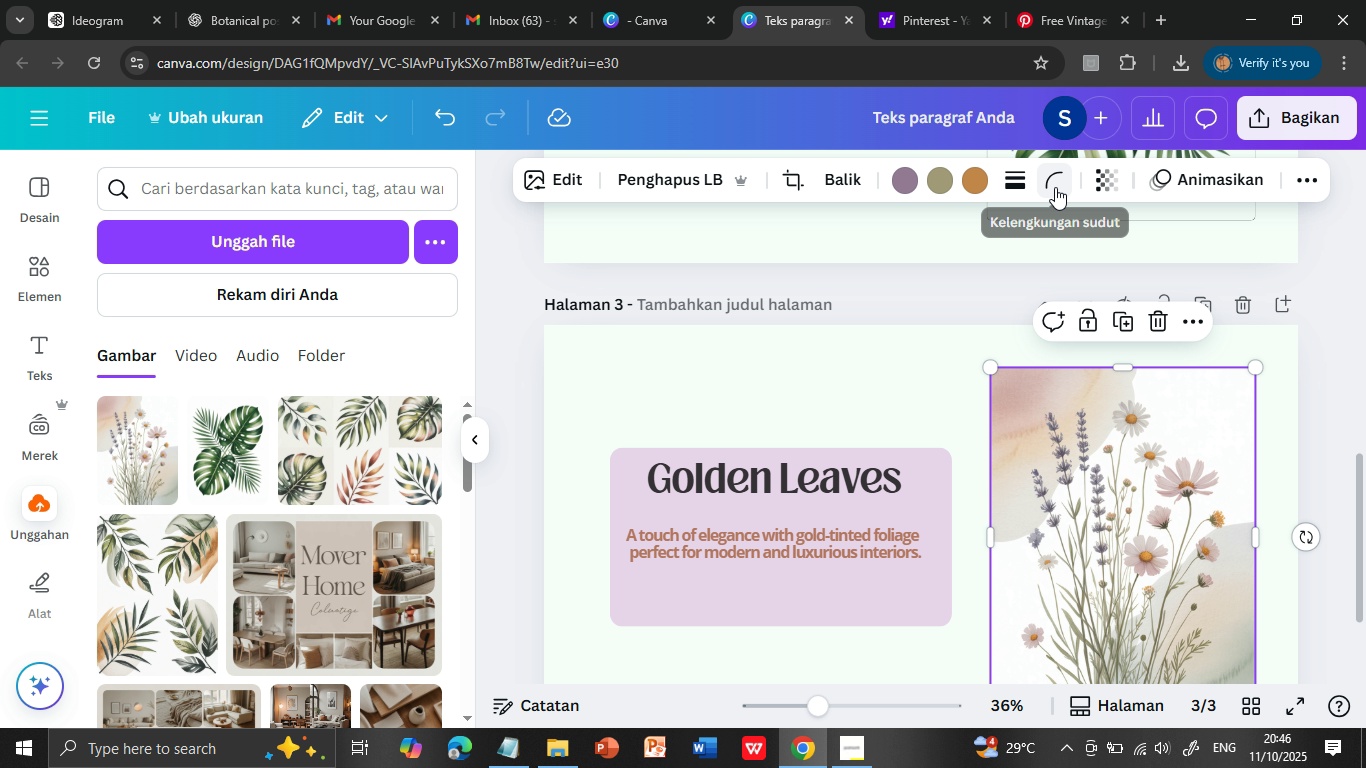 
left_click([1055, 187])
 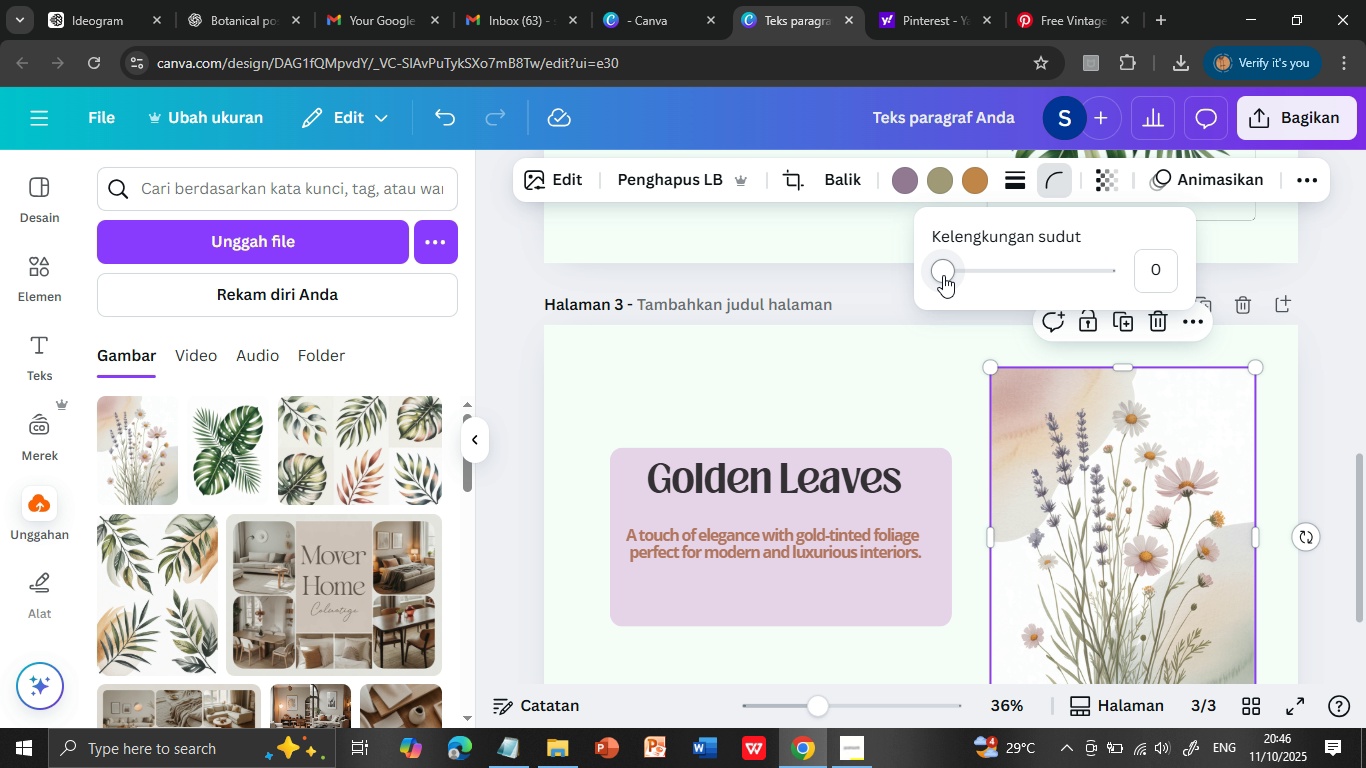 
left_click_drag(start_coordinate=[943, 275], to_coordinate=[976, 270])
 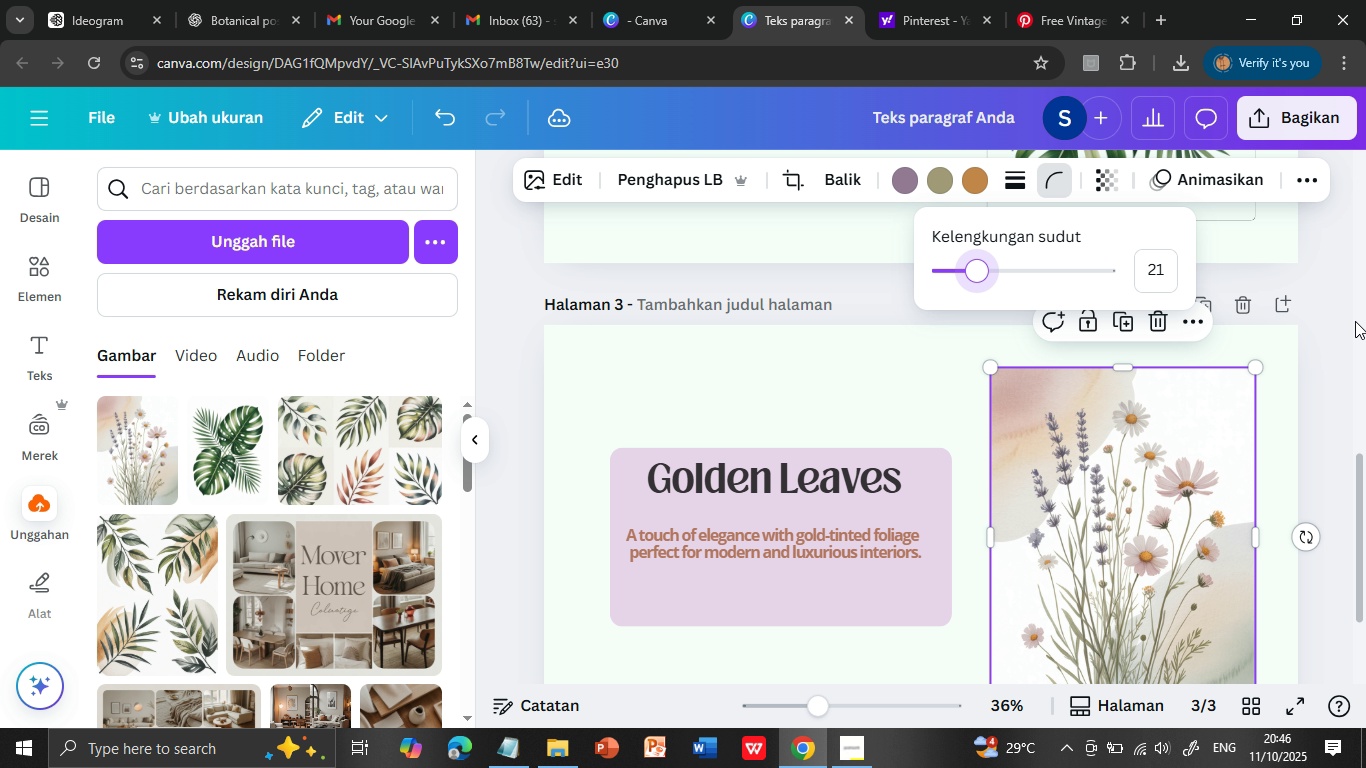 
left_click([1355, 321])
 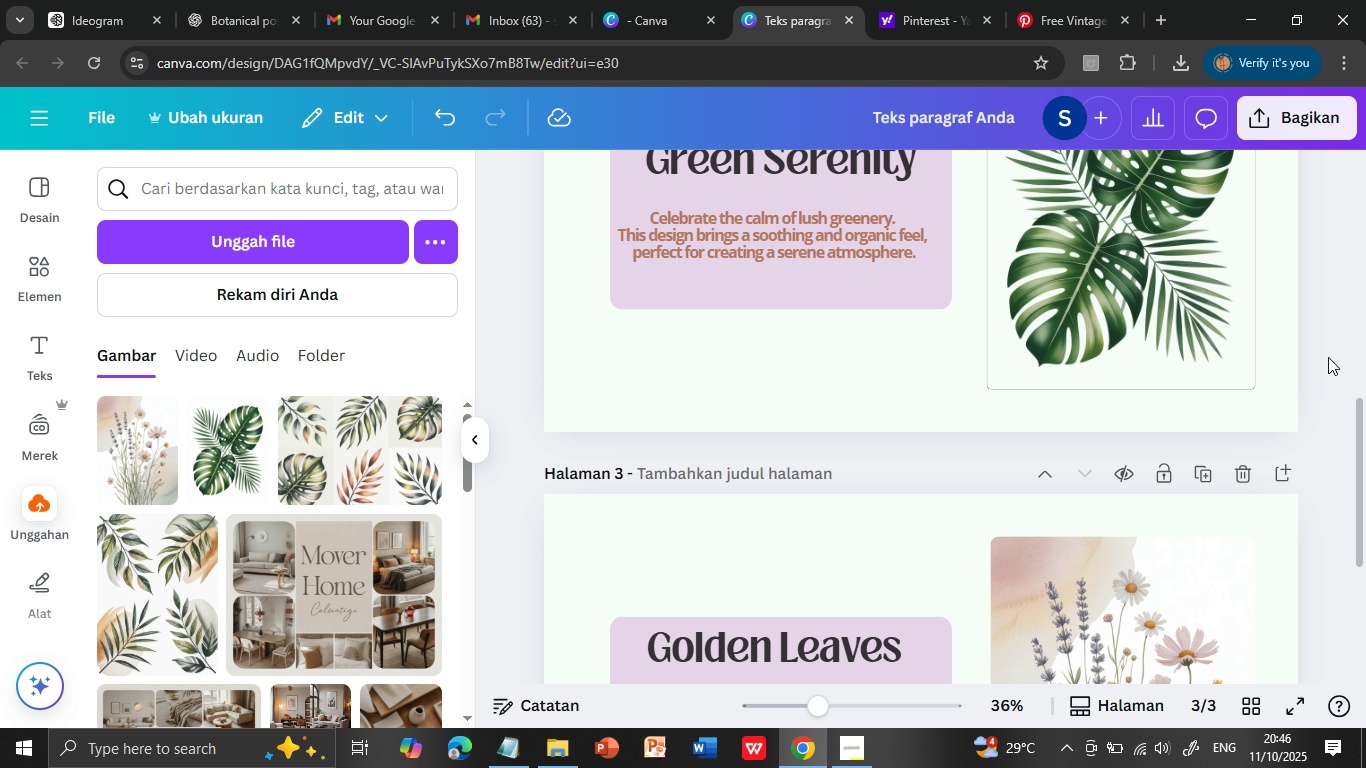 
left_click([1328, 357])
 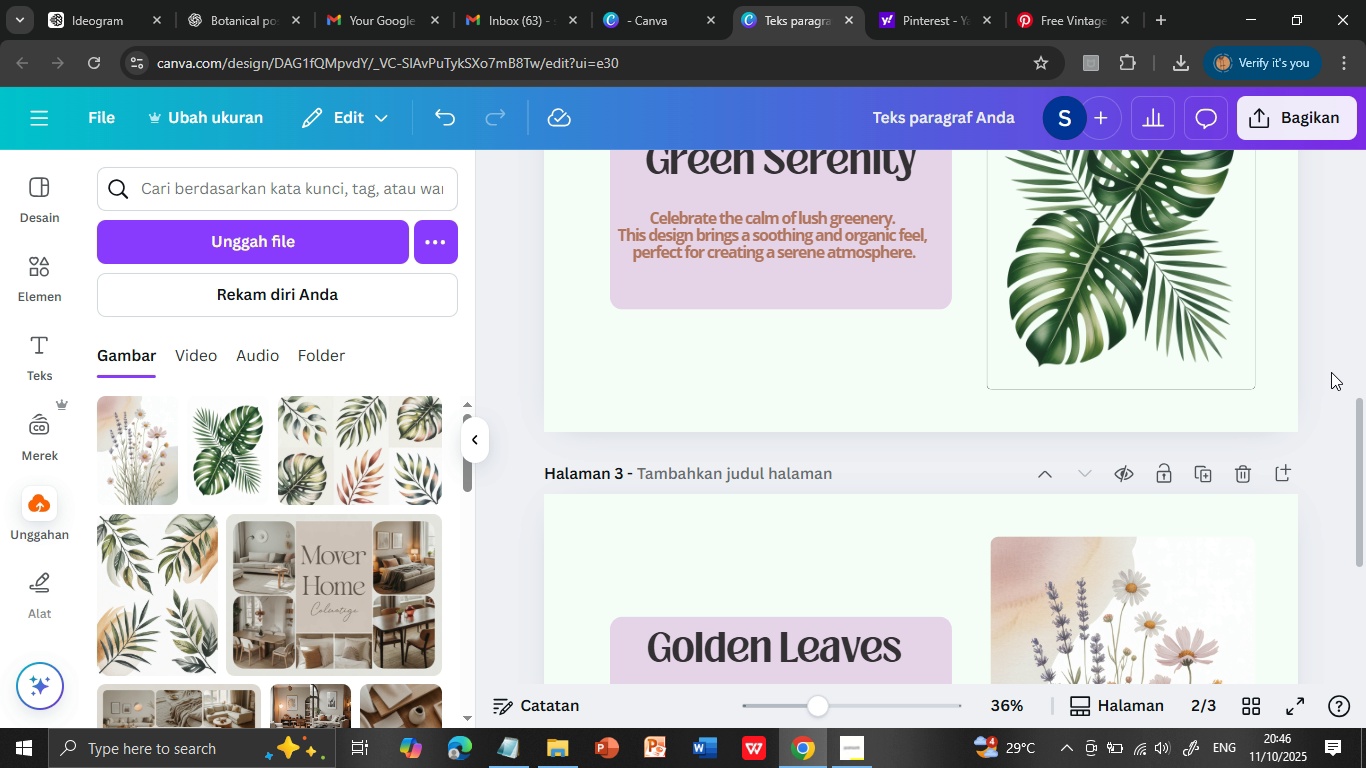 
scroll: coordinate [1332, 382], scroll_direction: down, amount: 3.0
 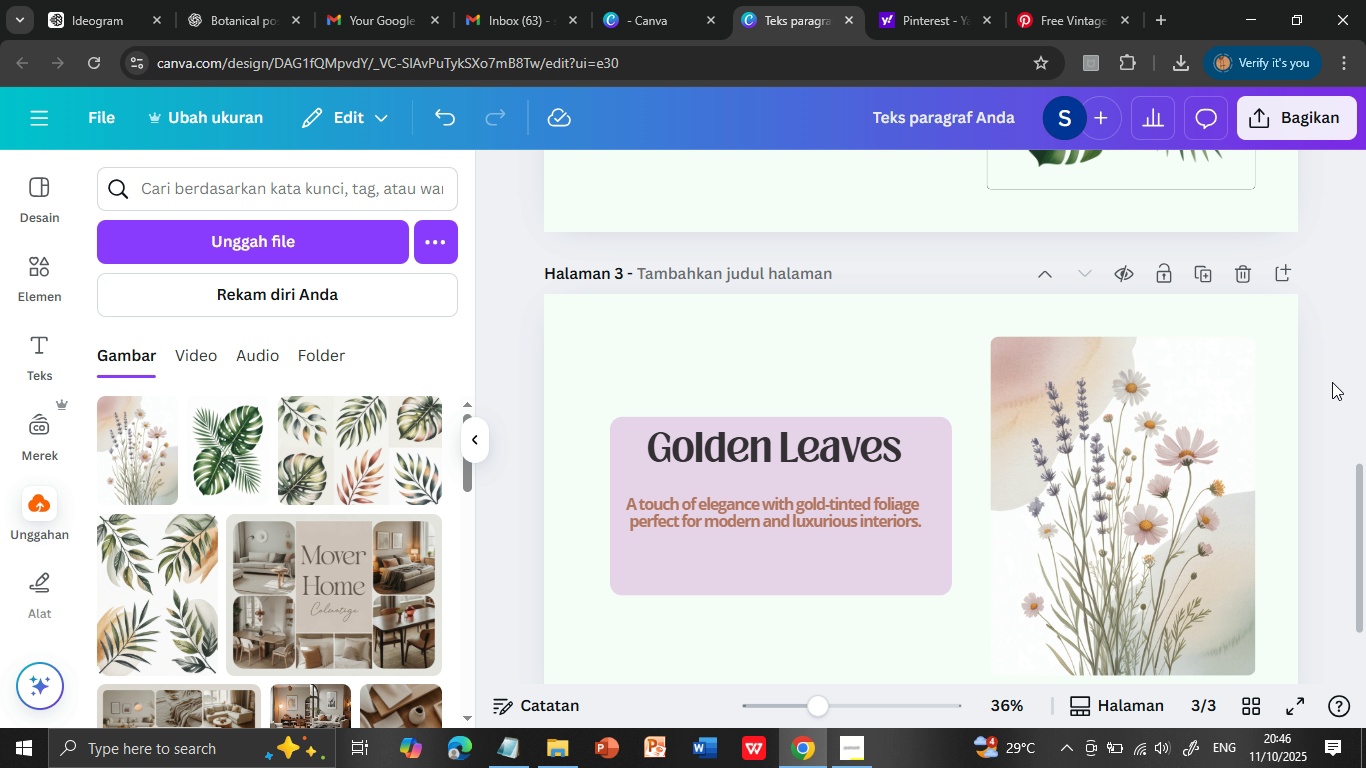 
scroll: coordinate [1332, 382], scroll_direction: up, amount: 5.0
 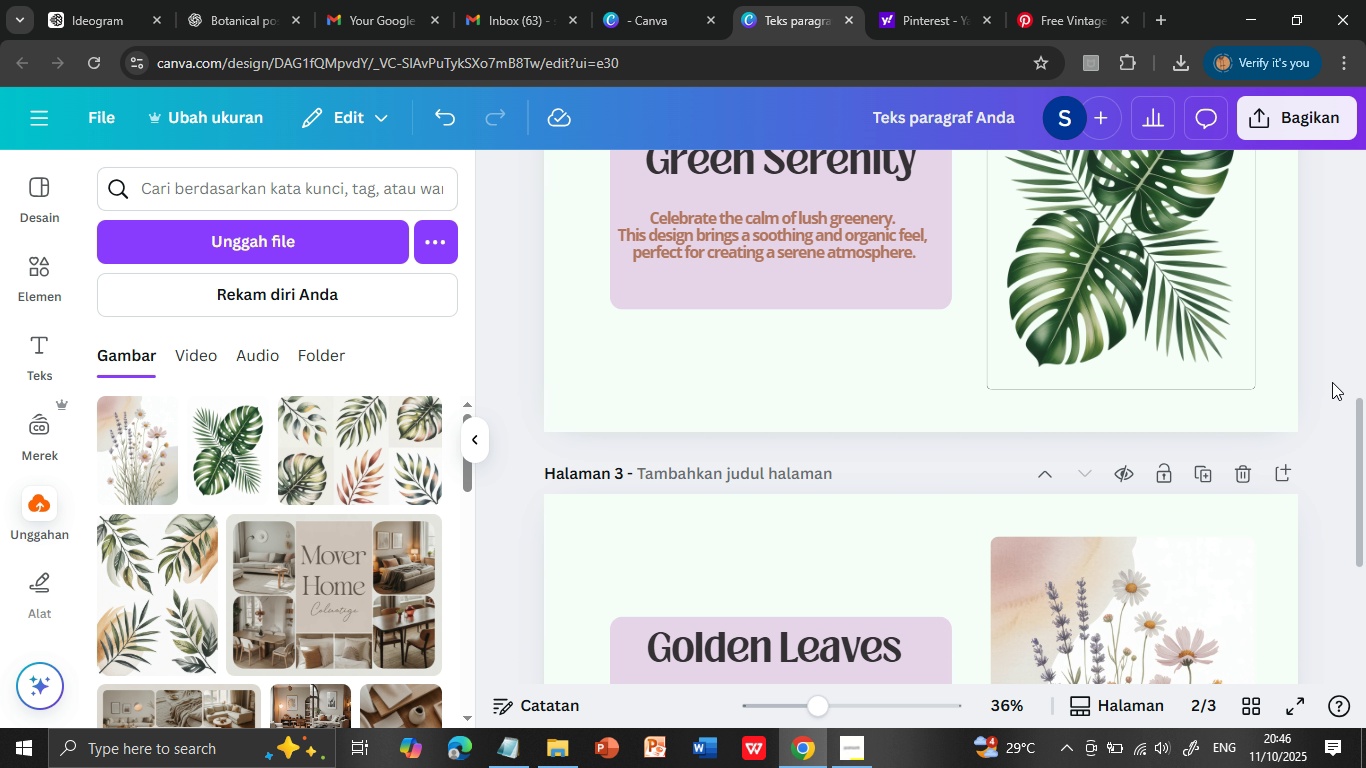 
scroll: coordinate [1332, 382], scroll_direction: down, amount: 5.0
 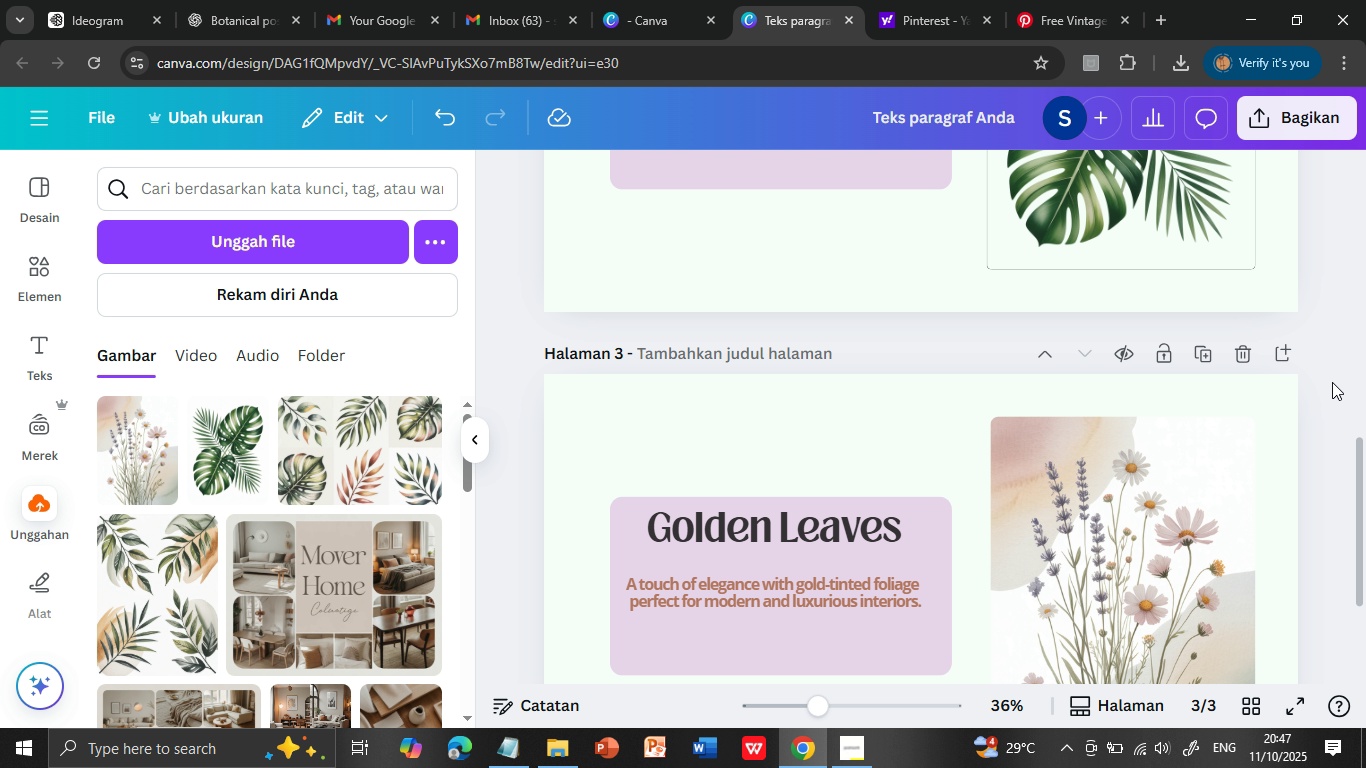 
scroll: coordinate [1332, 382], scroll_direction: up, amount: 2.0
 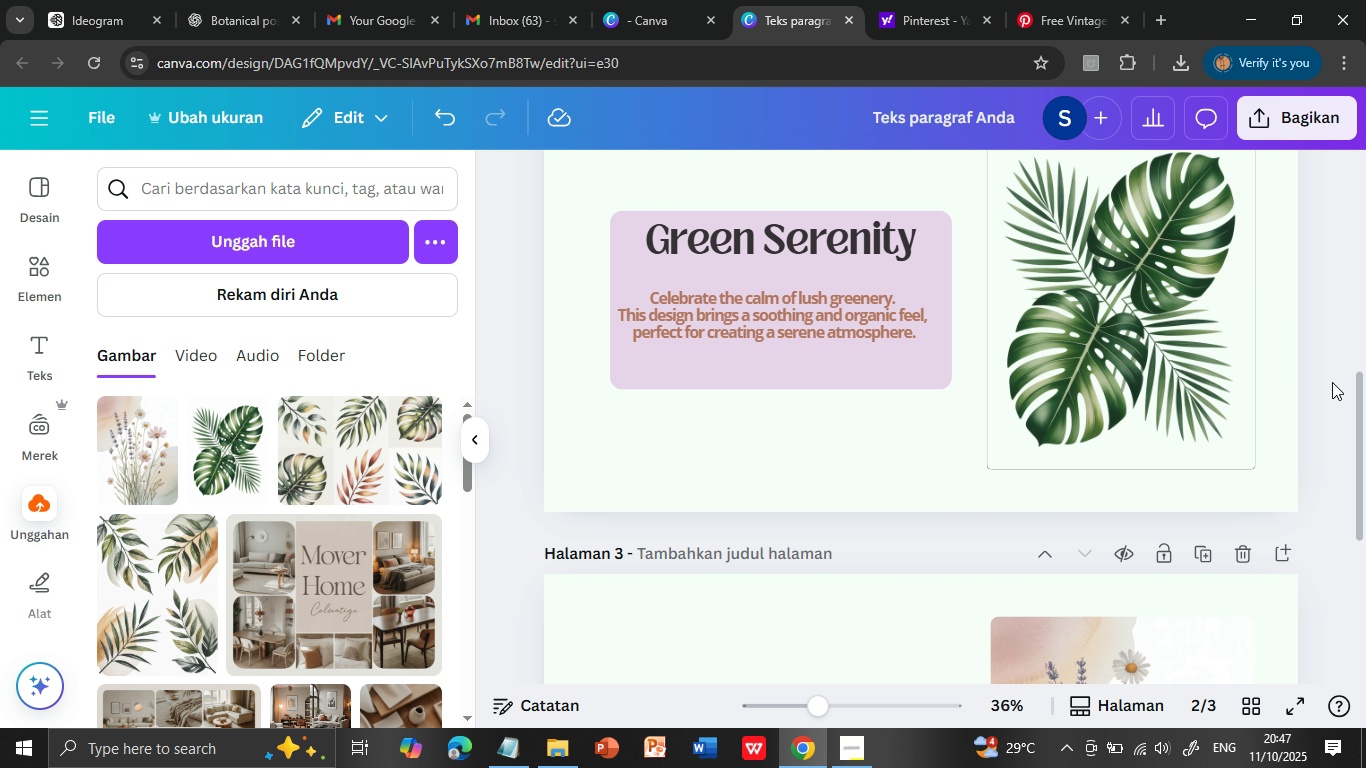 
scroll: coordinate [1332, 382], scroll_direction: down, amount: 2.0
 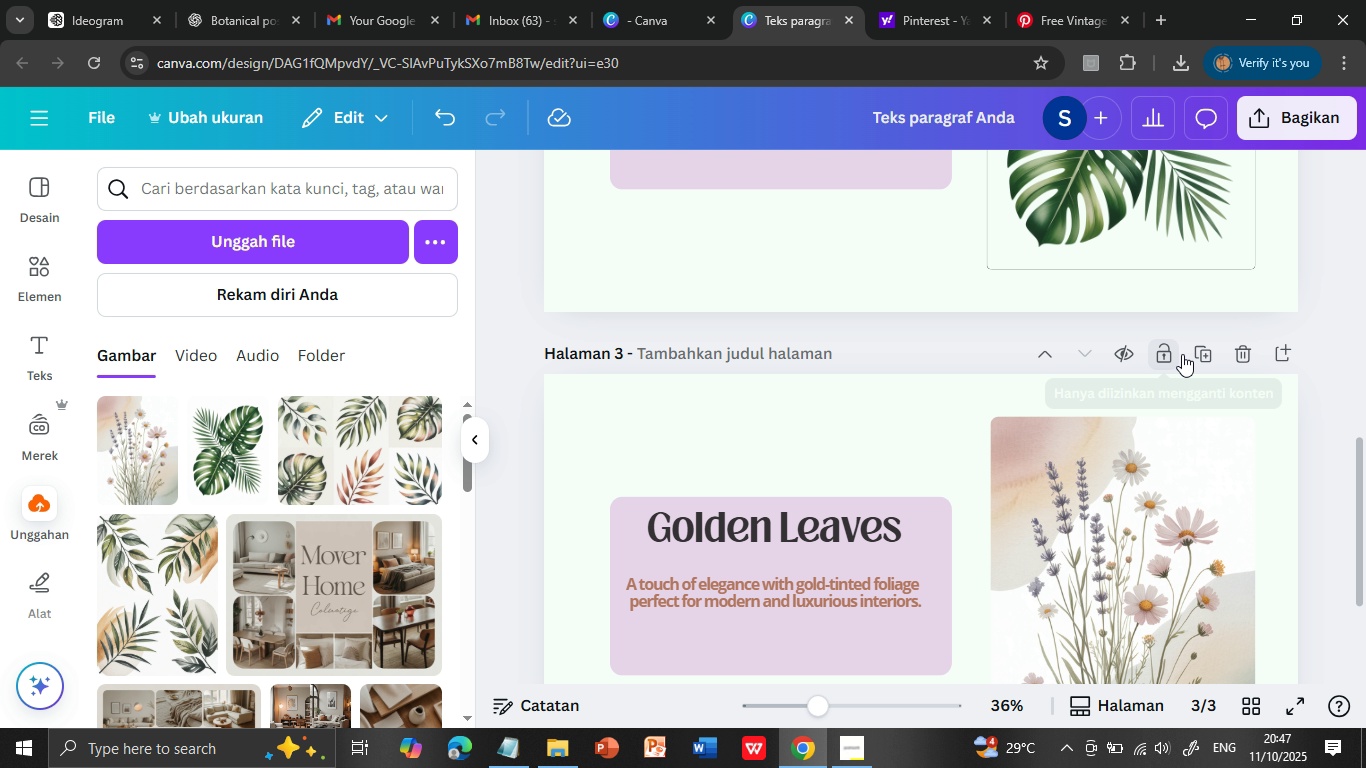 
left_click([1198, 354])
 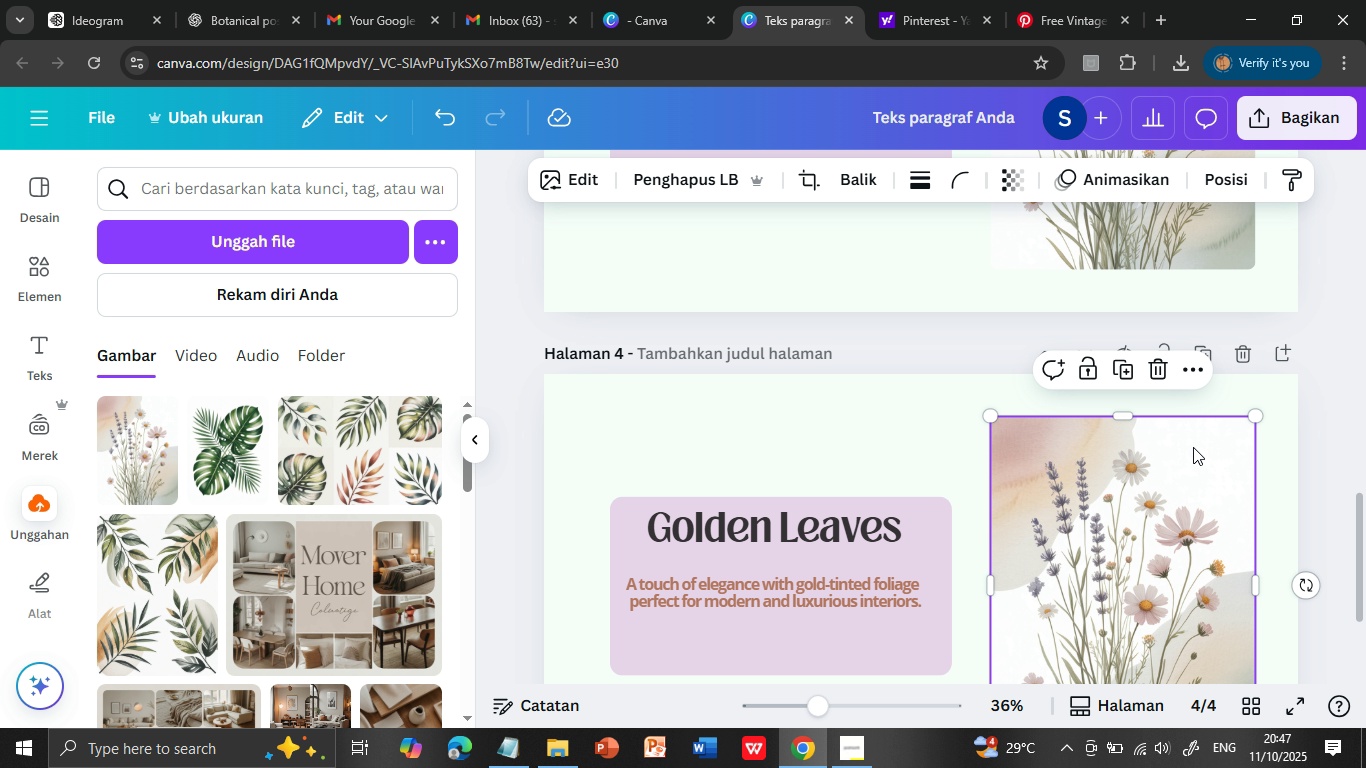 
left_click([1193, 447])
 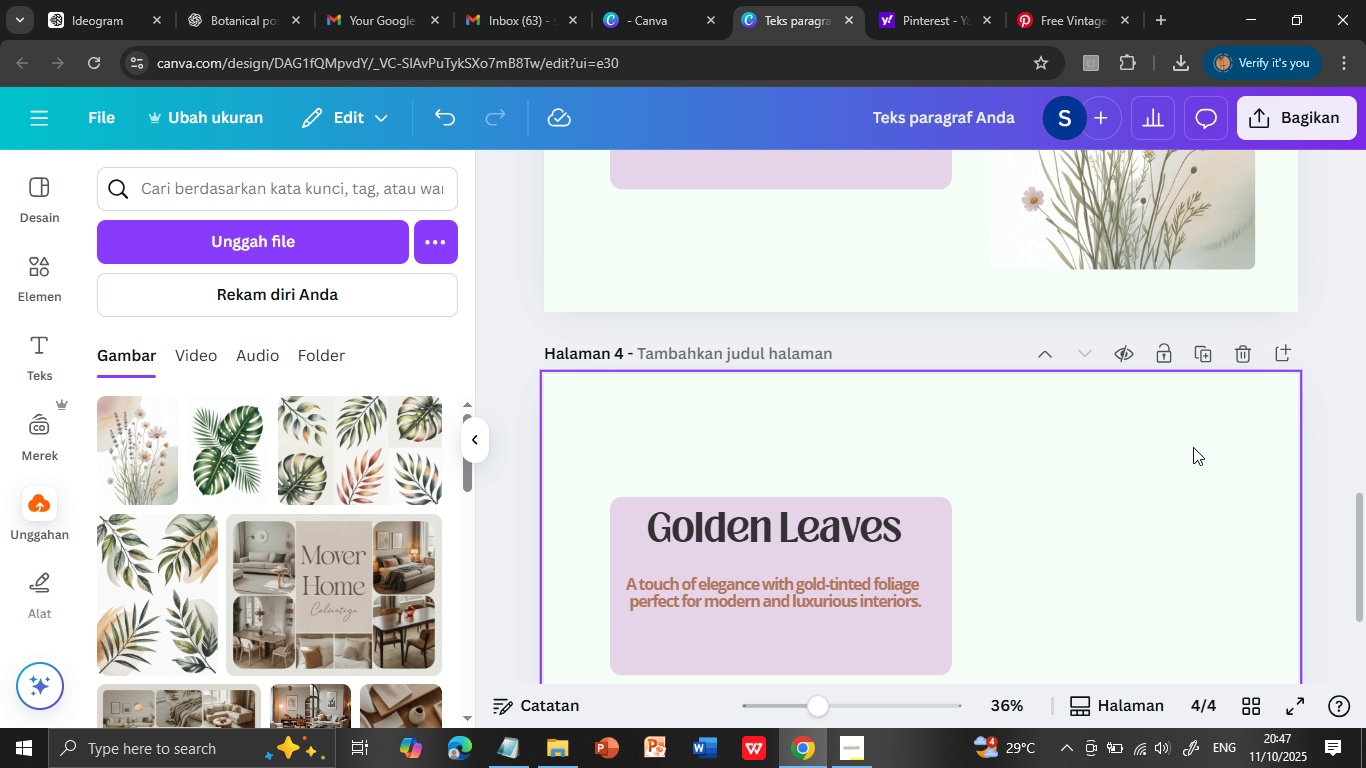 
key(Delete)
 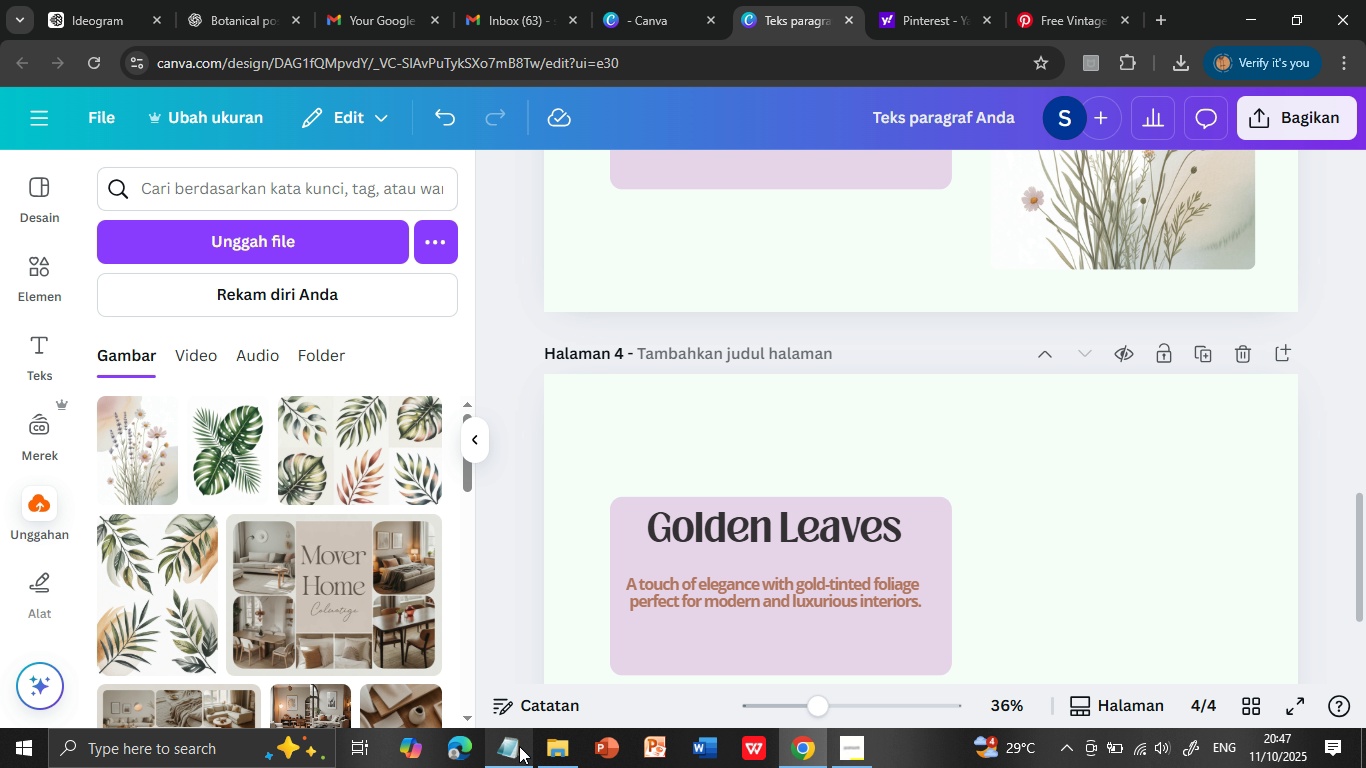 
left_click([517, 746])
 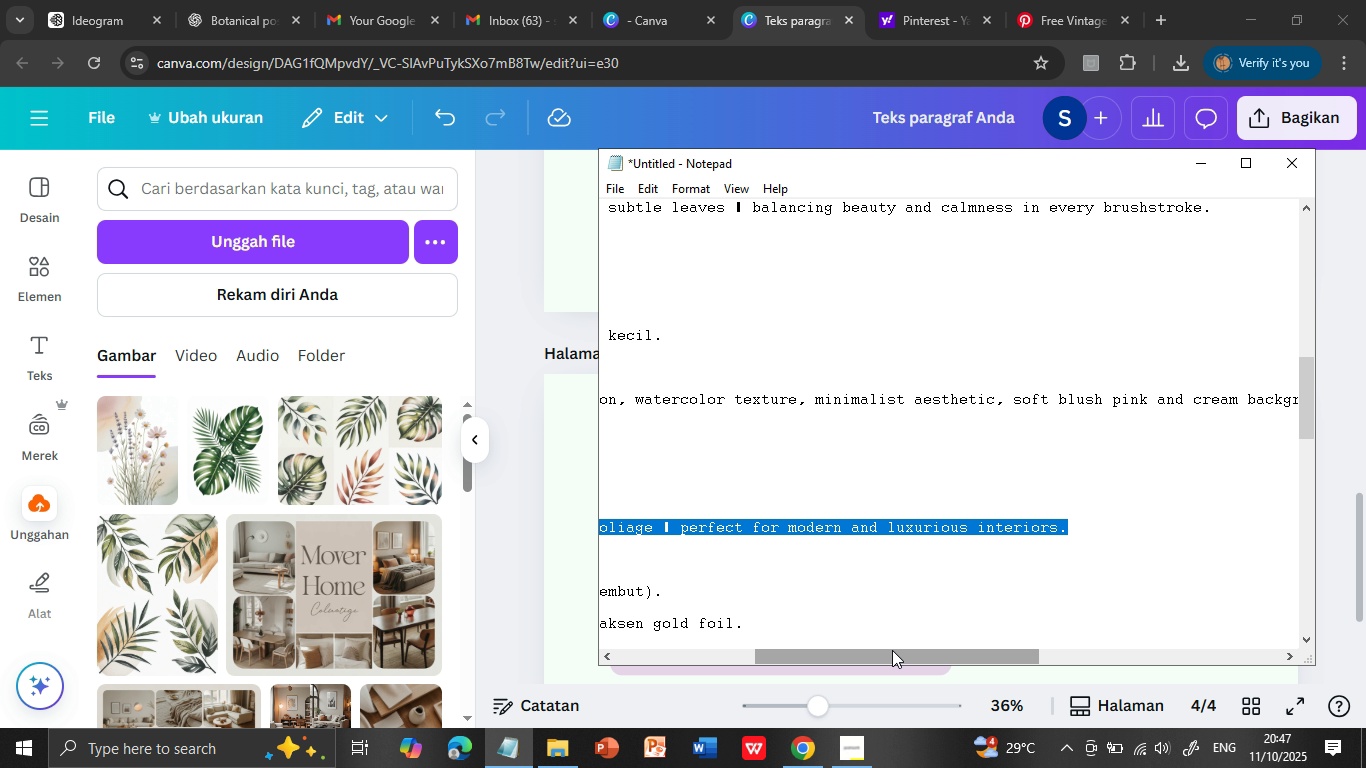 
left_click_drag(start_coordinate=[892, 653], to_coordinate=[665, 626])
 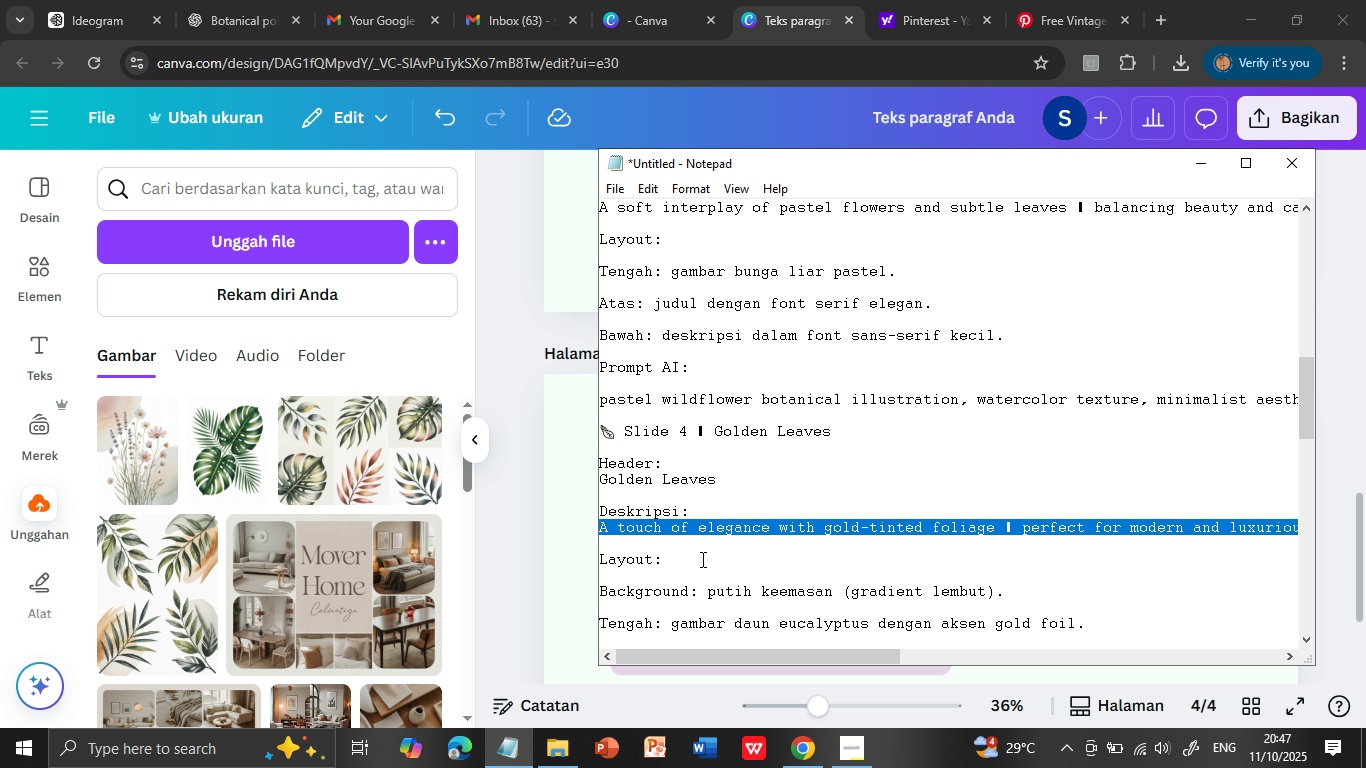 
scroll: coordinate [701, 559], scroll_direction: down, amount: 3.0
 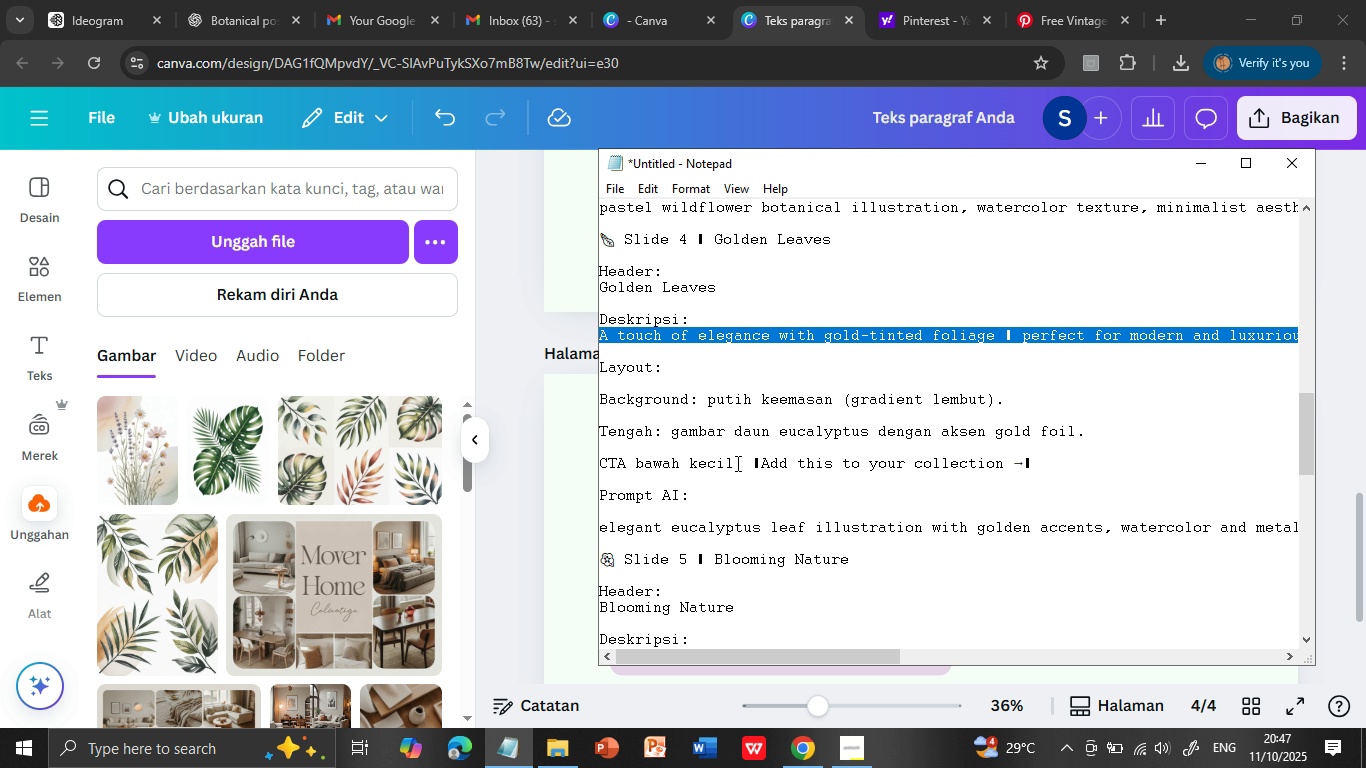 
left_click_drag(start_coordinate=[757, 463], to_coordinate=[1022, 467])
 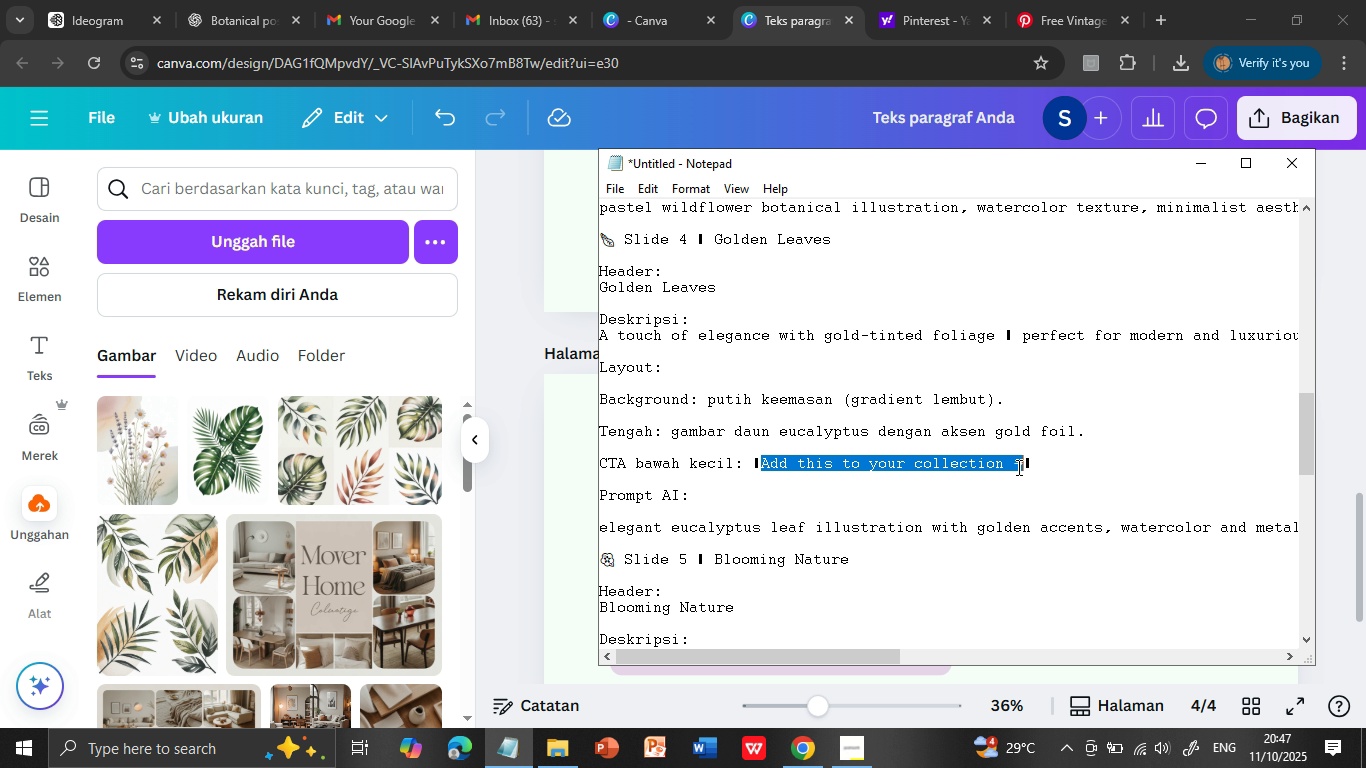 
key(Control+C)
 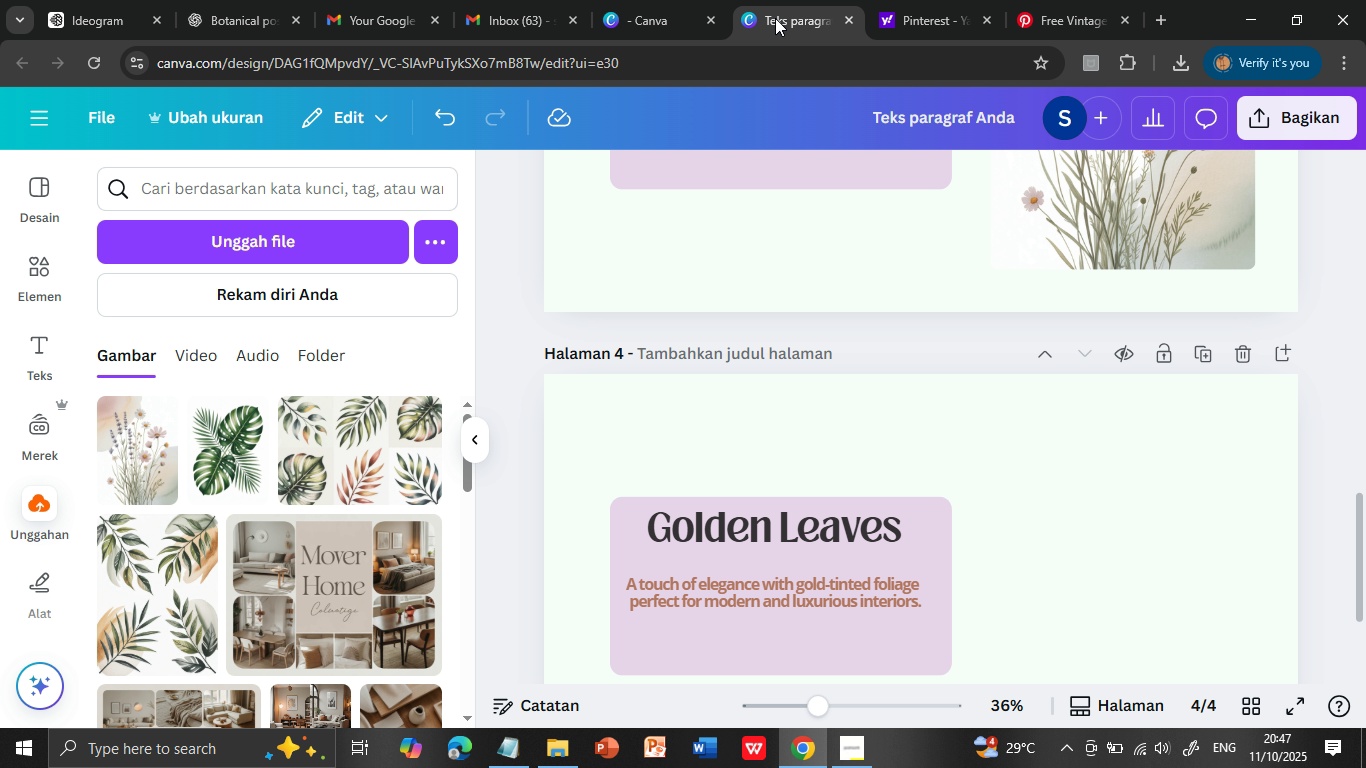 
left_click([775, 12])
 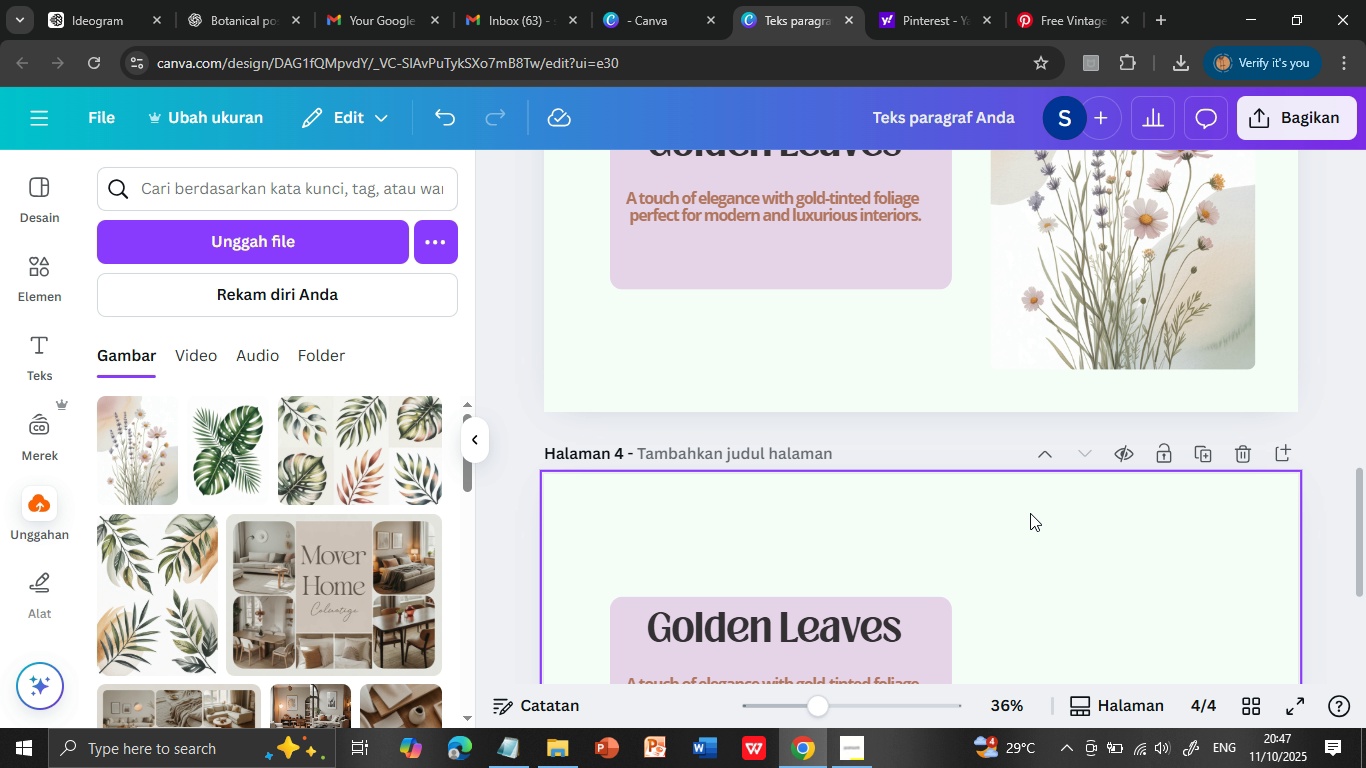 
scroll: coordinate [1030, 513], scroll_direction: up, amount: 1.0
 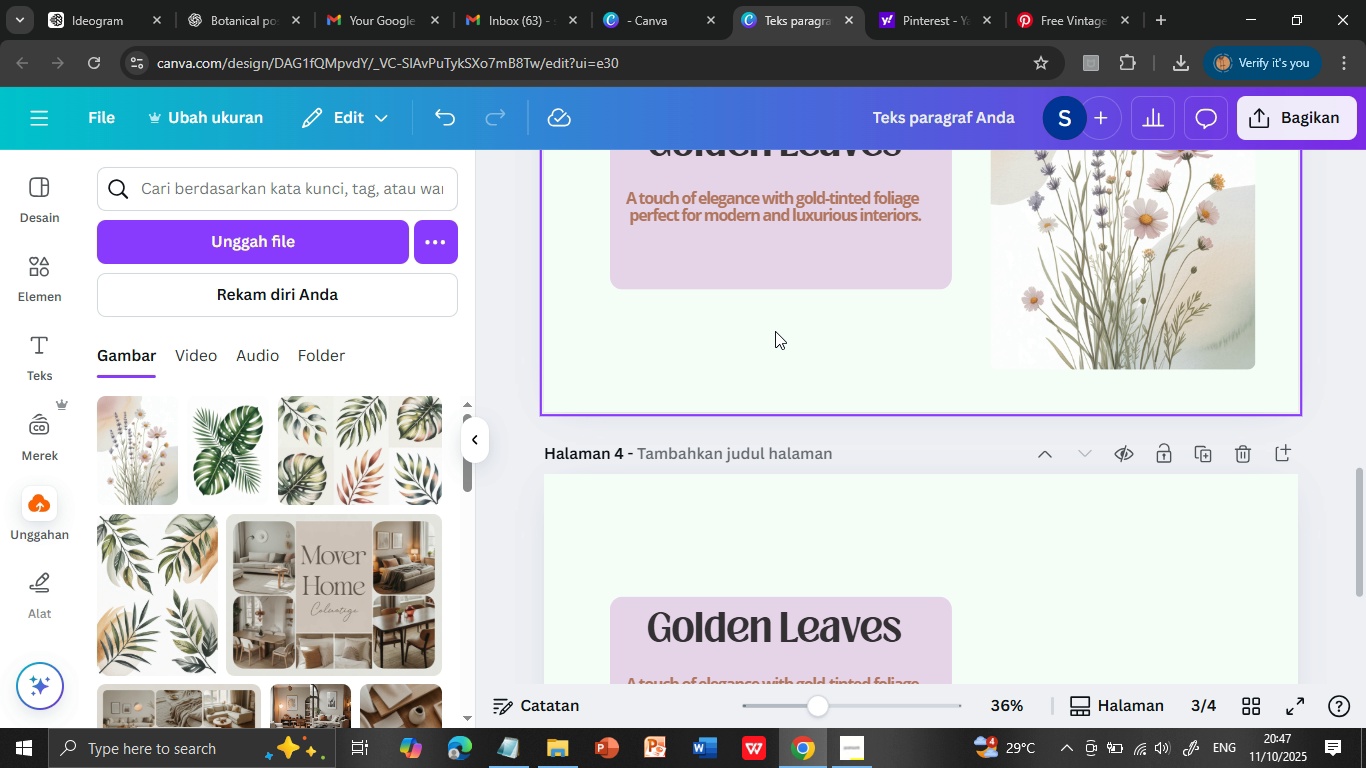 
left_click([775, 331])
 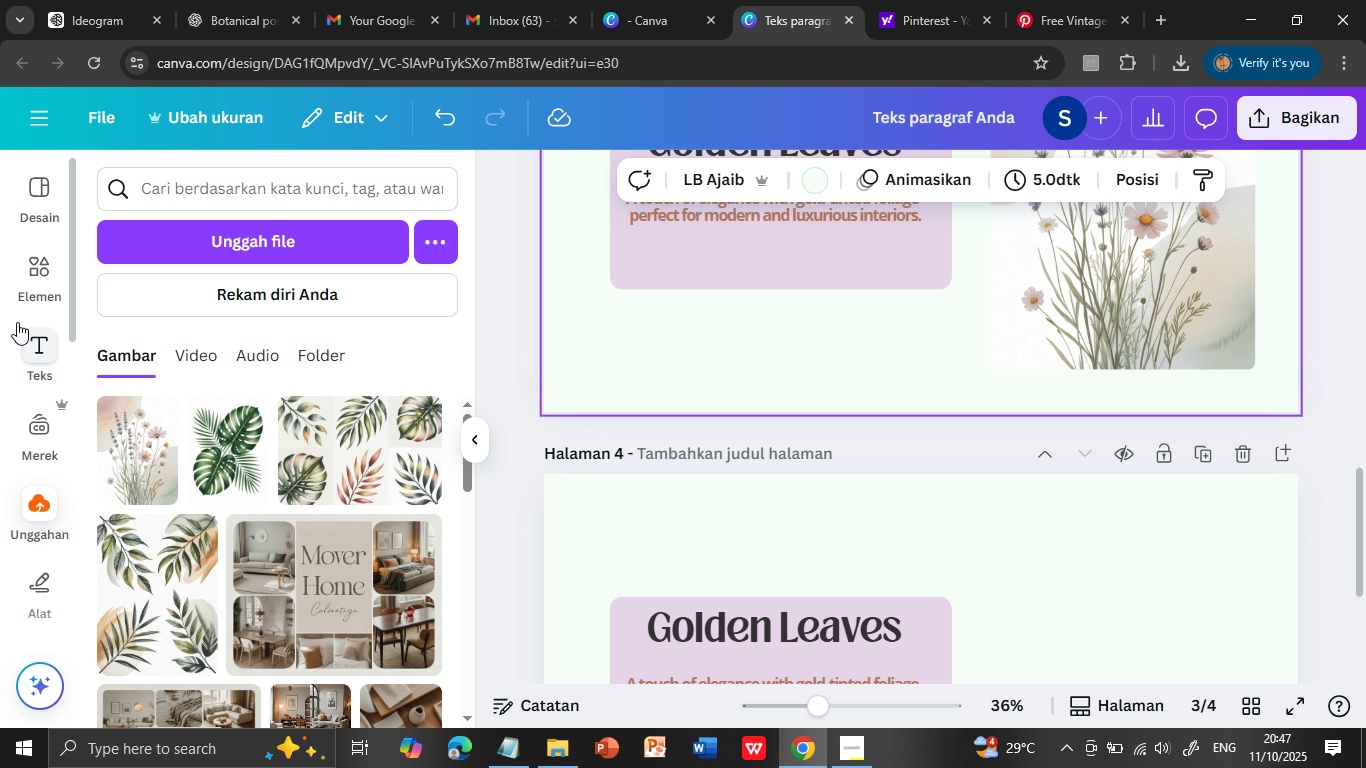 
left_click([39, 271])
 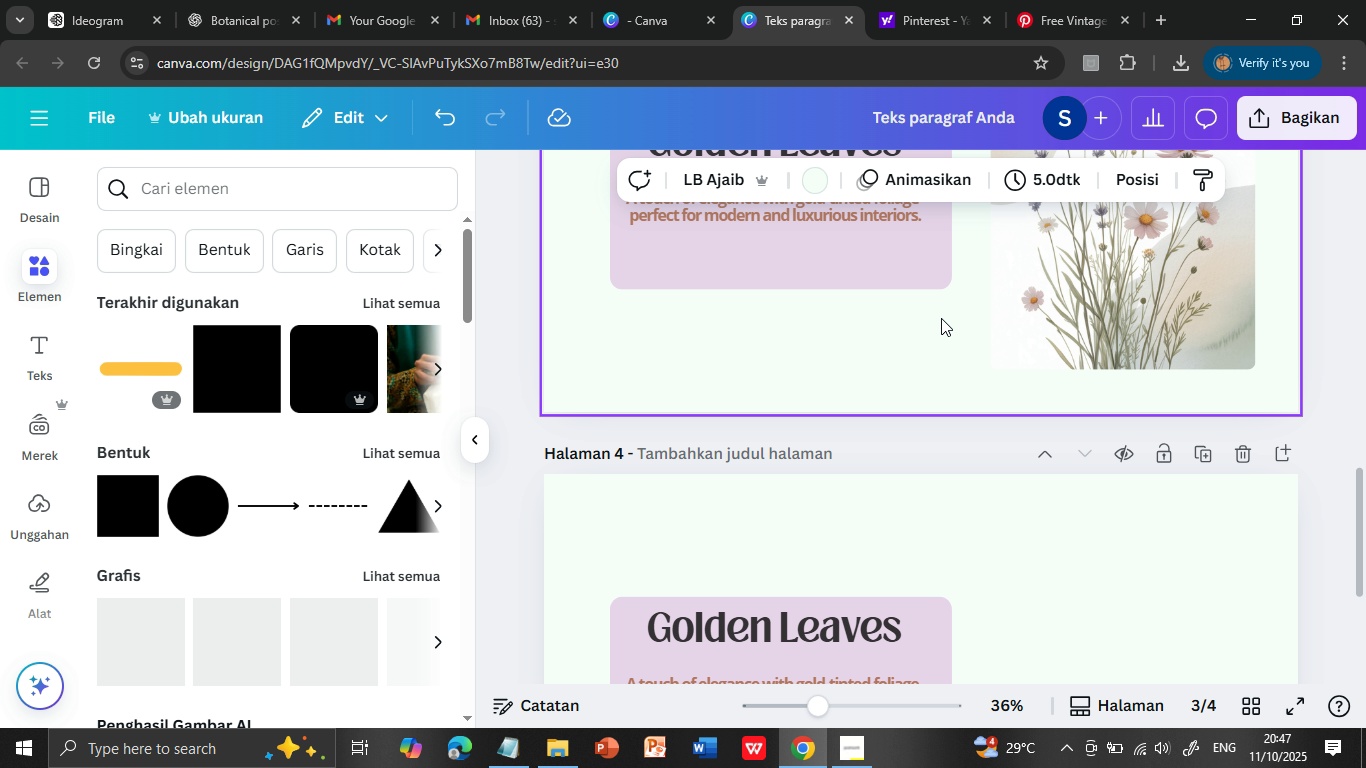 
scroll: coordinate [868, 324], scroll_direction: up, amount: 1.0
 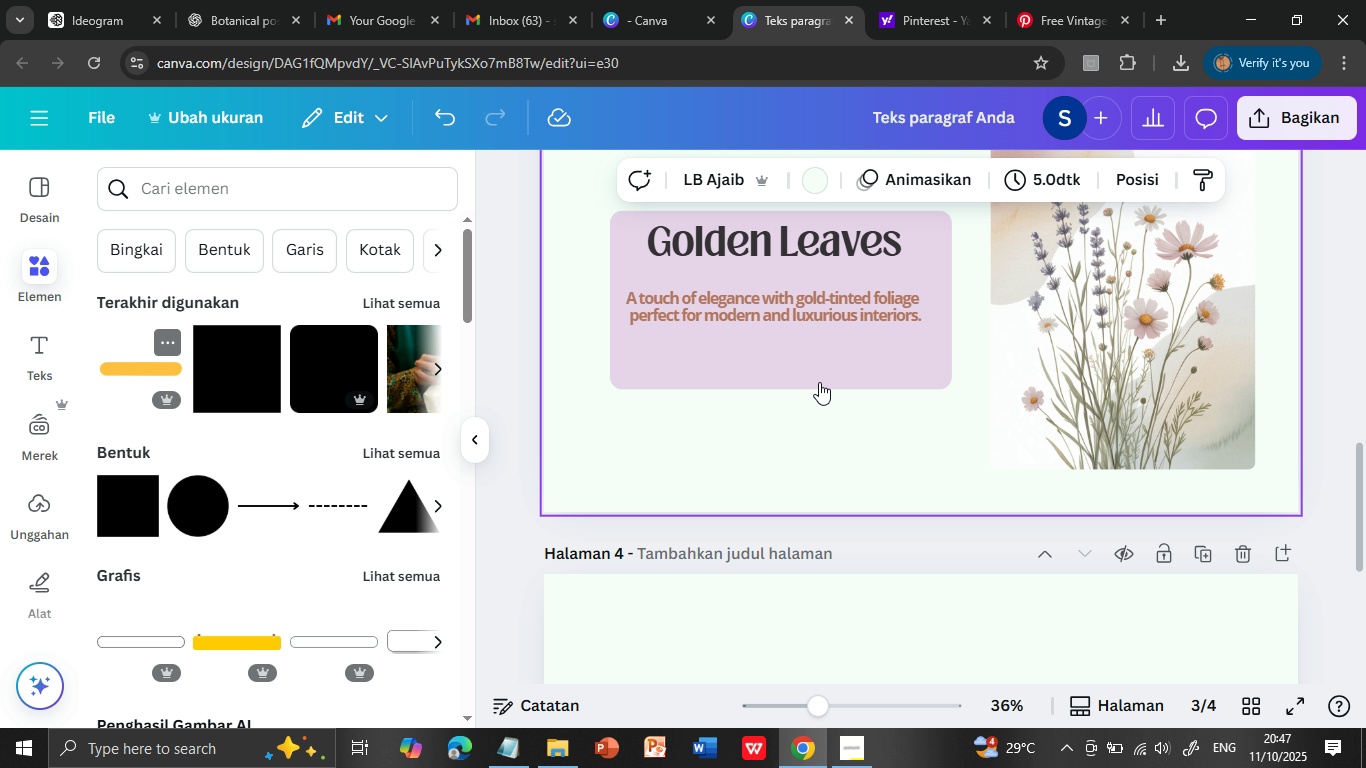 
left_click([133, 371])
 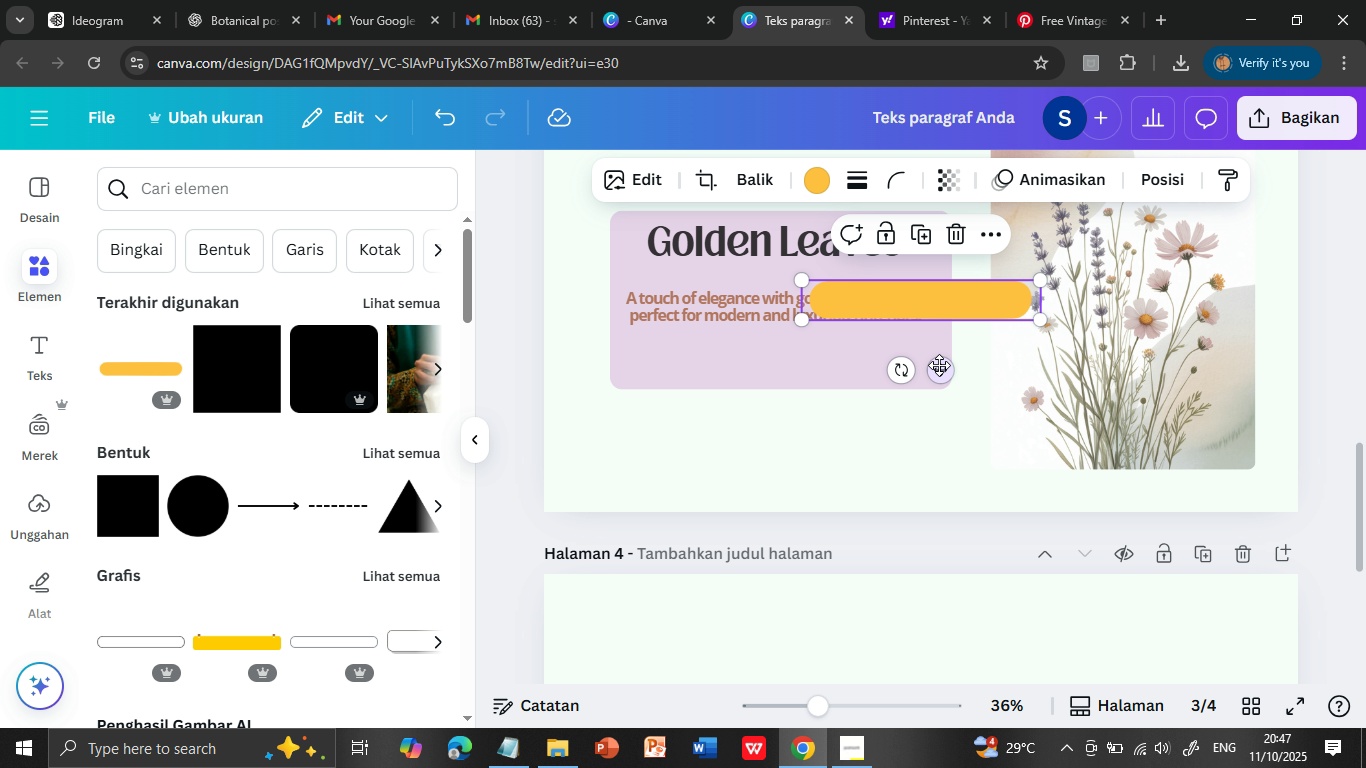 
left_click_drag(start_coordinate=[940, 367], to_coordinate=[827, 503])
 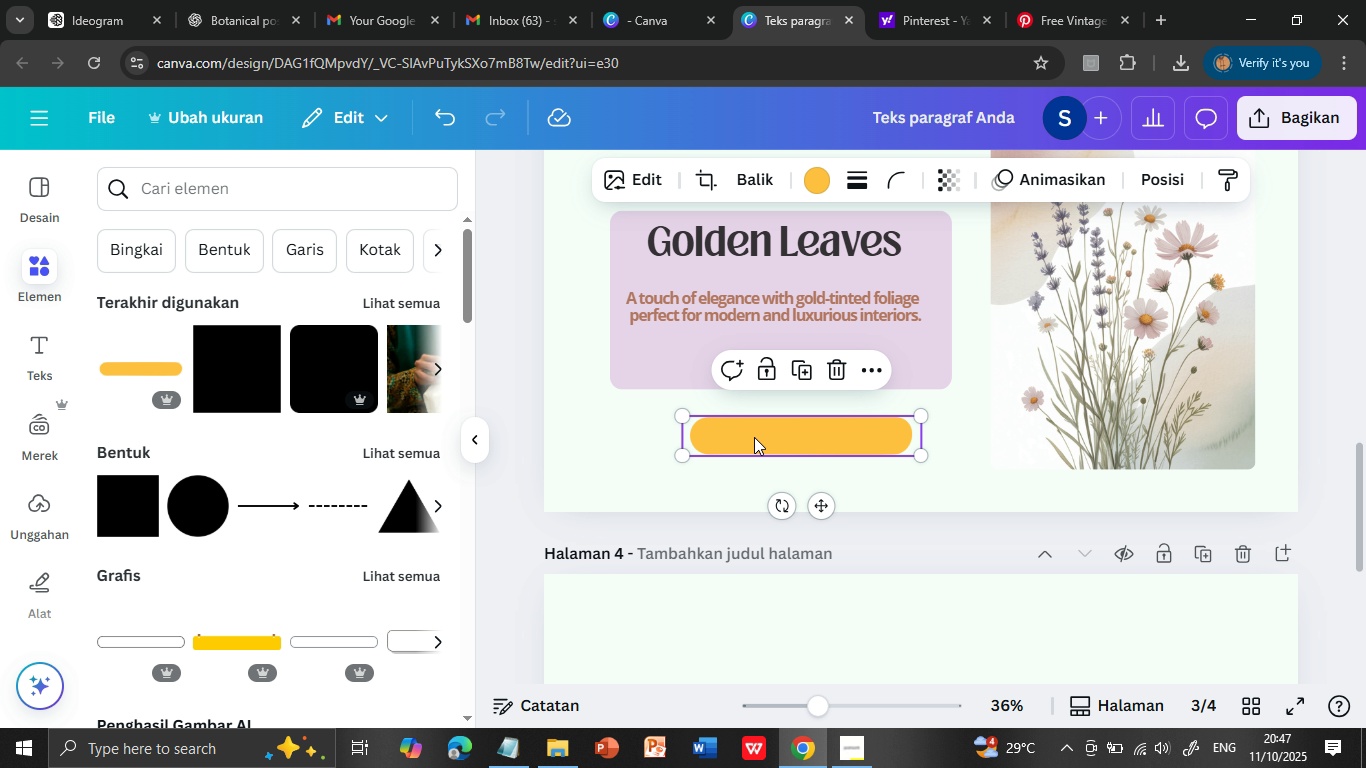 
left_click([754, 437])
 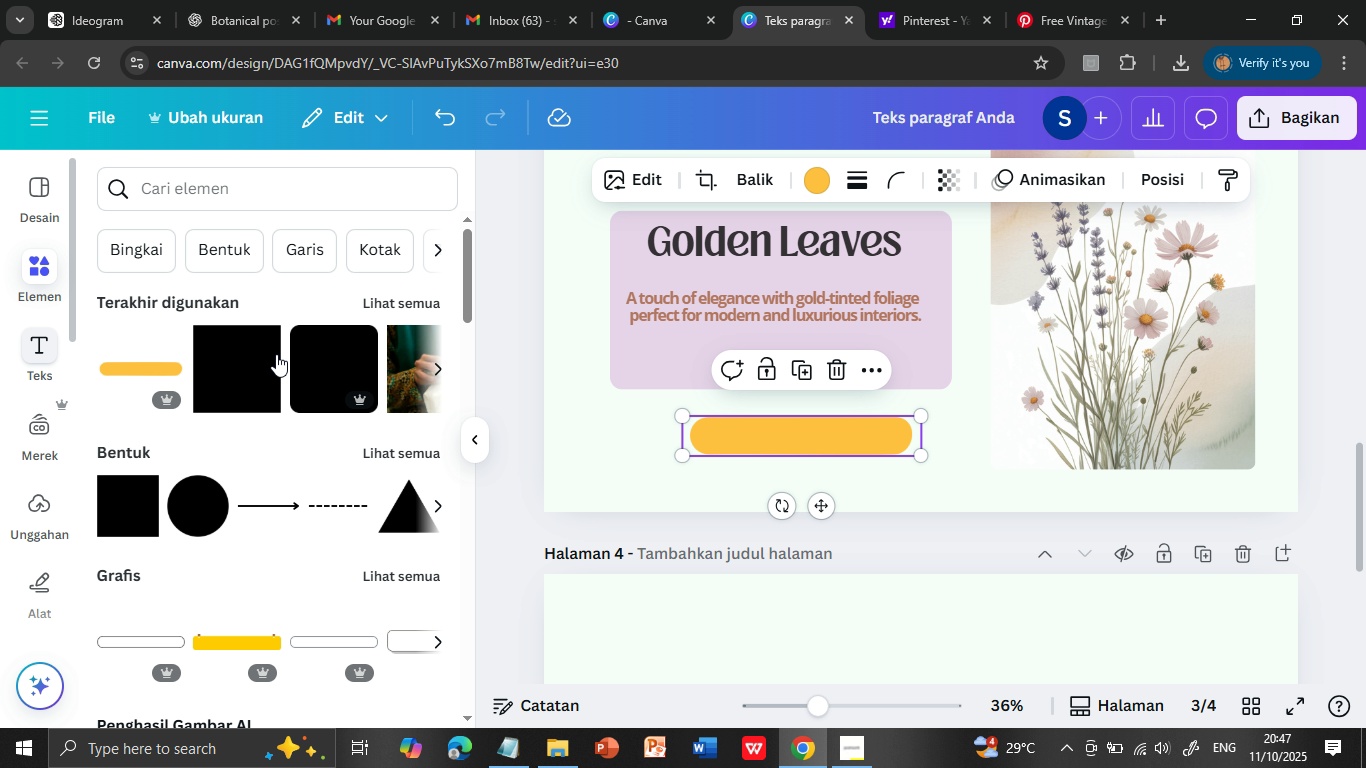 
left_click([39, 364])
 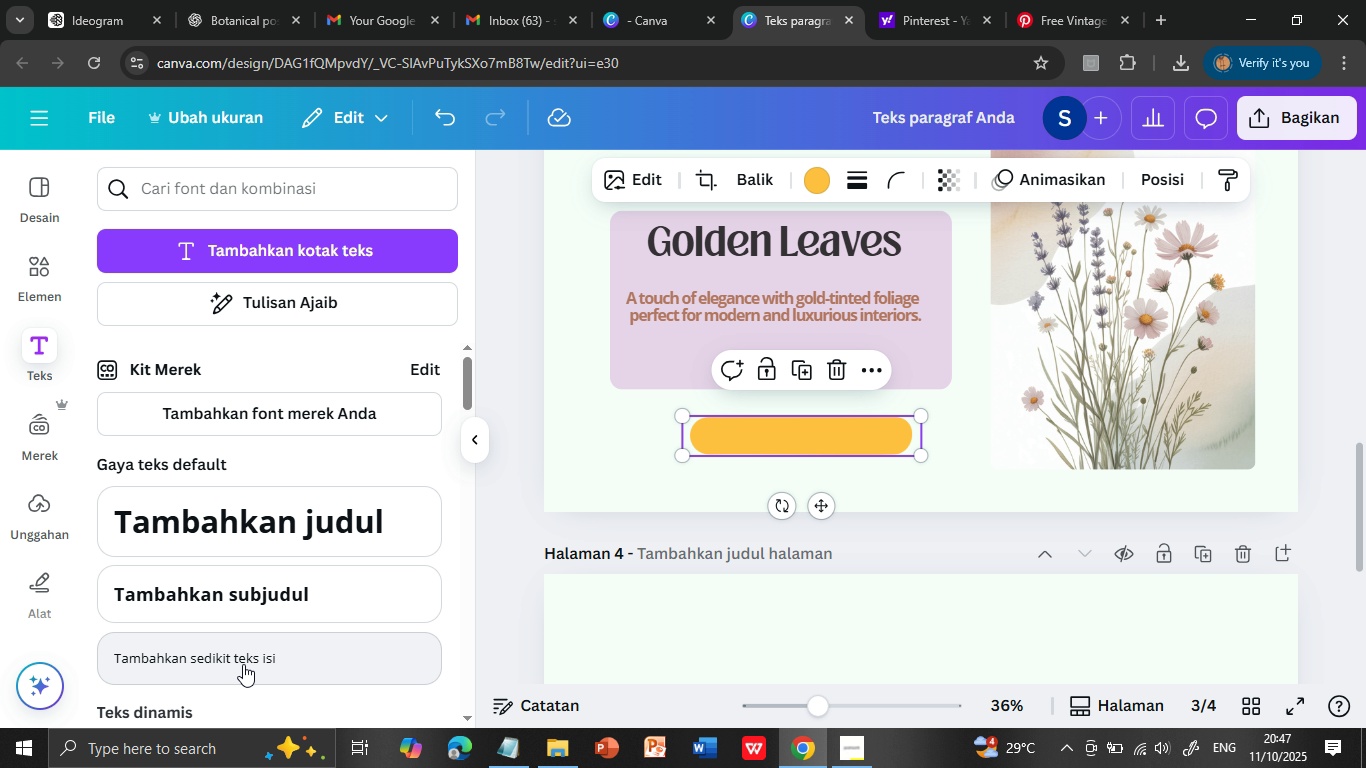 
left_click([241, 662])
 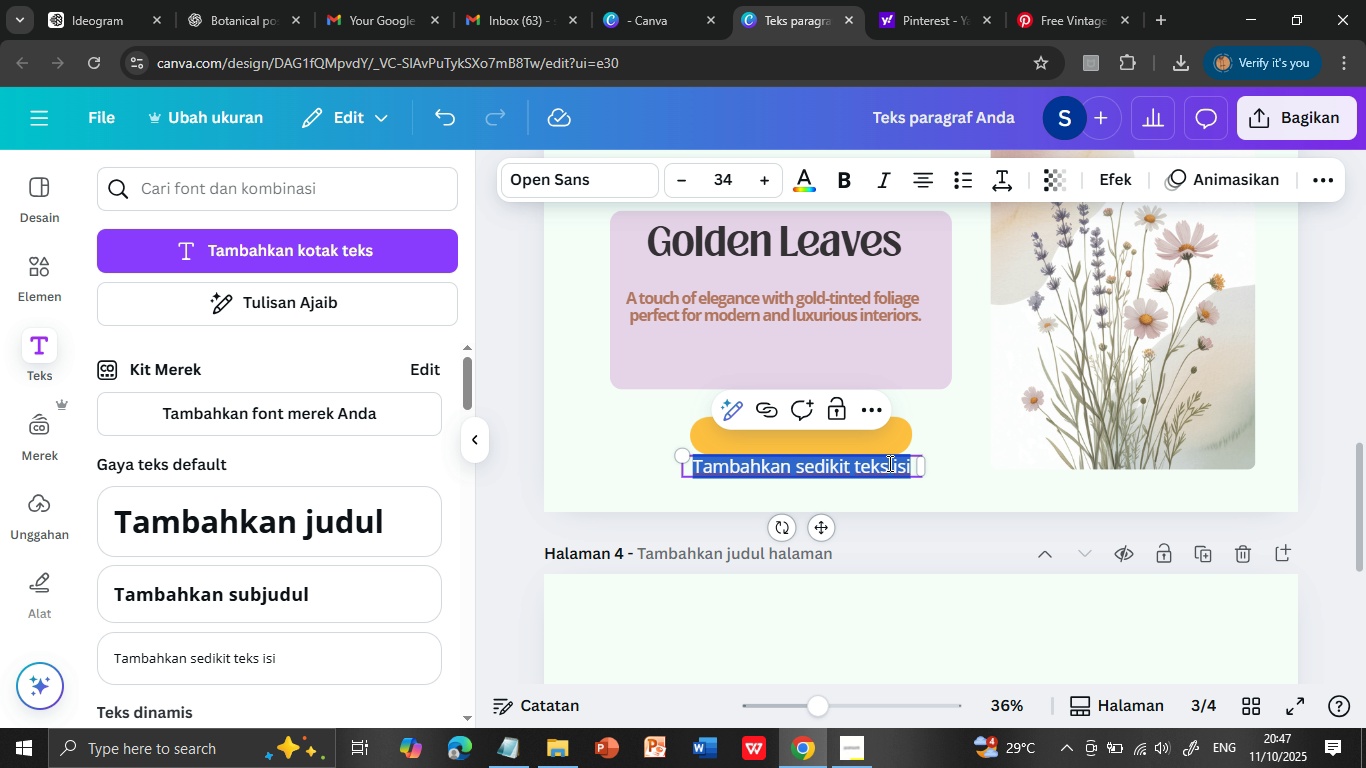 
hold_key(key=ControlLeft, duration=0.61)
 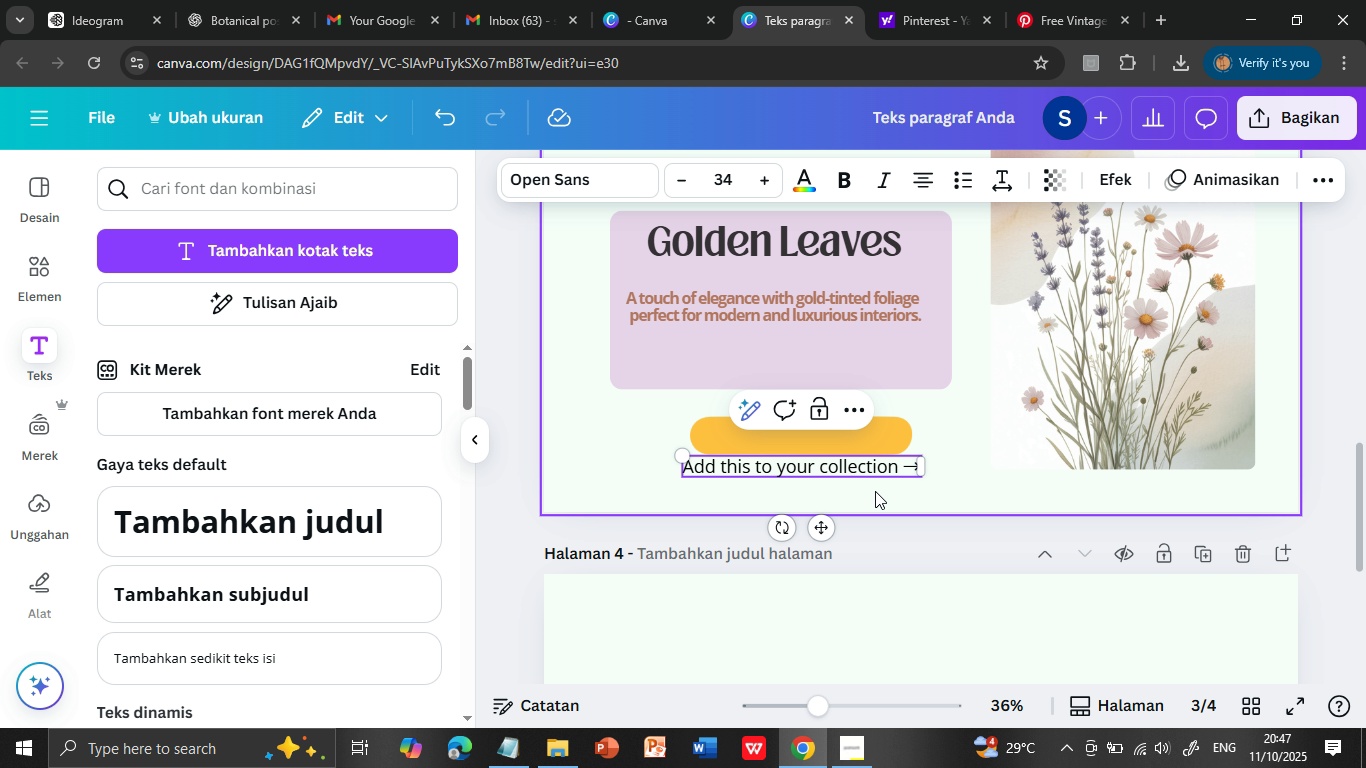 
left_click_drag(start_coordinate=[823, 525], to_coordinate=[830, 496])
 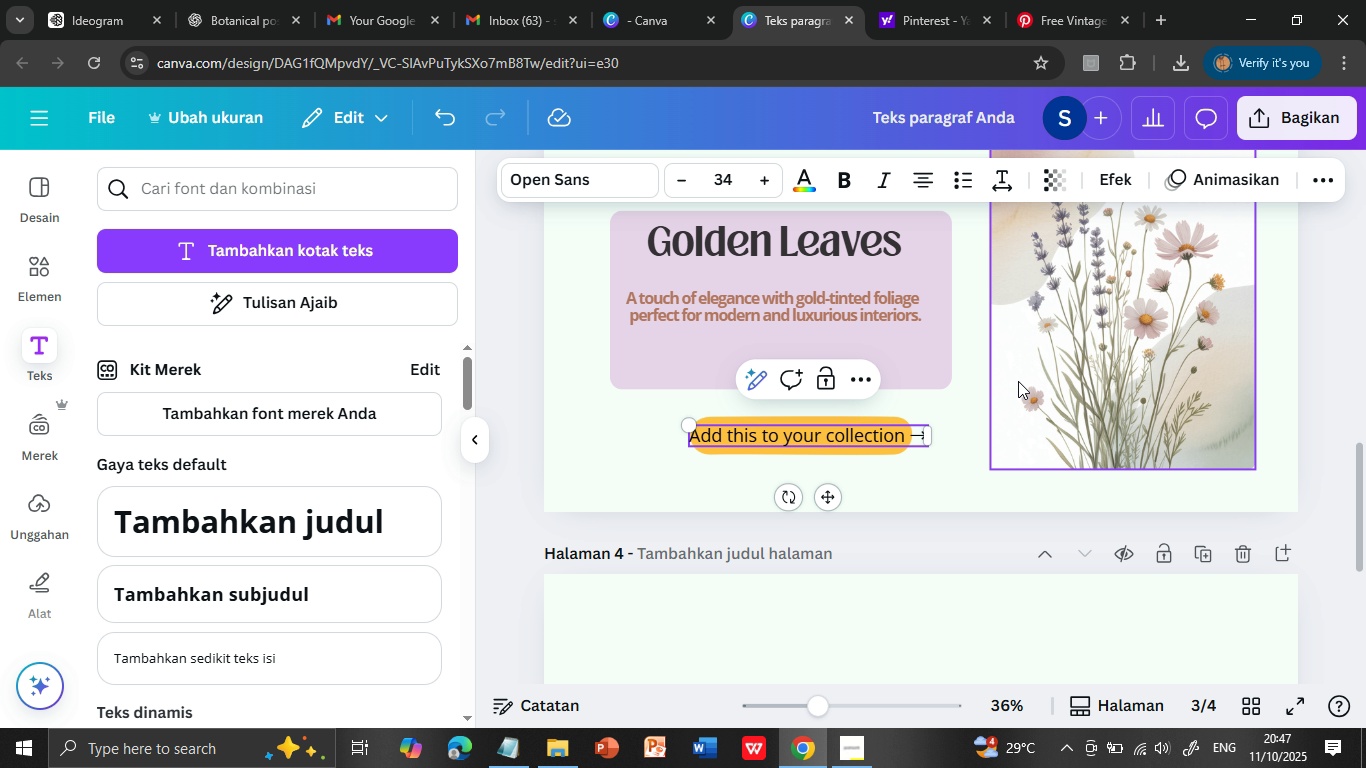 
scroll: coordinate [1023, 377], scroll_direction: up, amount: 11.0
 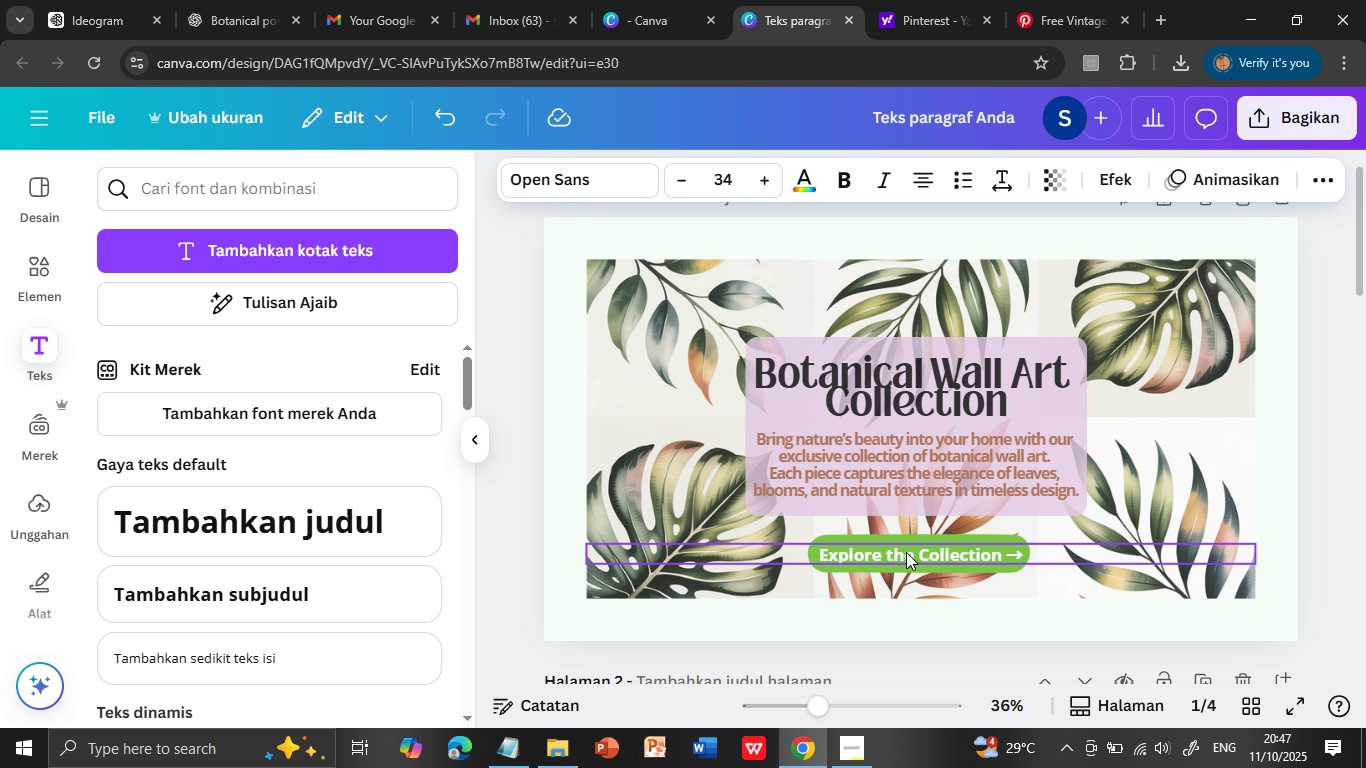 
left_click([906, 552])
 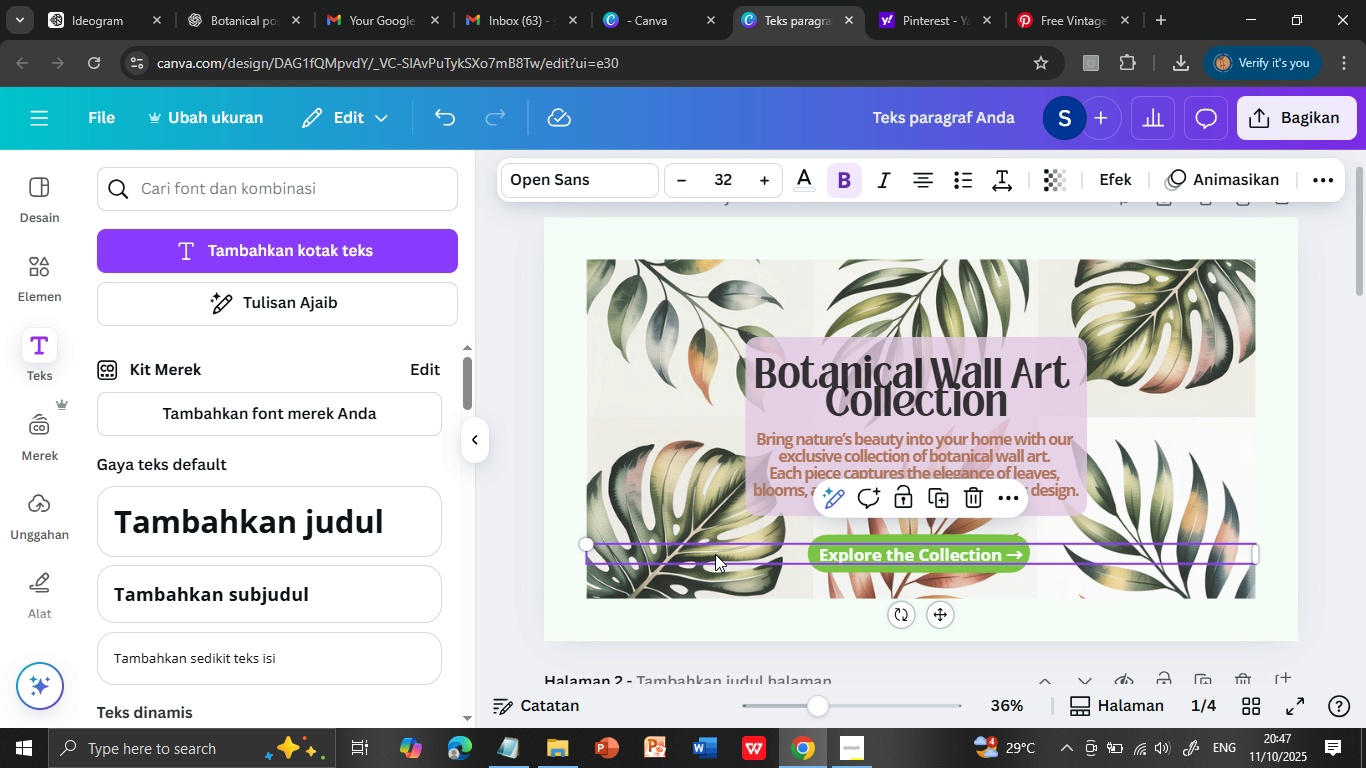 
scroll: coordinate [667, 560], scroll_direction: down, amount: 7.0
 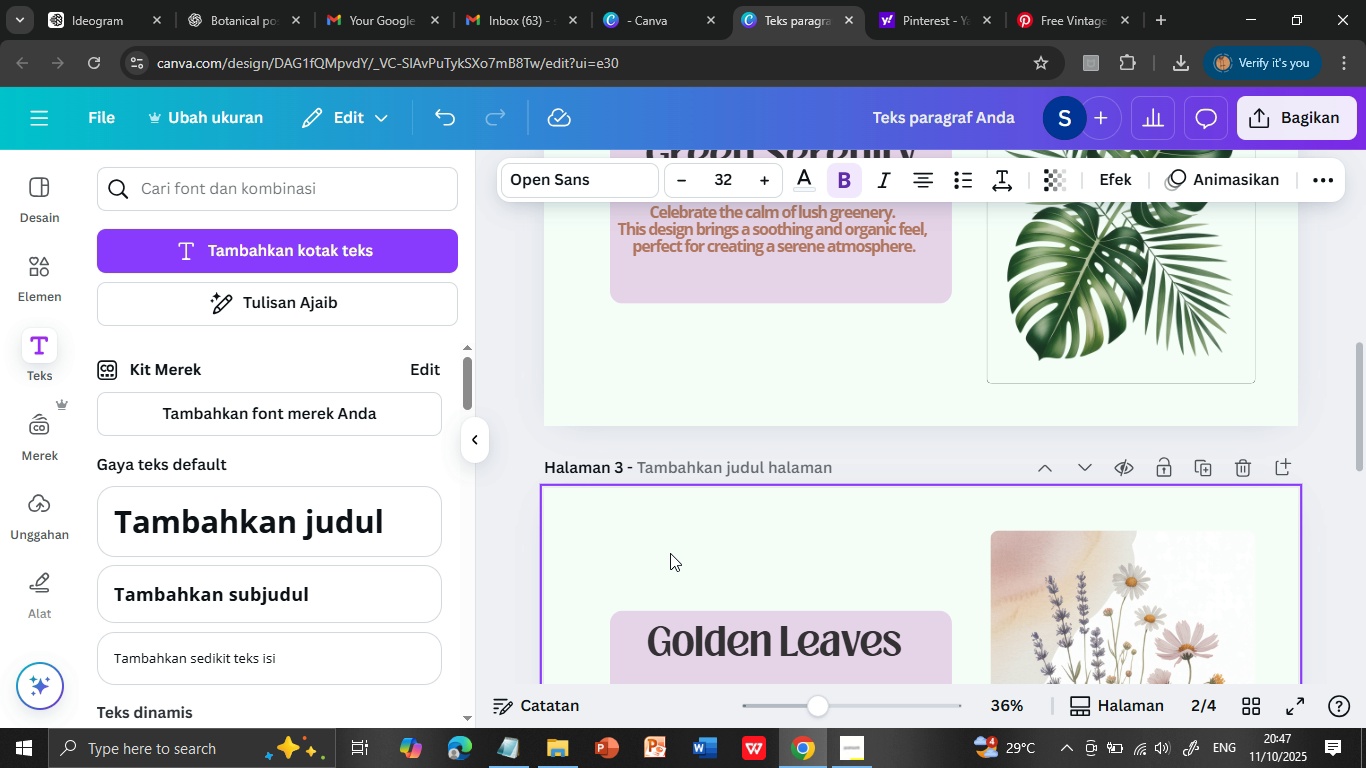 
scroll: coordinate [687, 530], scroll_direction: up, amount: 3.0
 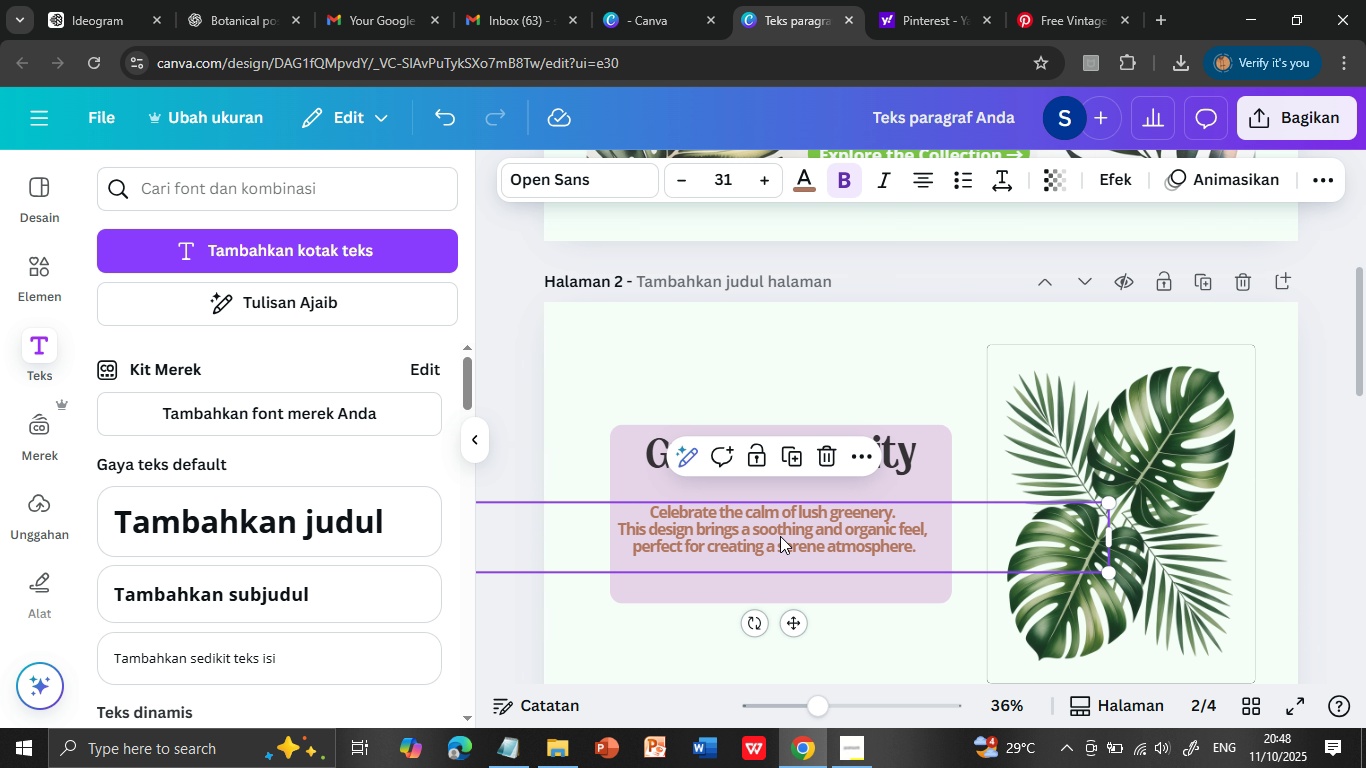 
left_click([780, 536])
 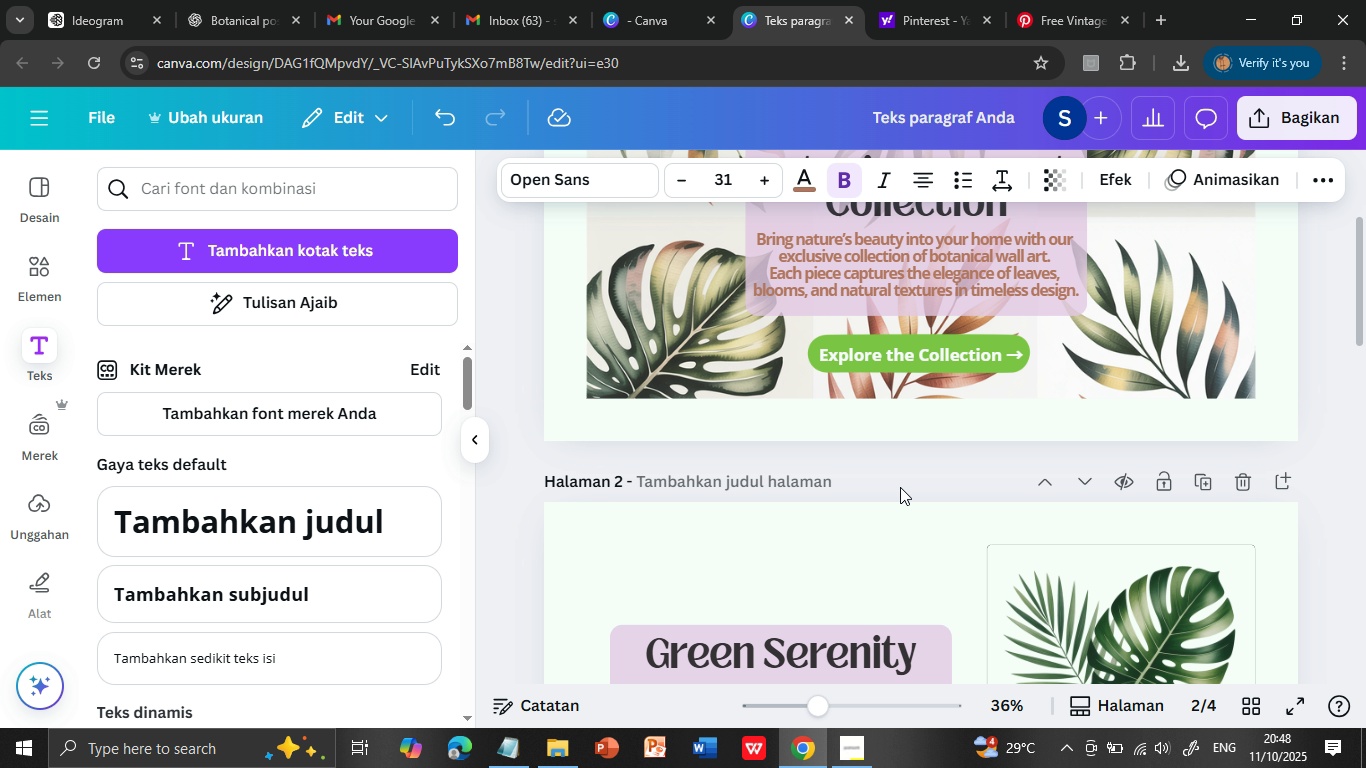 
scroll: coordinate [901, 487], scroll_direction: up, amount: 4.0
 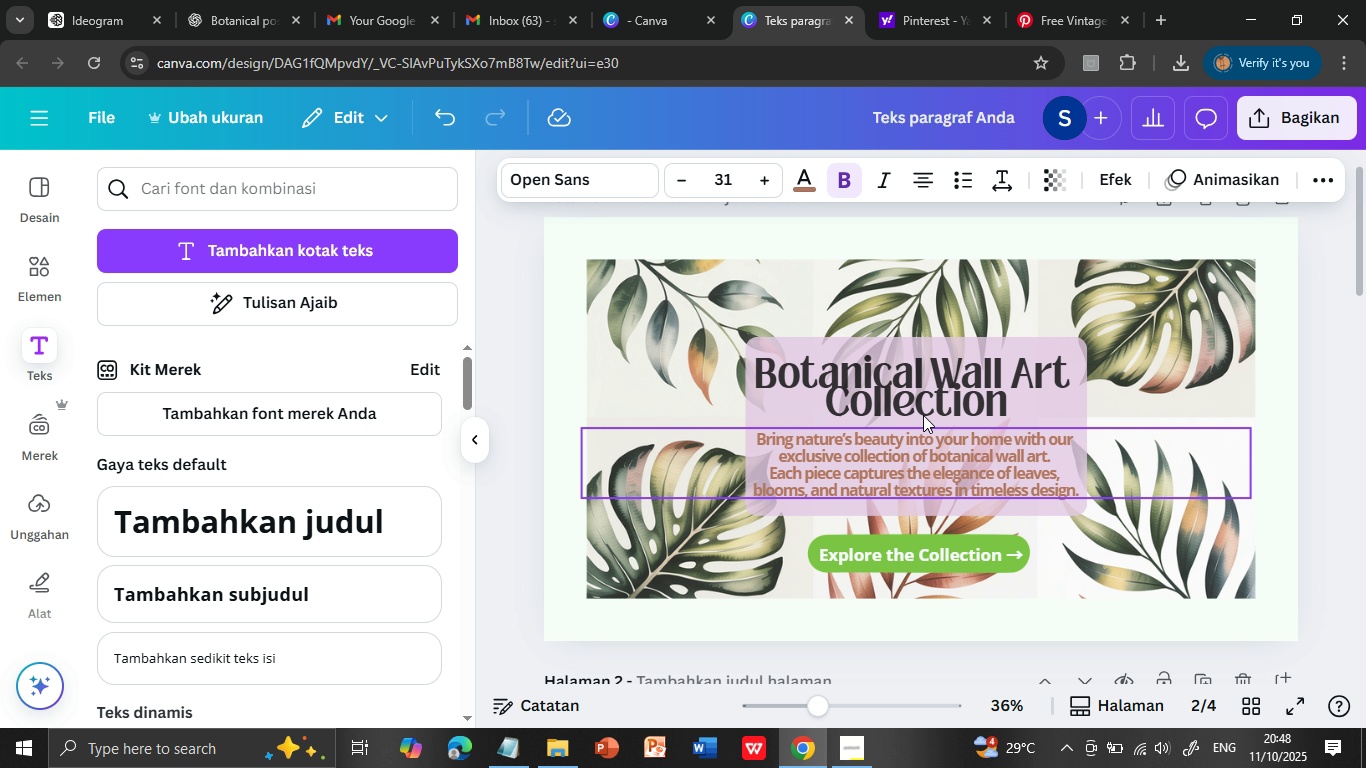 
left_click([927, 438])
 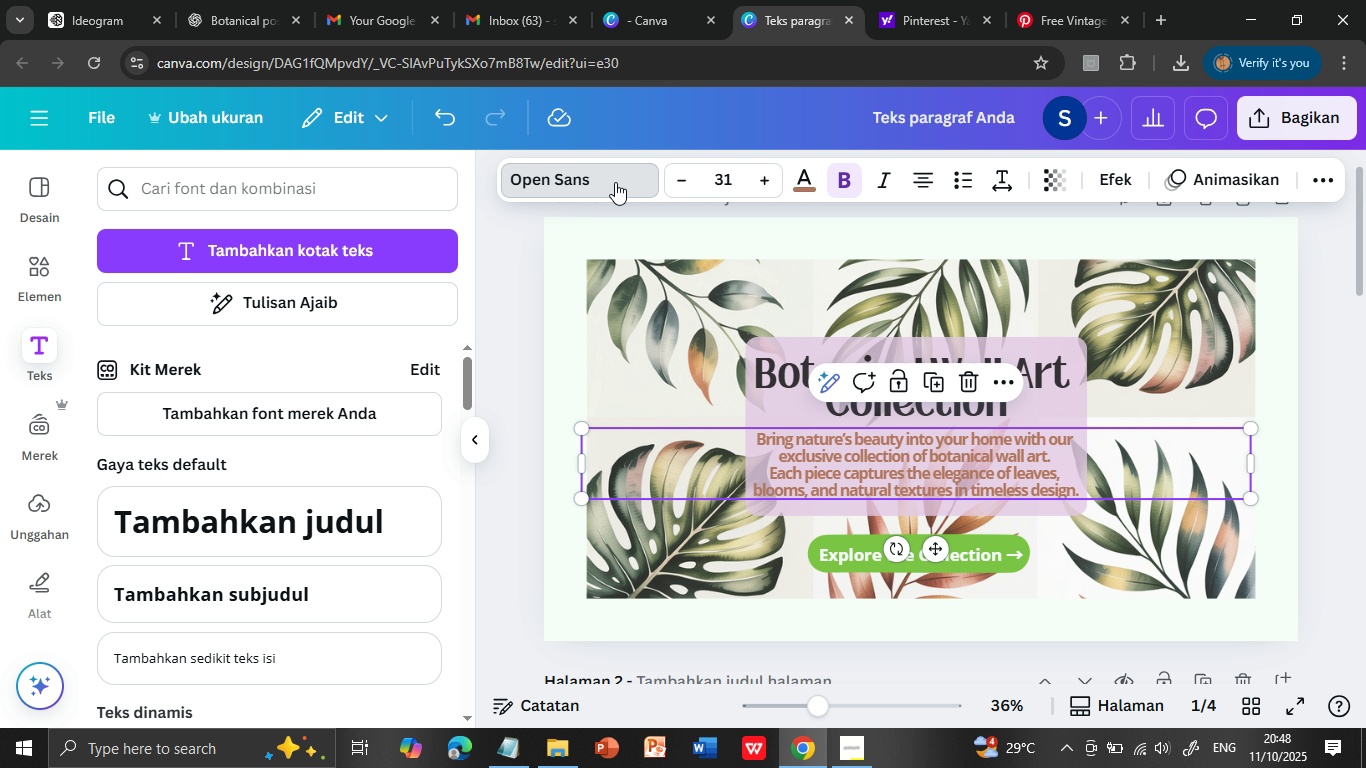 
left_click([615, 182])
 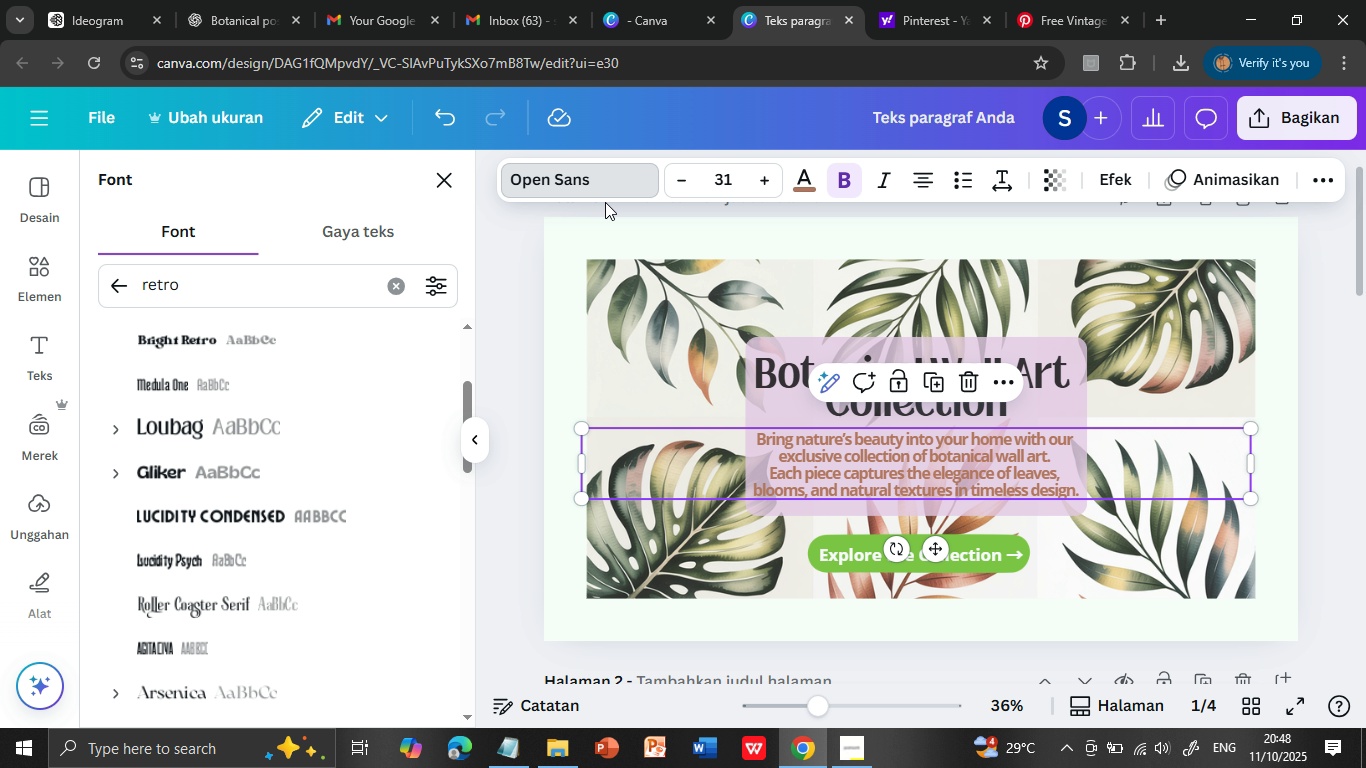 
wait(6.26)
 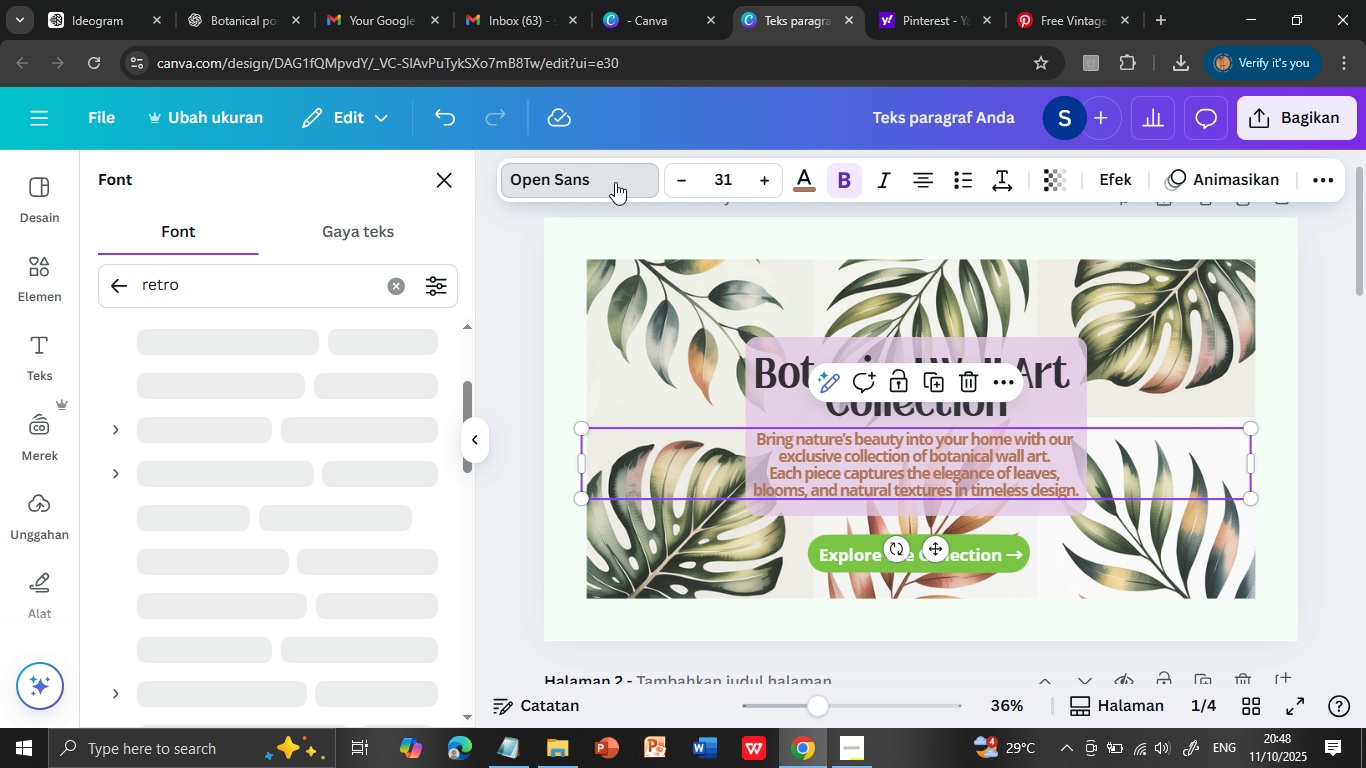 
scroll: coordinate [292, 564], scroll_direction: down, amount: 2.0
 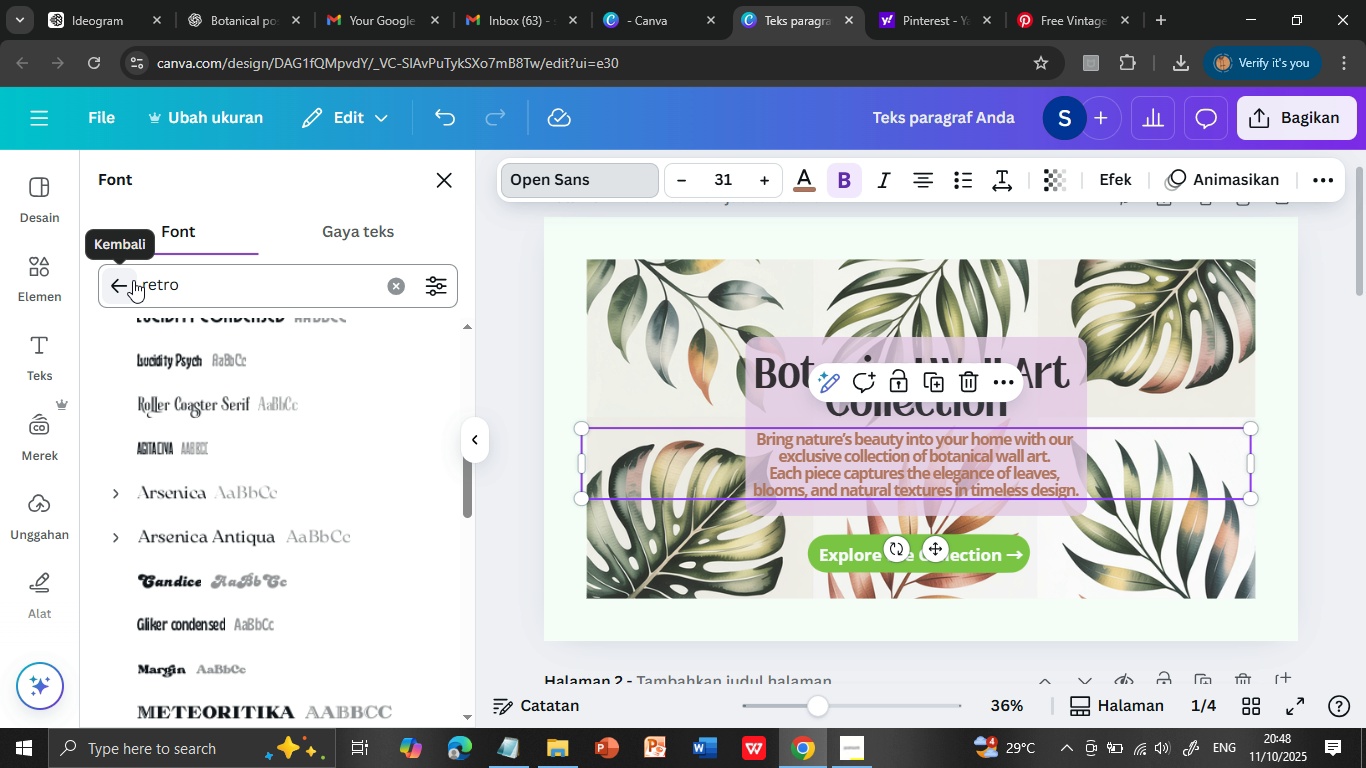 
left_click([133, 280])
 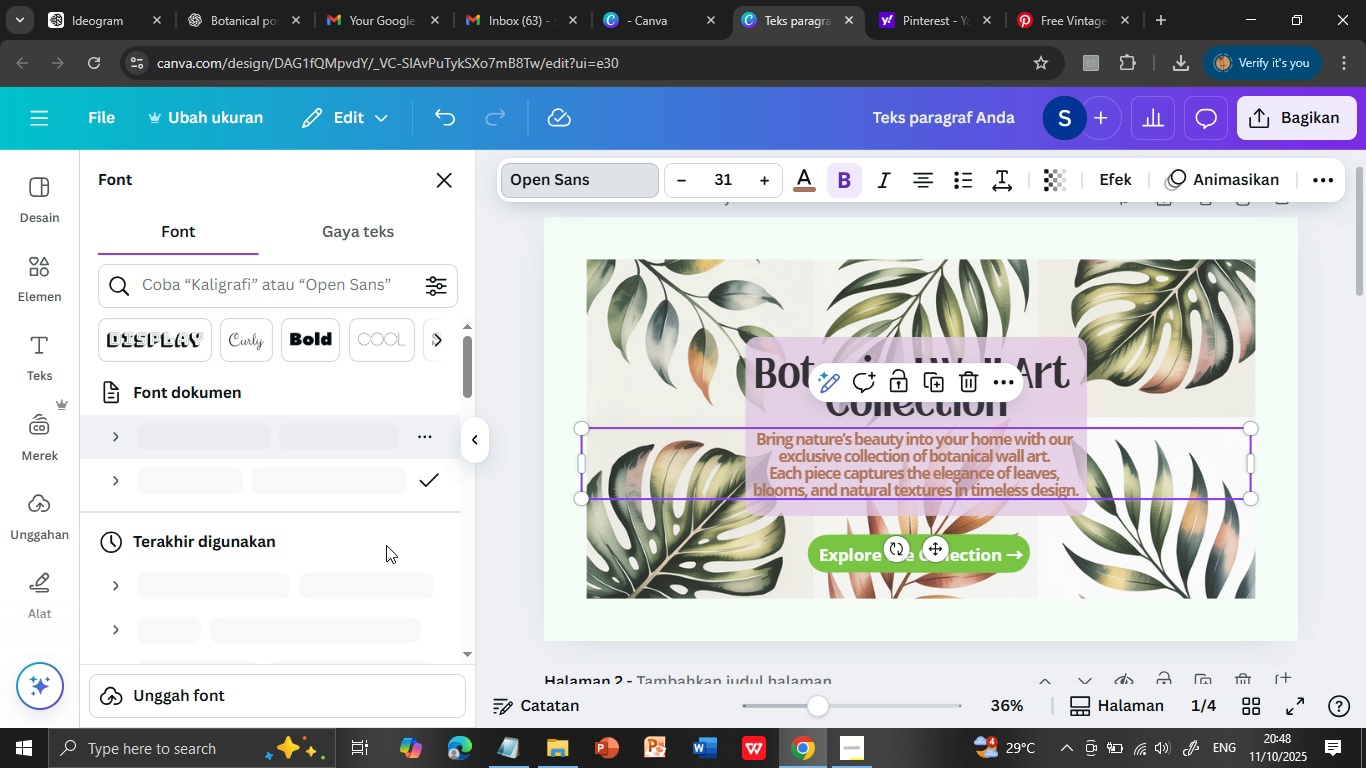 
wait(8.58)
 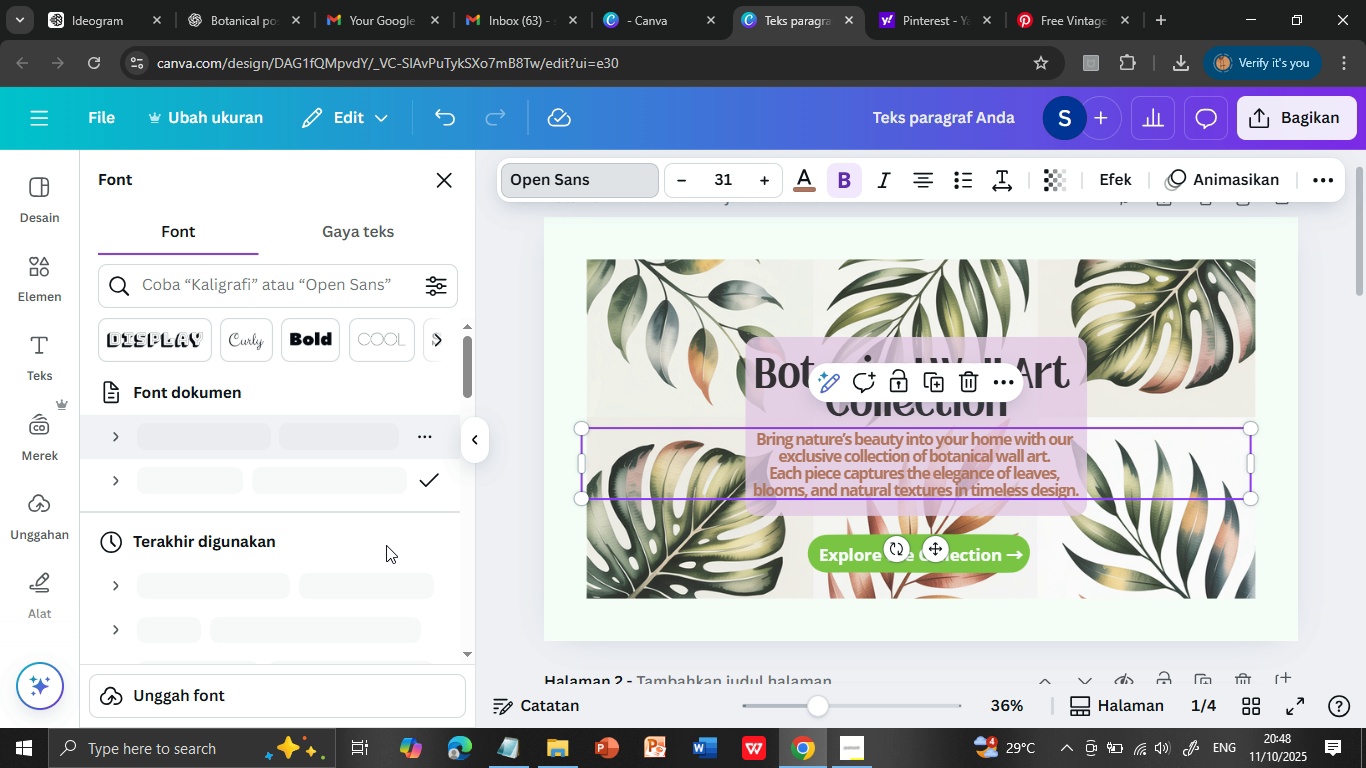 
scroll: coordinate [331, 551], scroll_direction: down, amount: 1.0
 